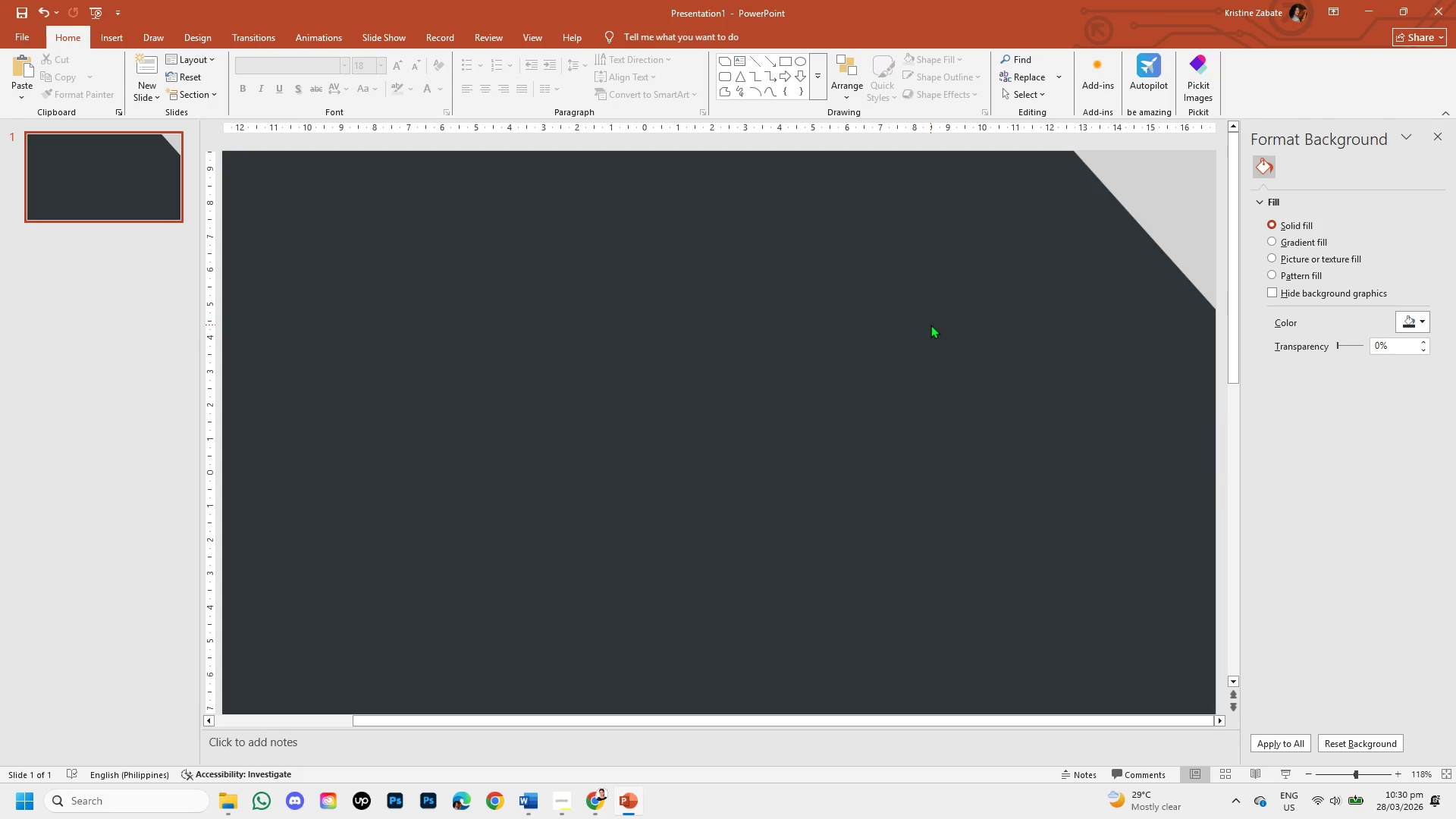 
left_click([1272, 256])
 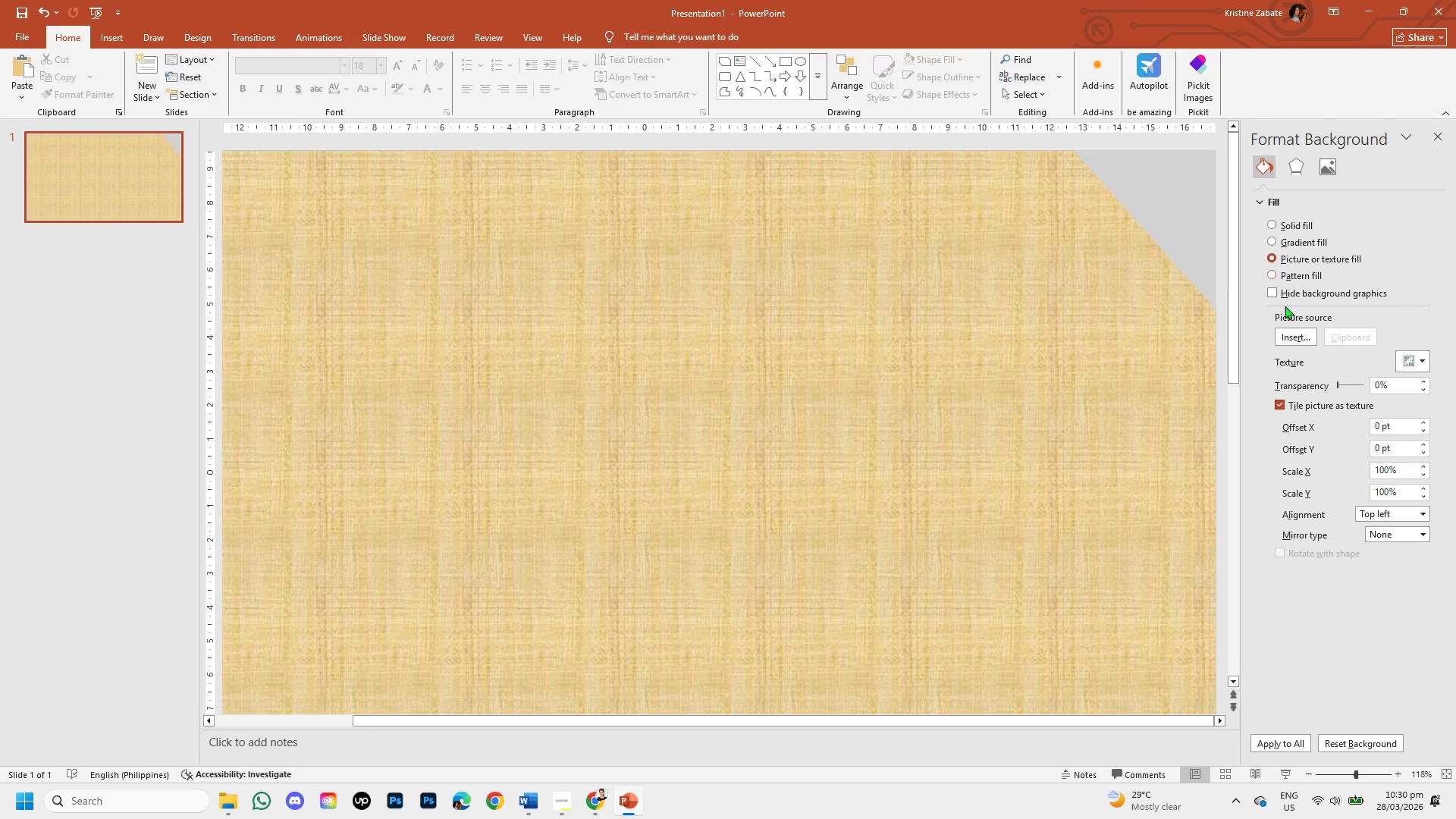 
left_click([1294, 336])
 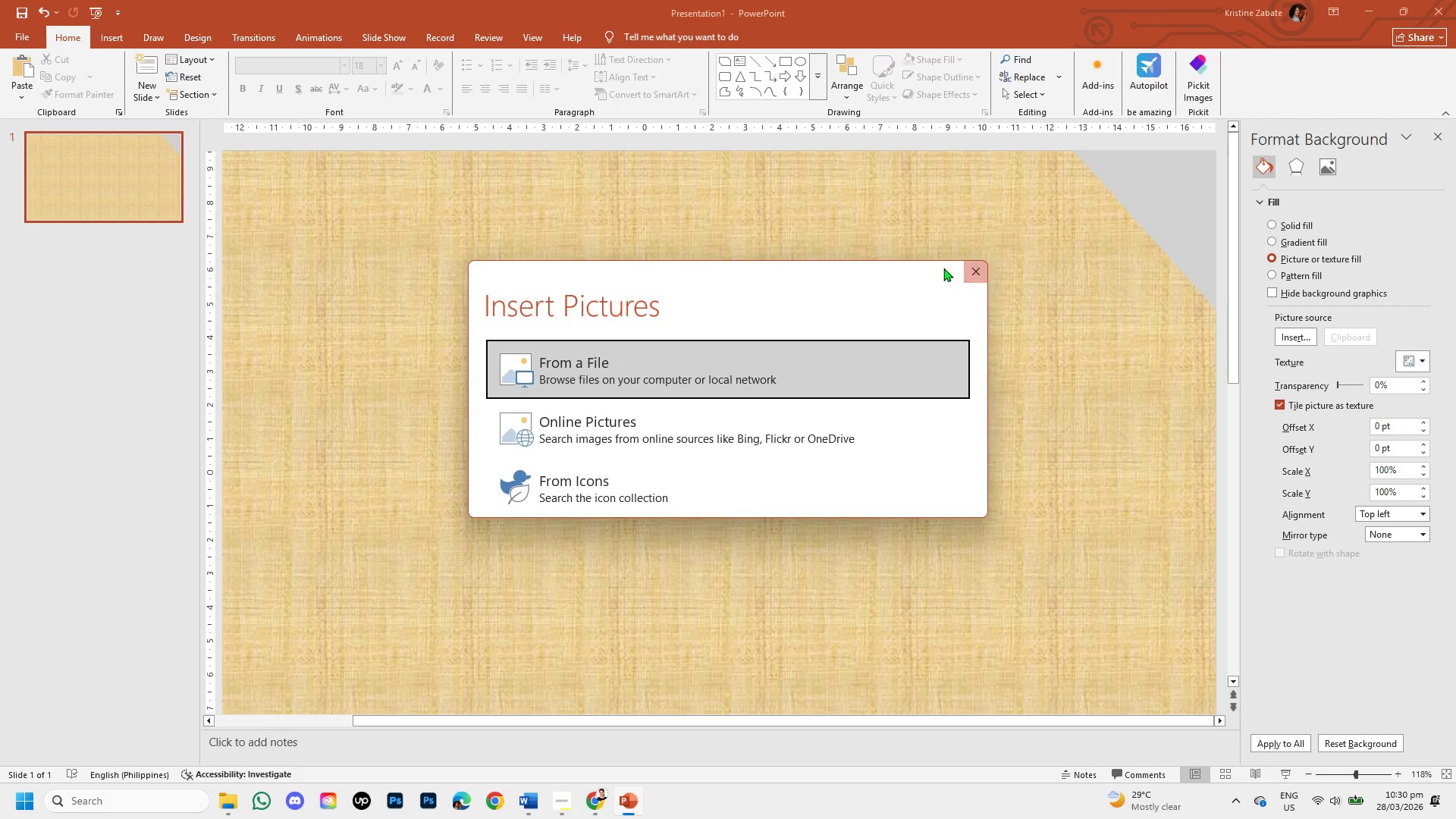 
left_click([987, 275])
 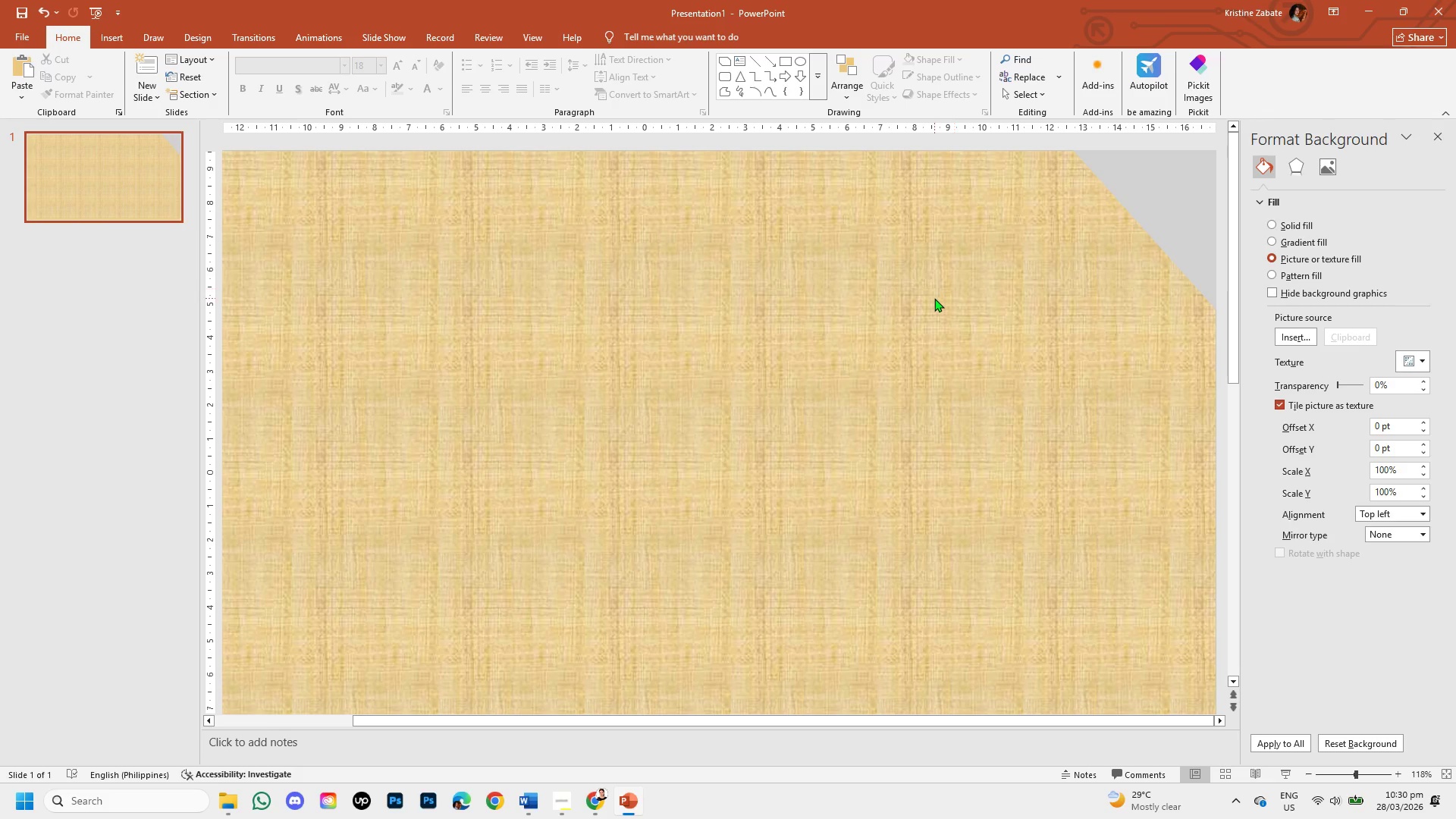 
left_click([934, 298])
 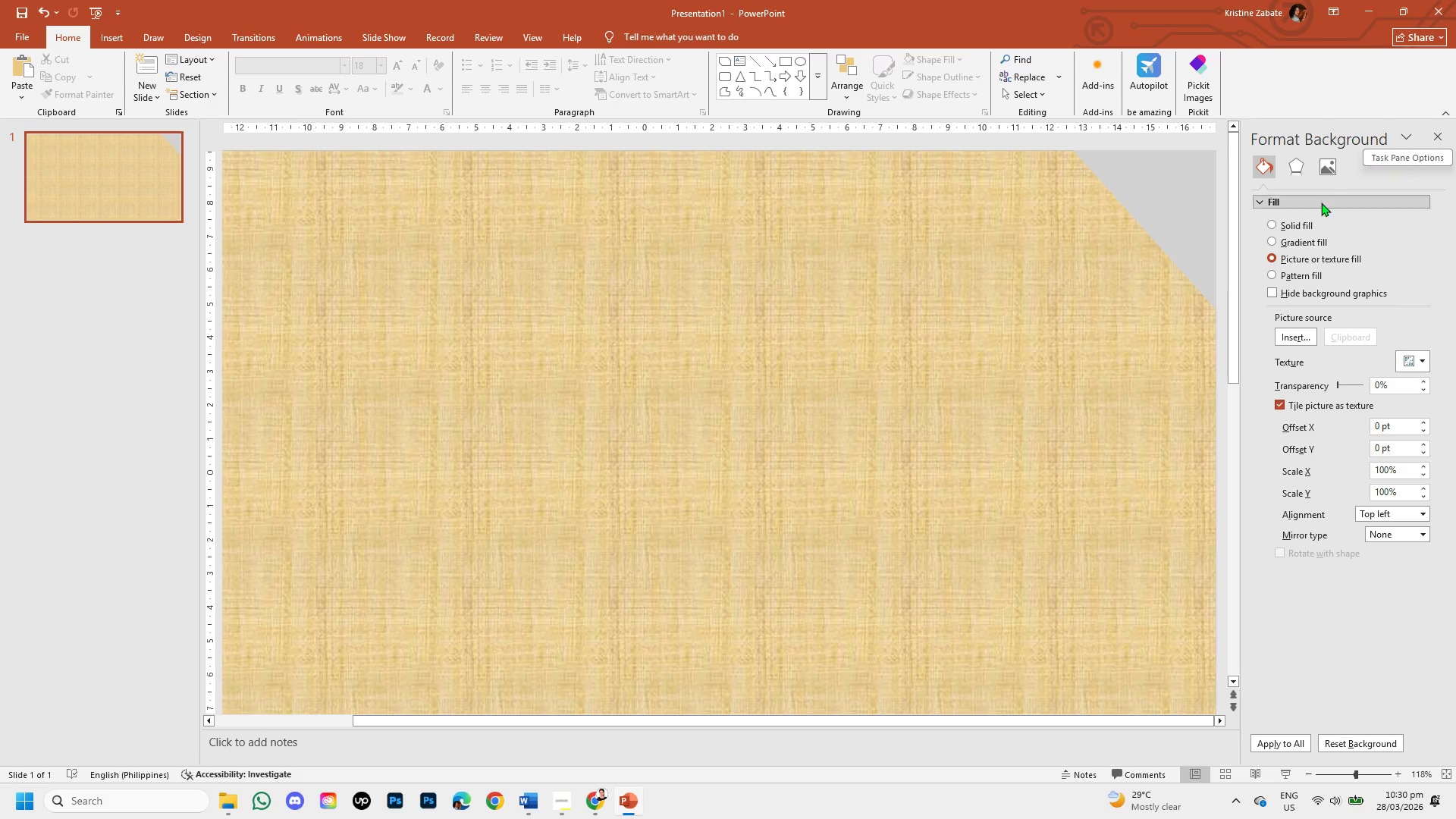 
left_click([1271, 242])
 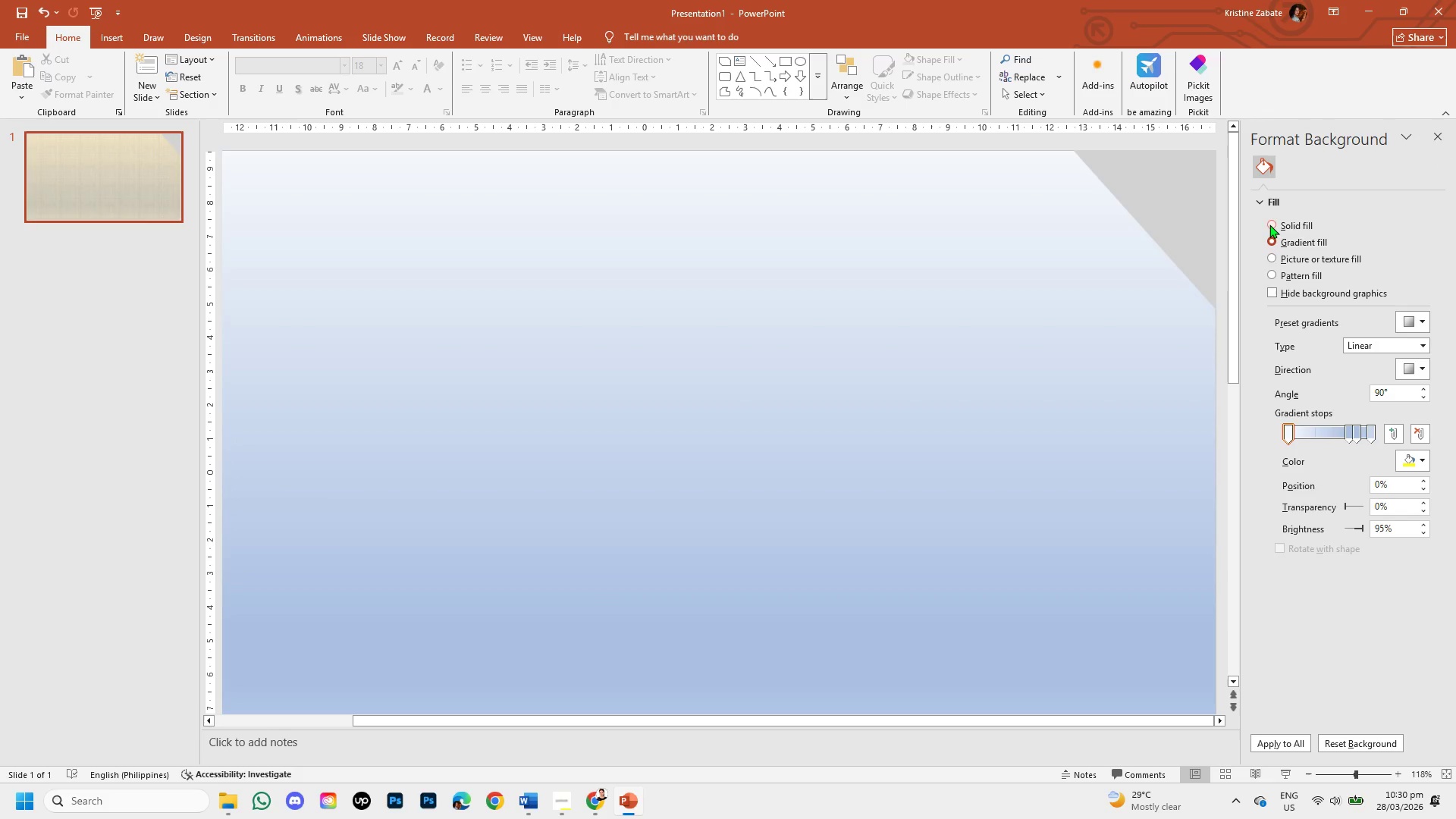 
left_click([1269, 224])
 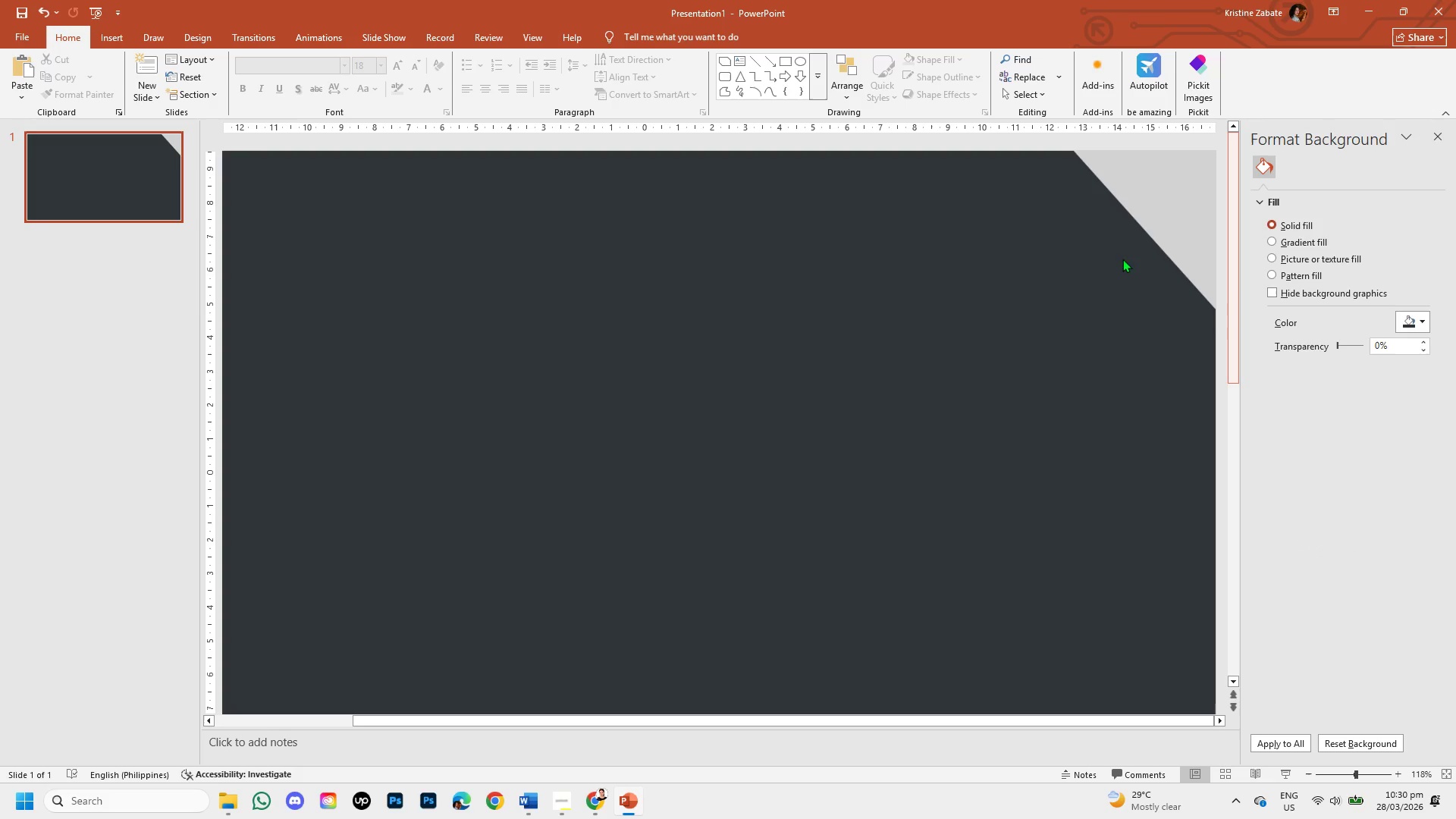 
left_click([736, 357])
 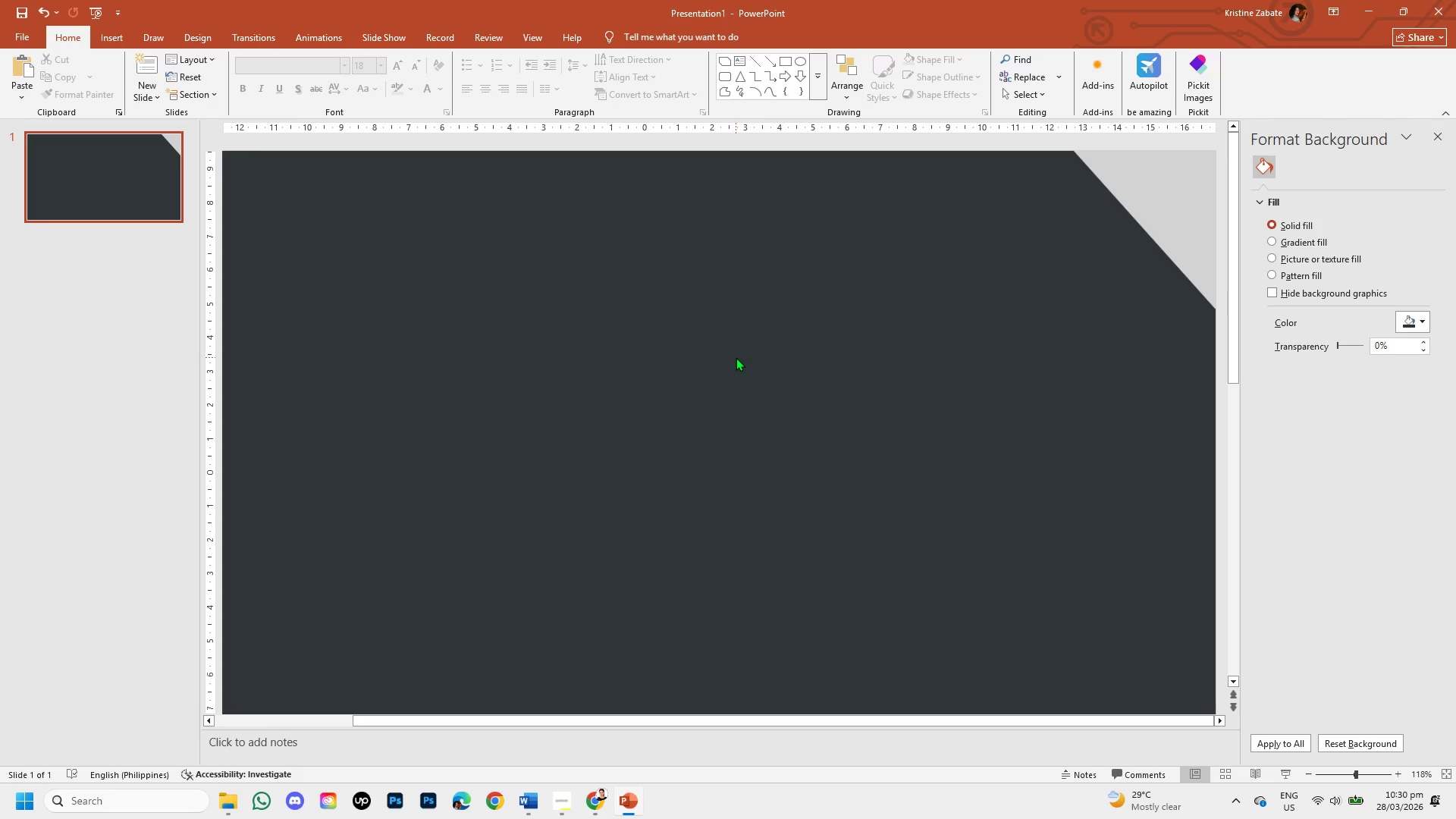 
right_click([736, 357])
 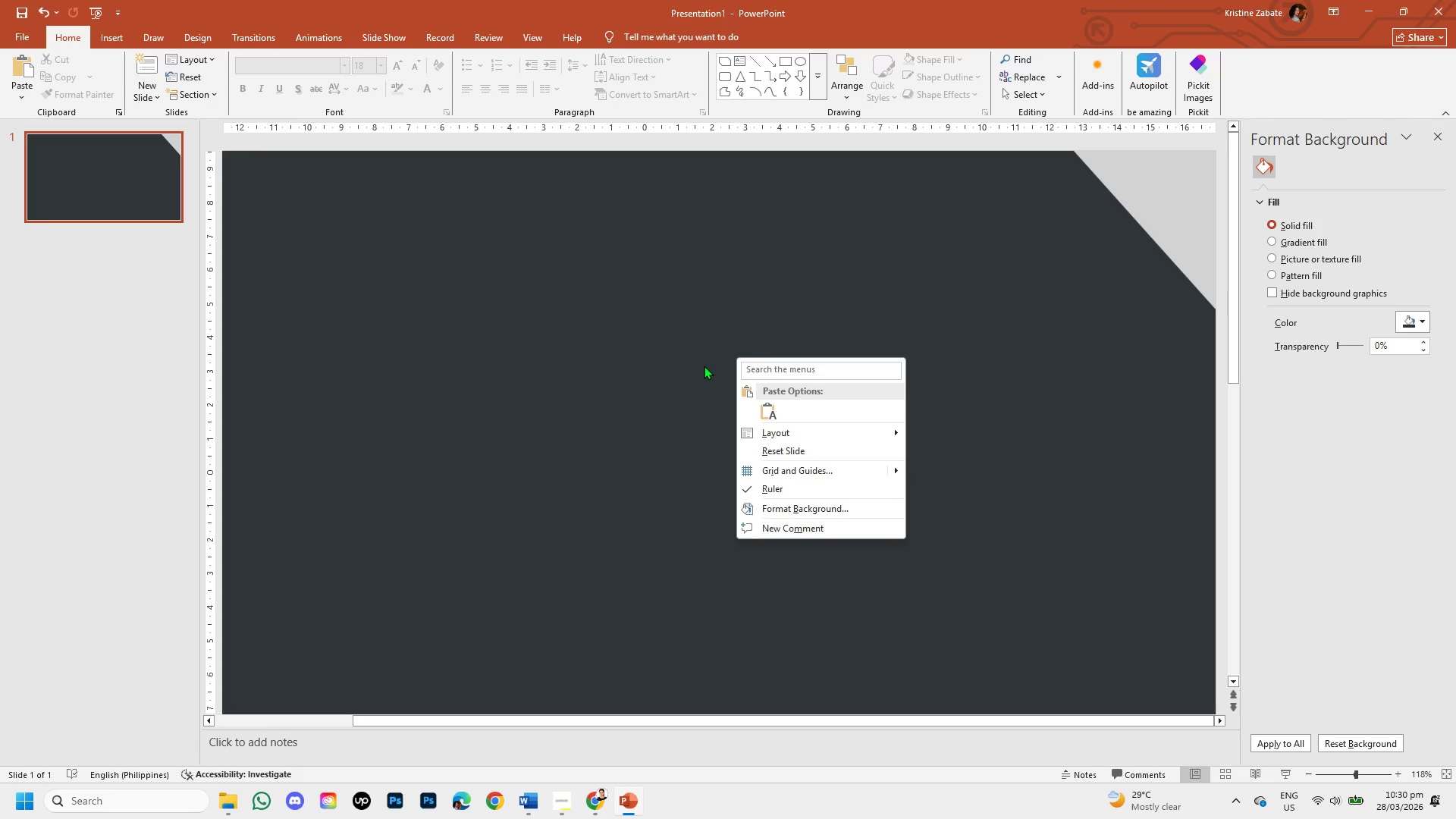 
left_click([704, 366])
 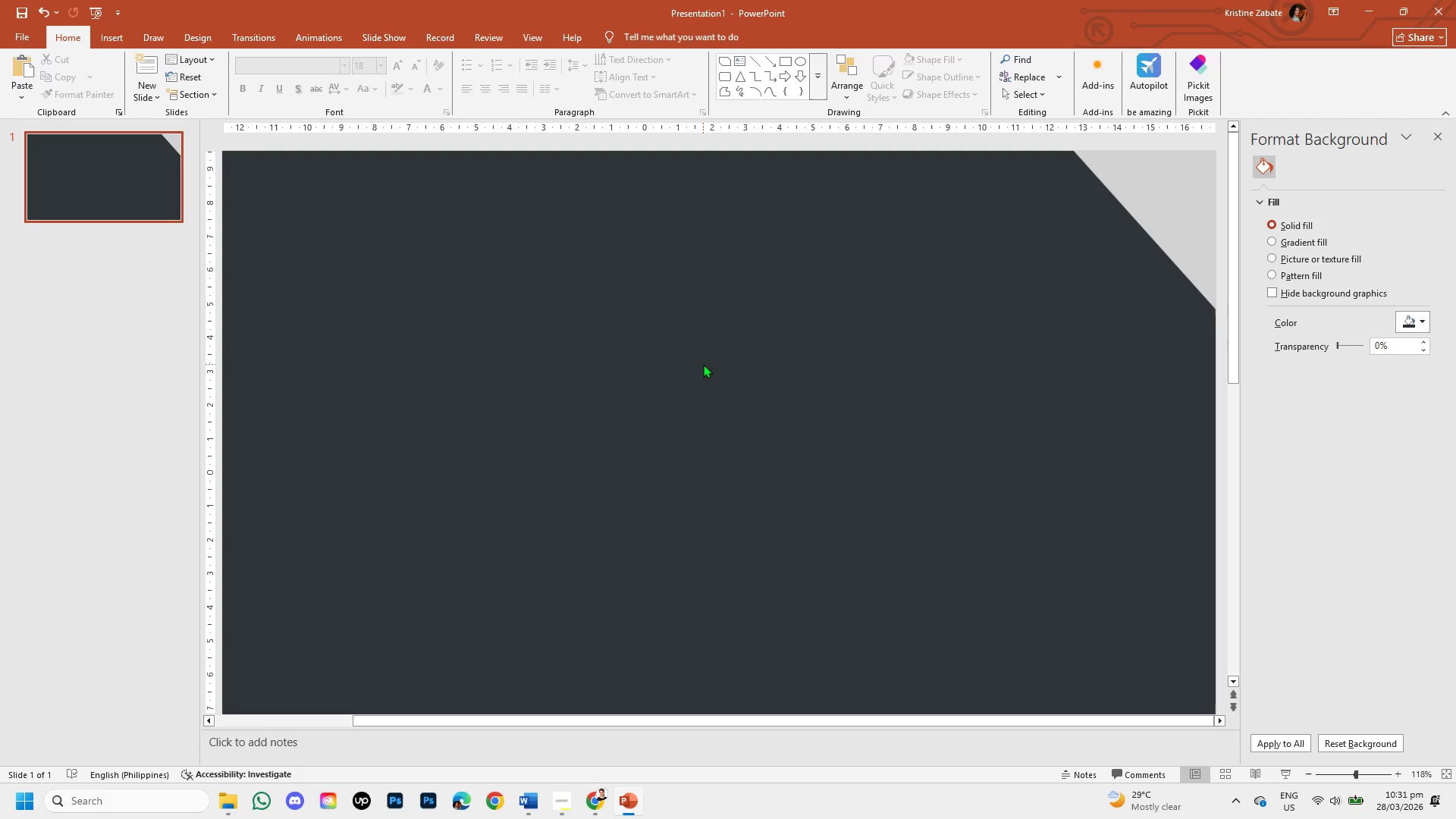 
wait(15.42)
 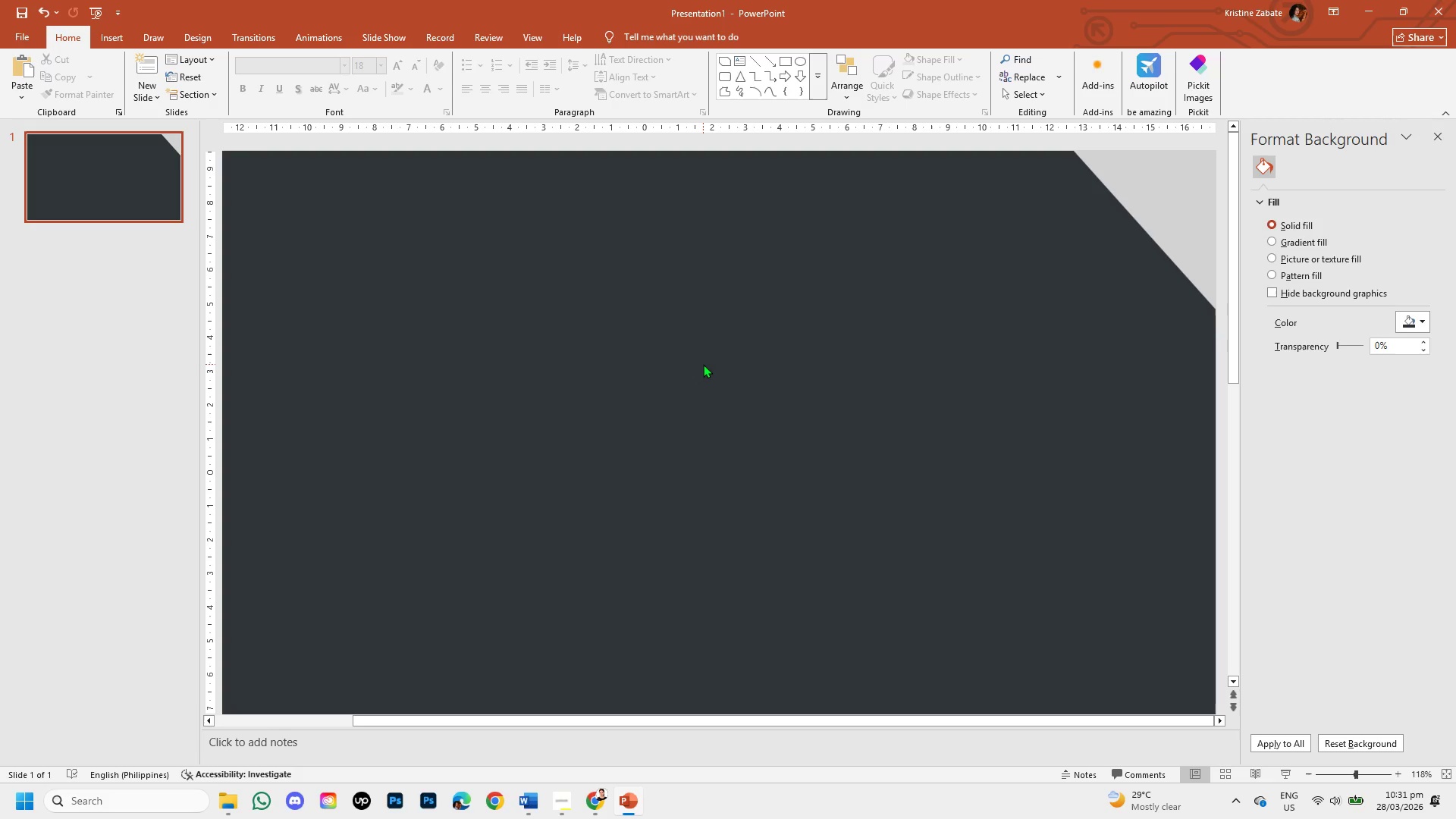 
double_click([558, 322])
 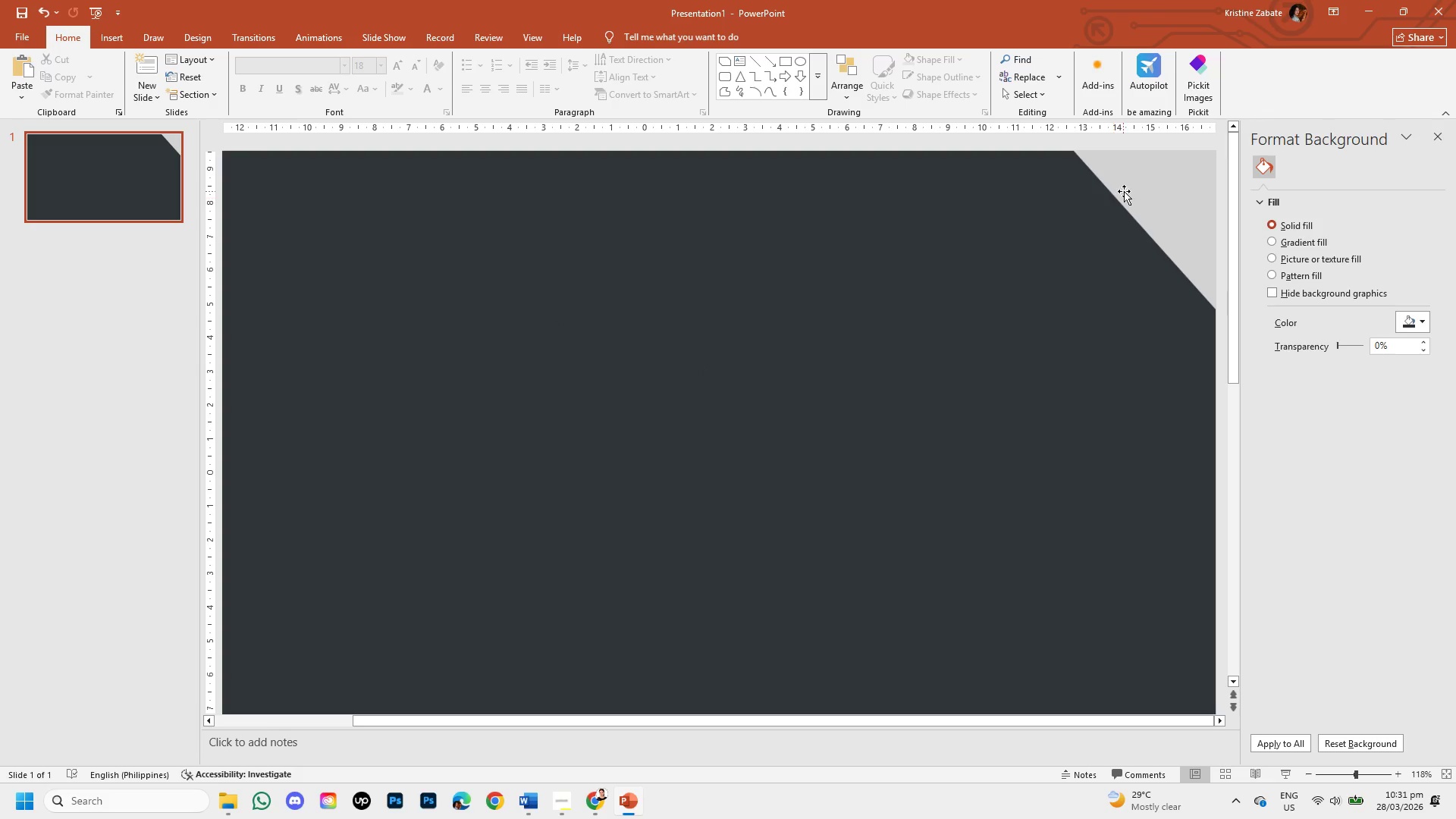 
left_click([1124, 191])
 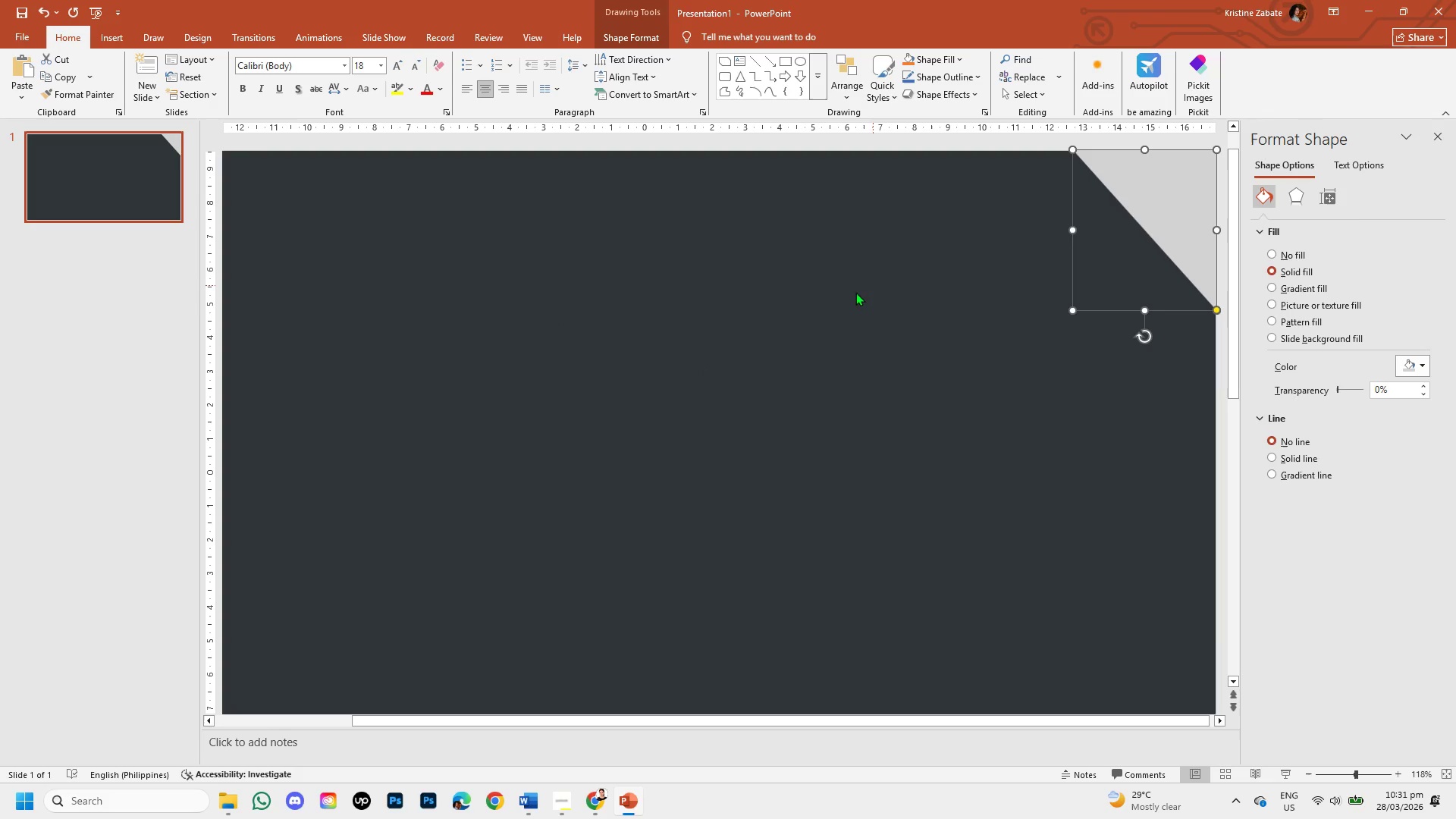 
left_click([777, 314])
 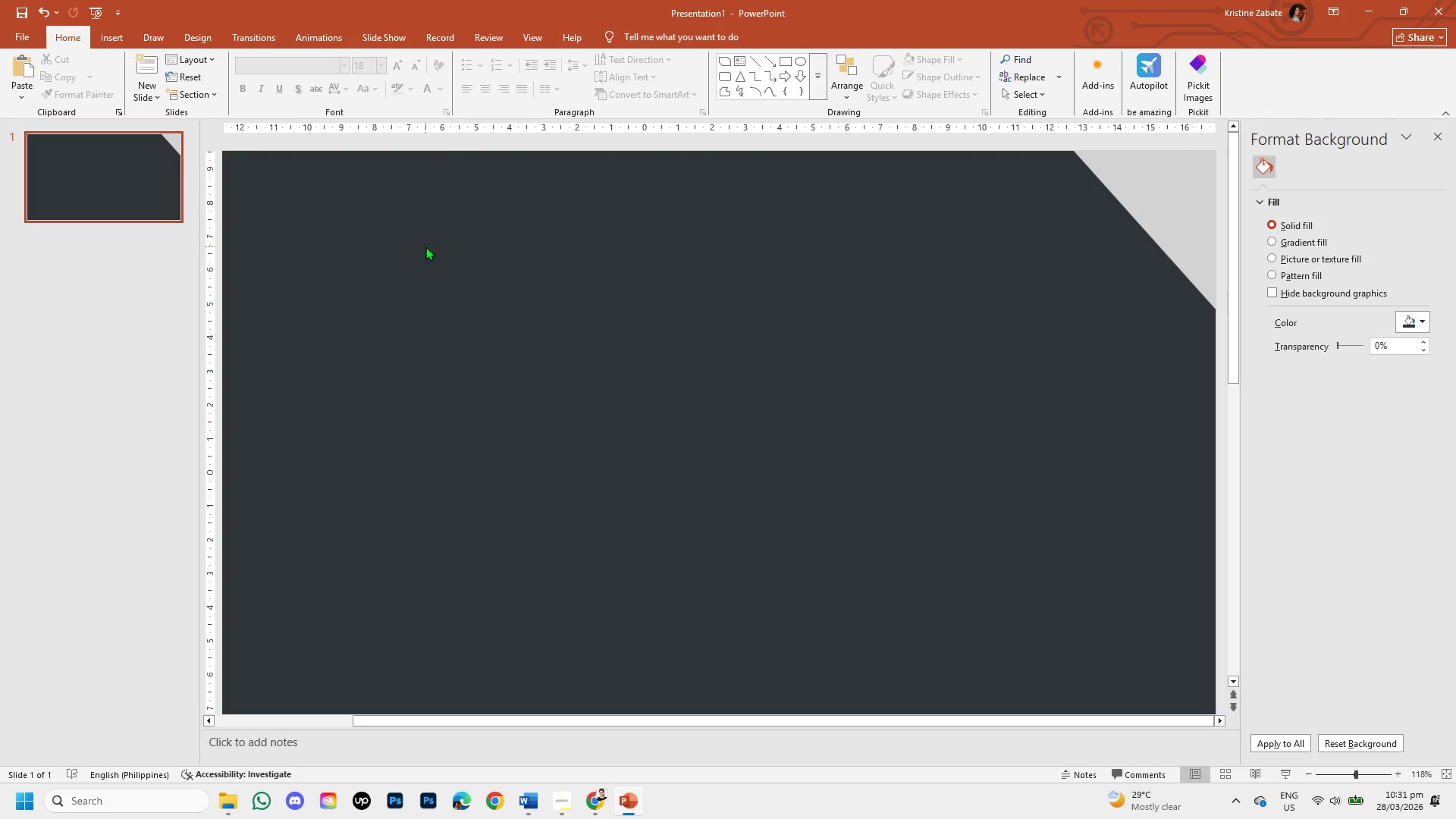 
double_click([425, 246])
 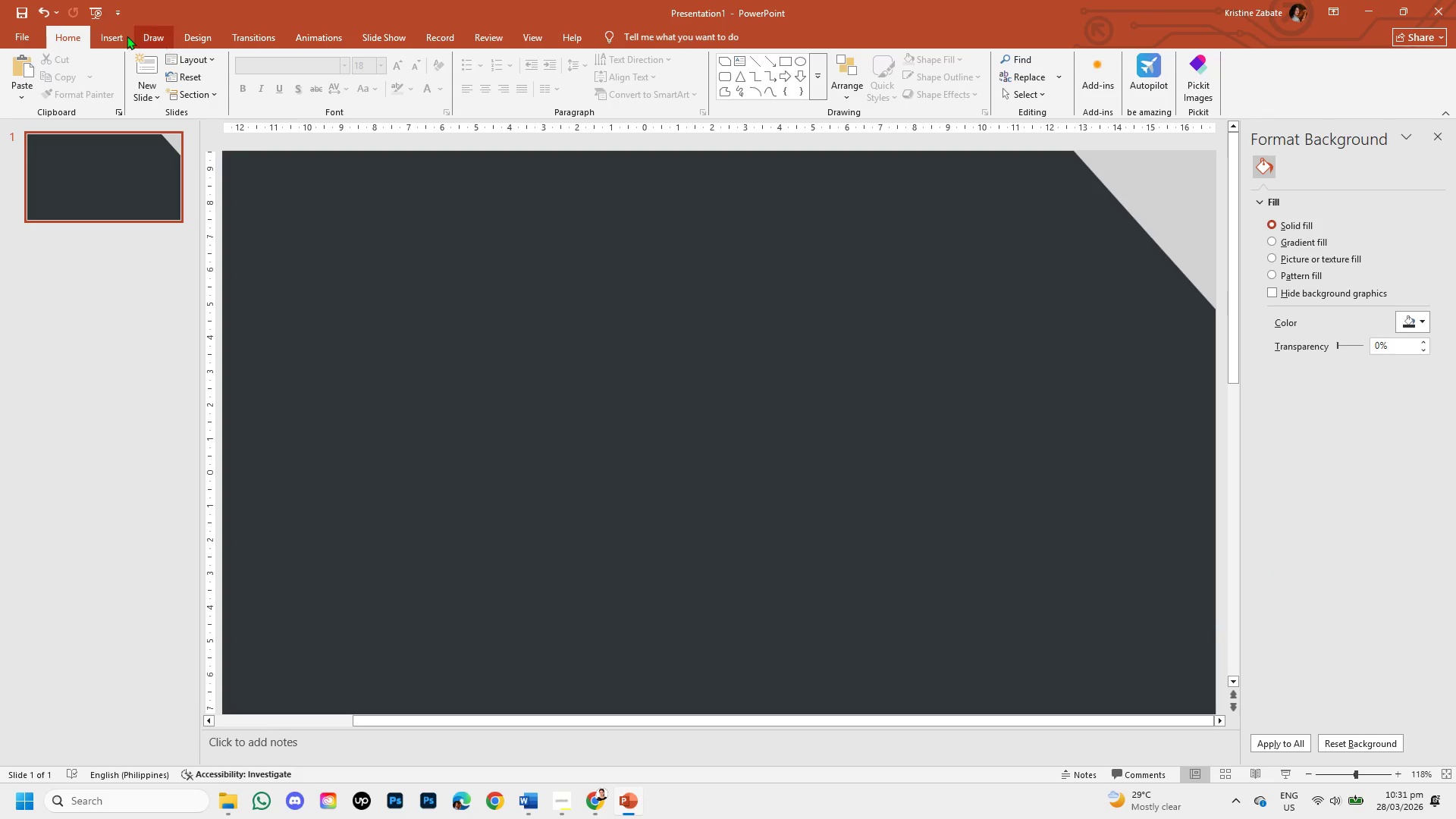 
wait(5.64)
 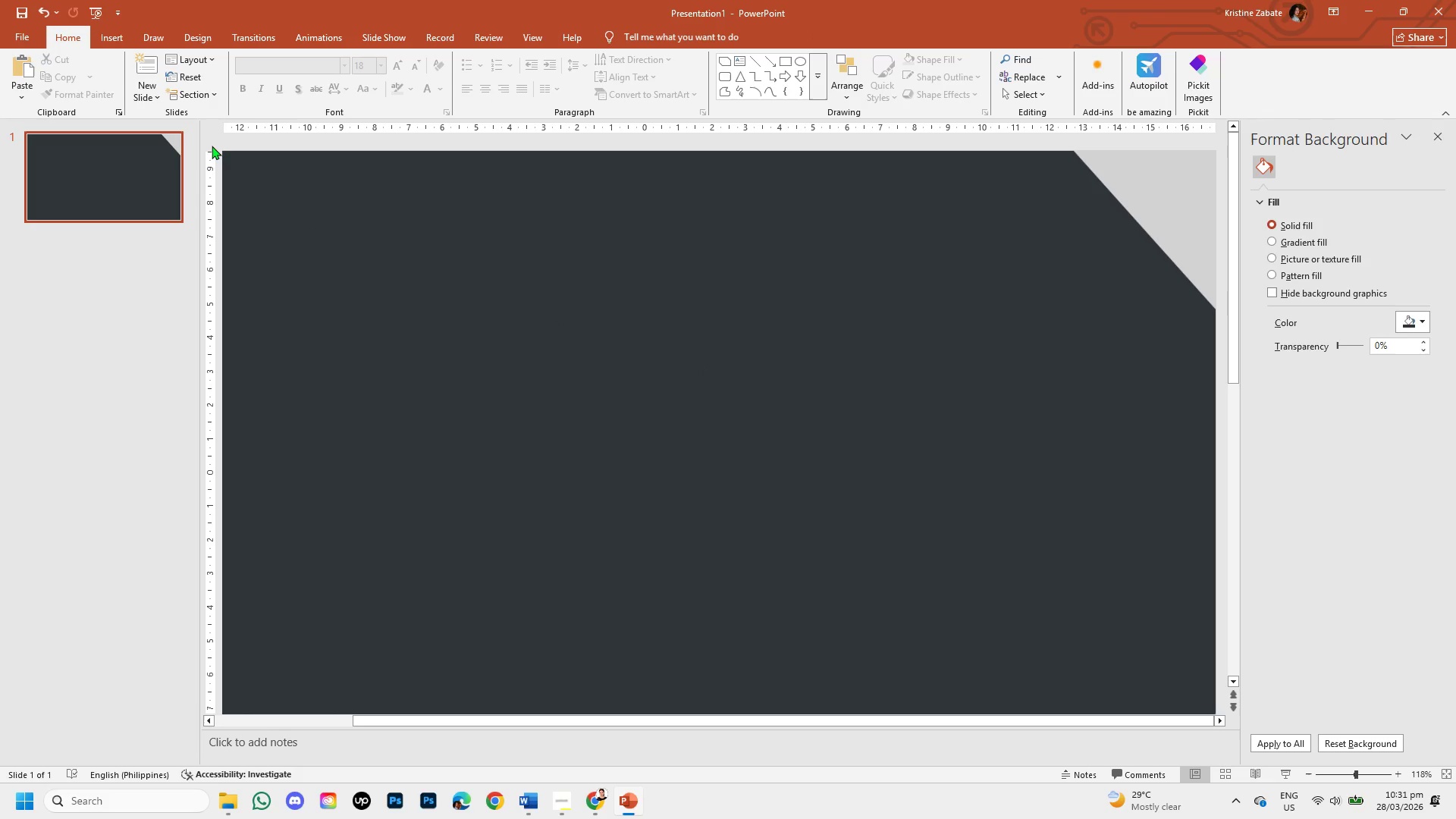 
left_click([117, 36])
 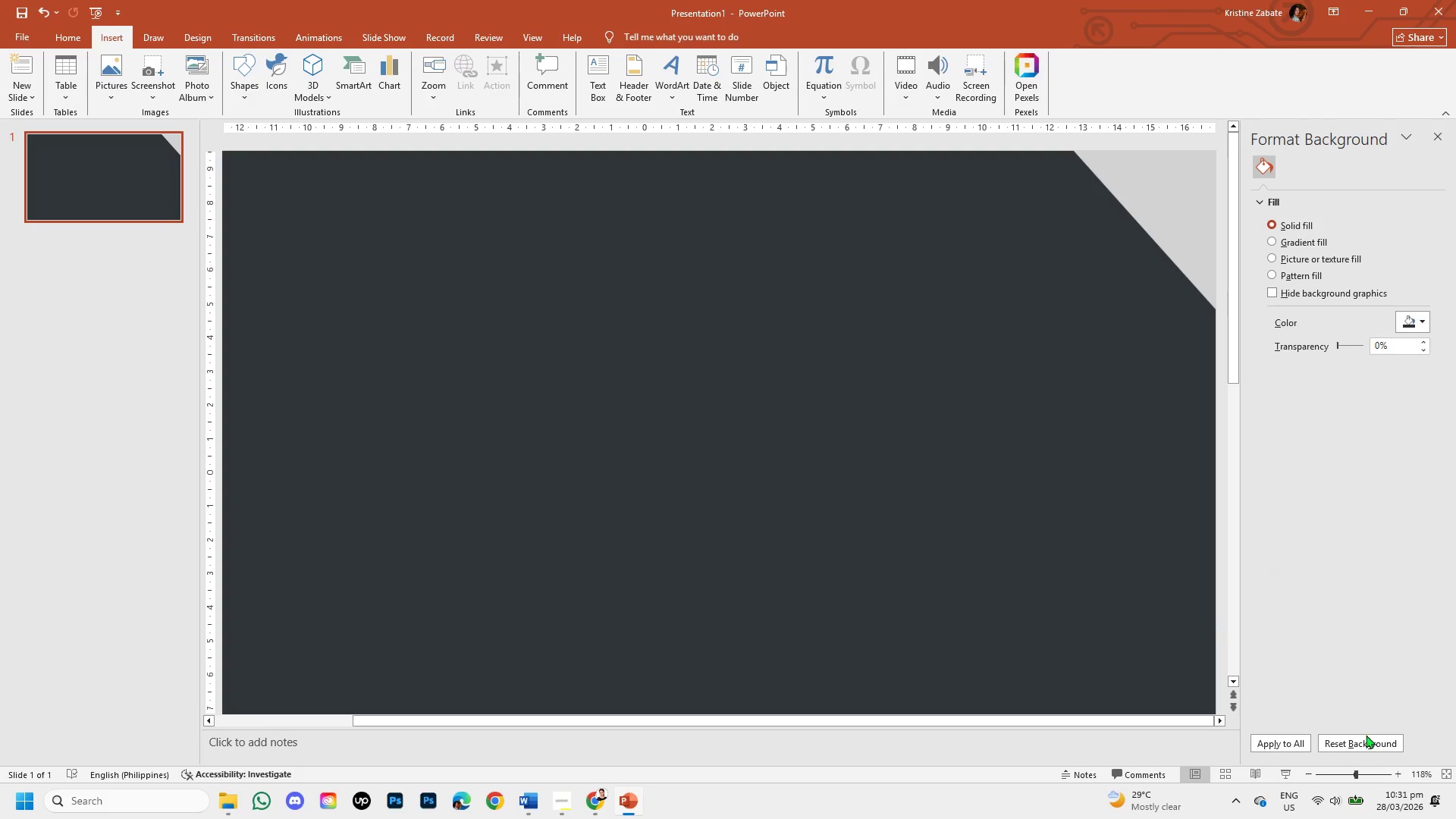 
left_click([1345, 774])
 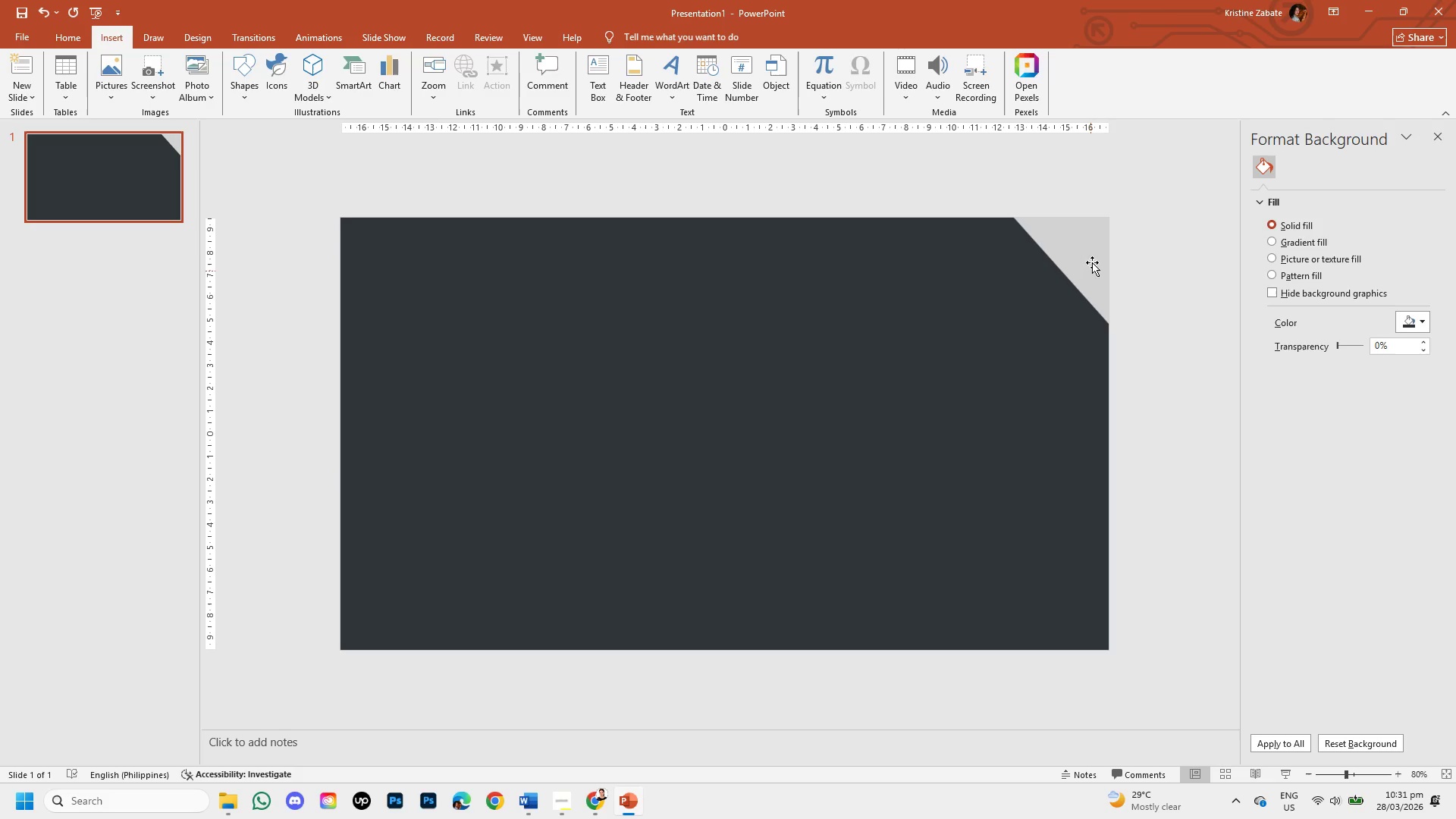 
left_click_drag(start_coordinate=[1092, 243], to_coordinate=[1166, 188])
 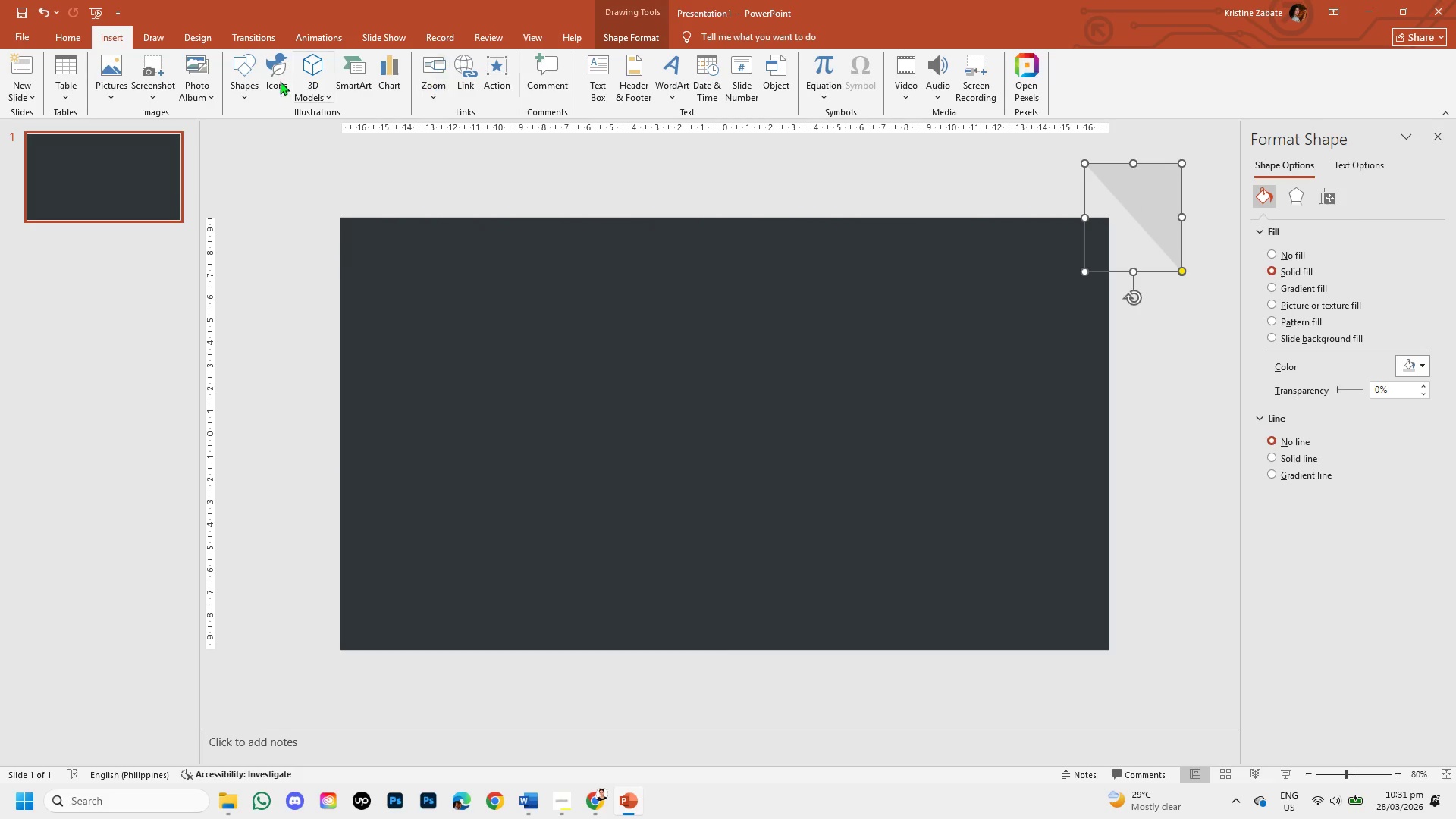 
mouse_move([136, 61])
 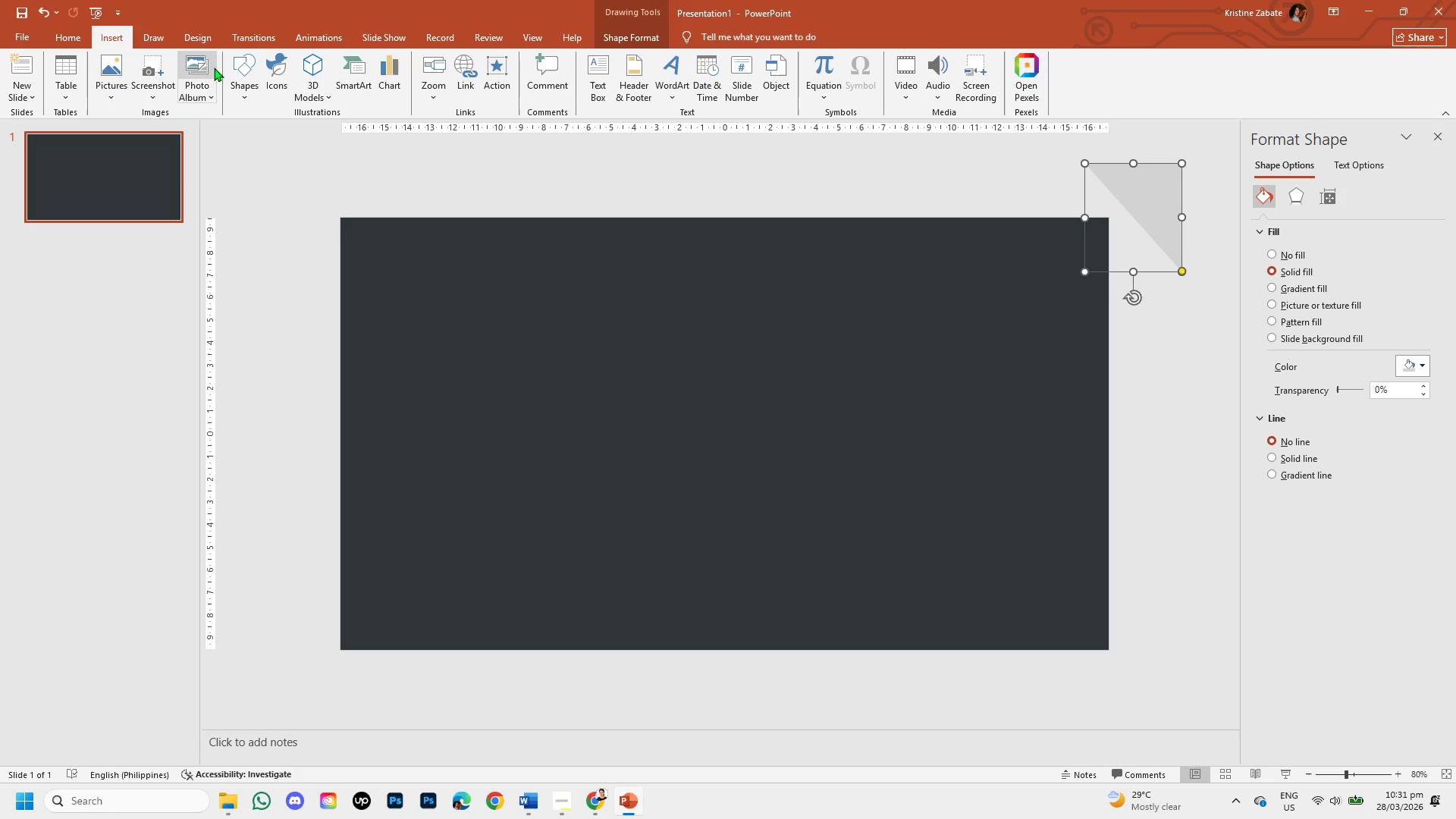 
left_click([228, 78])
 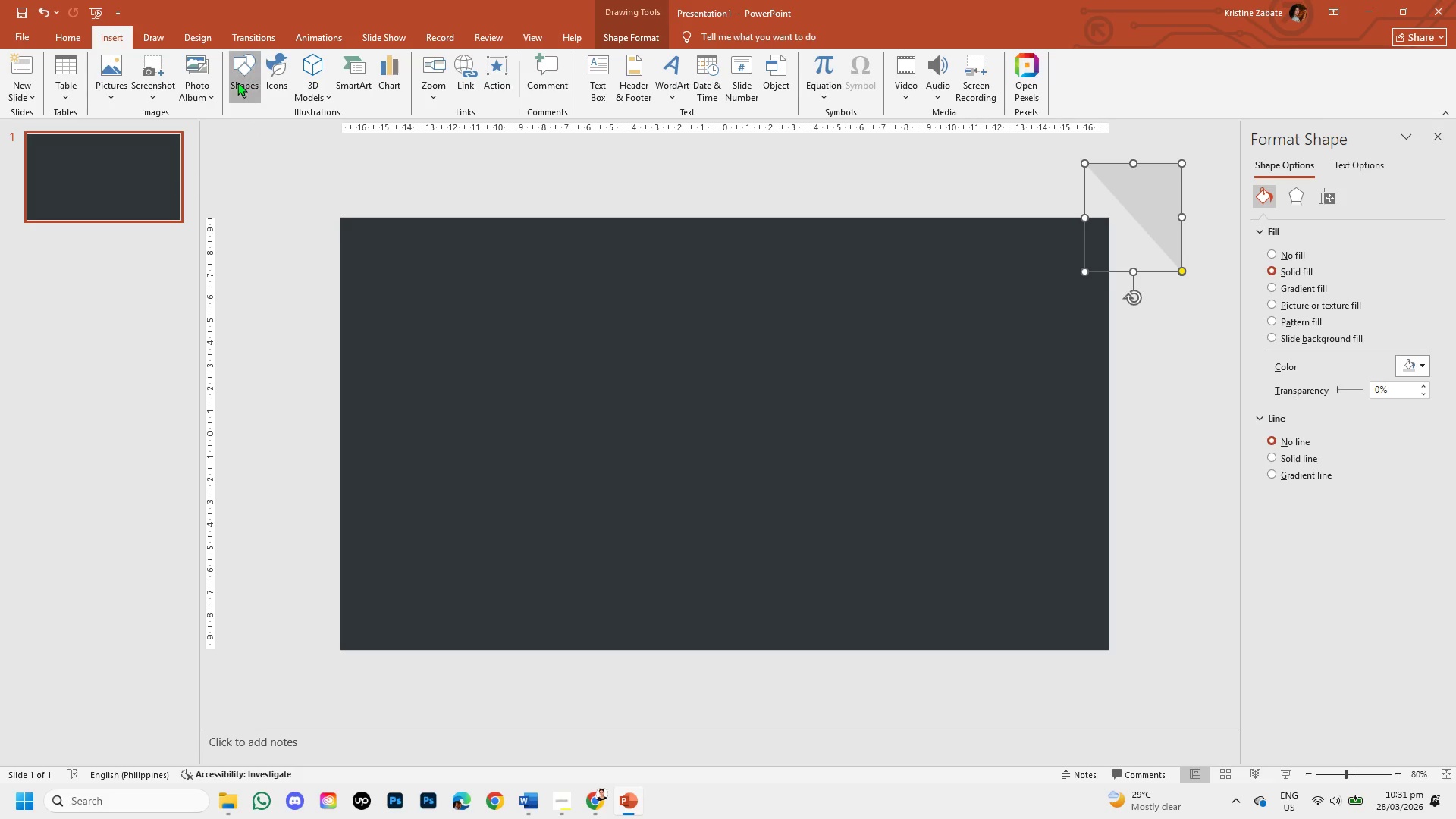 
left_click([237, 82])
 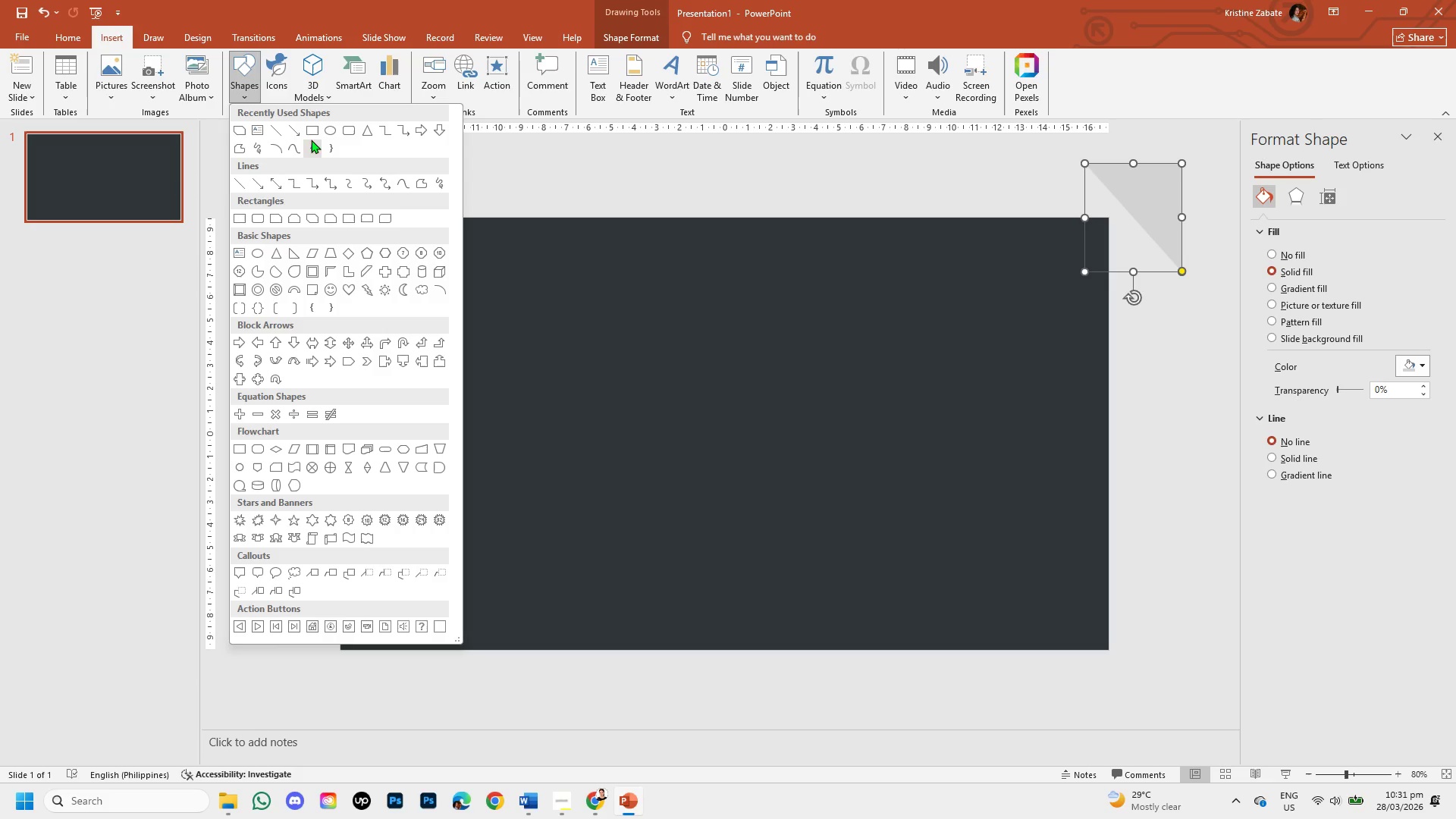 
left_click([312, 135])
 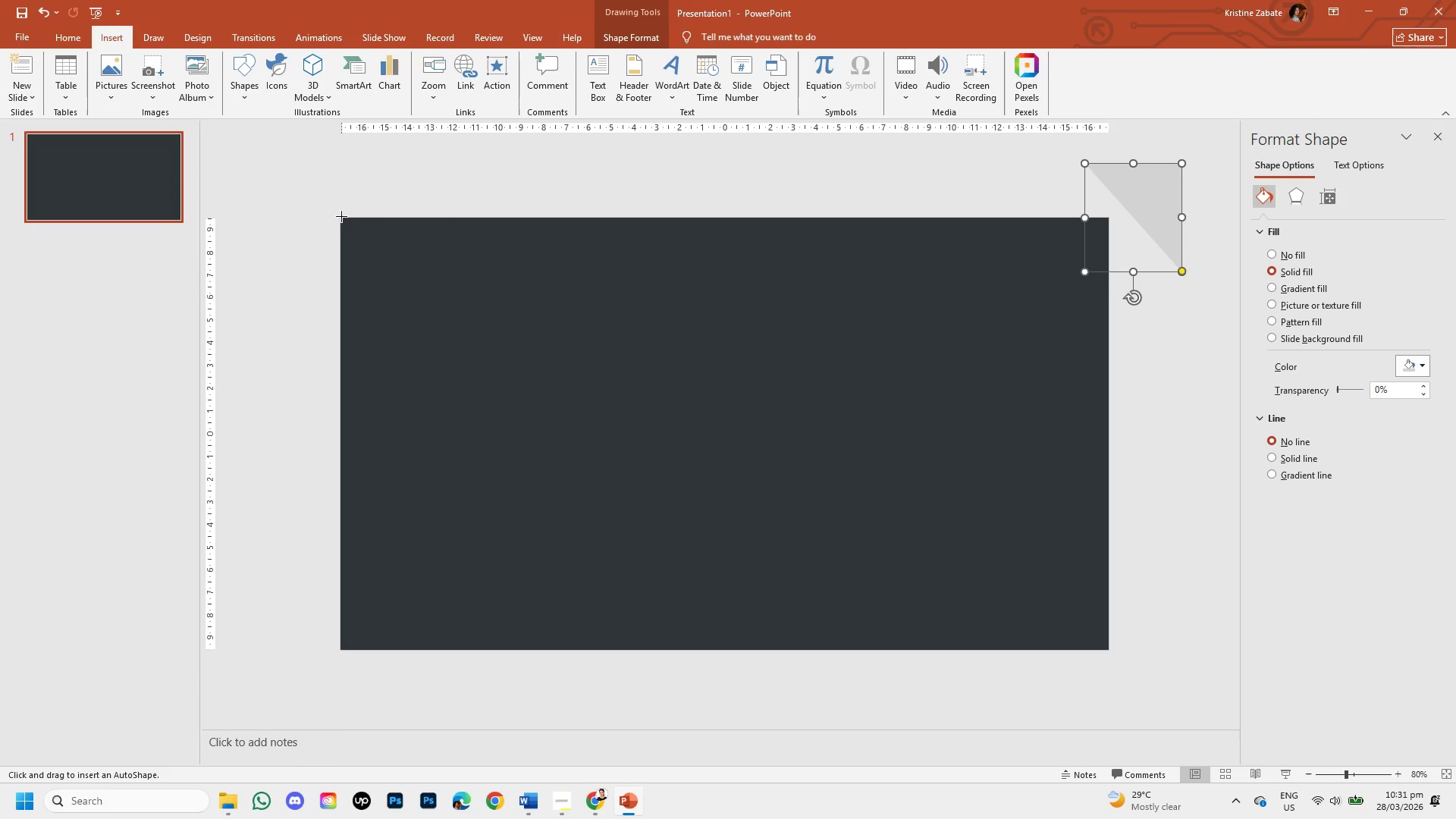 
left_click_drag(start_coordinate=[339, 217], to_coordinate=[1109, 646])
 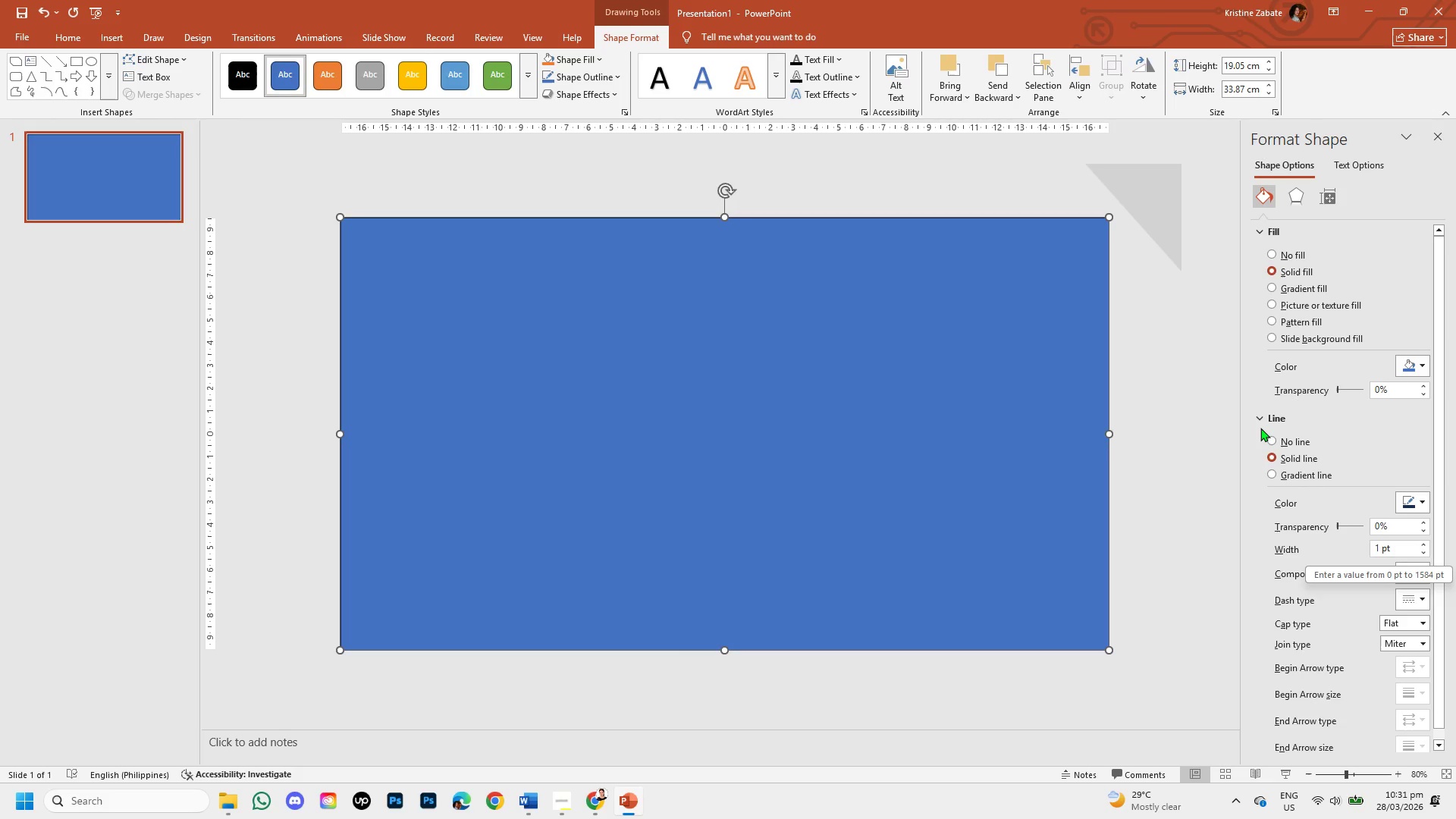 
left_click([1272, 437])
 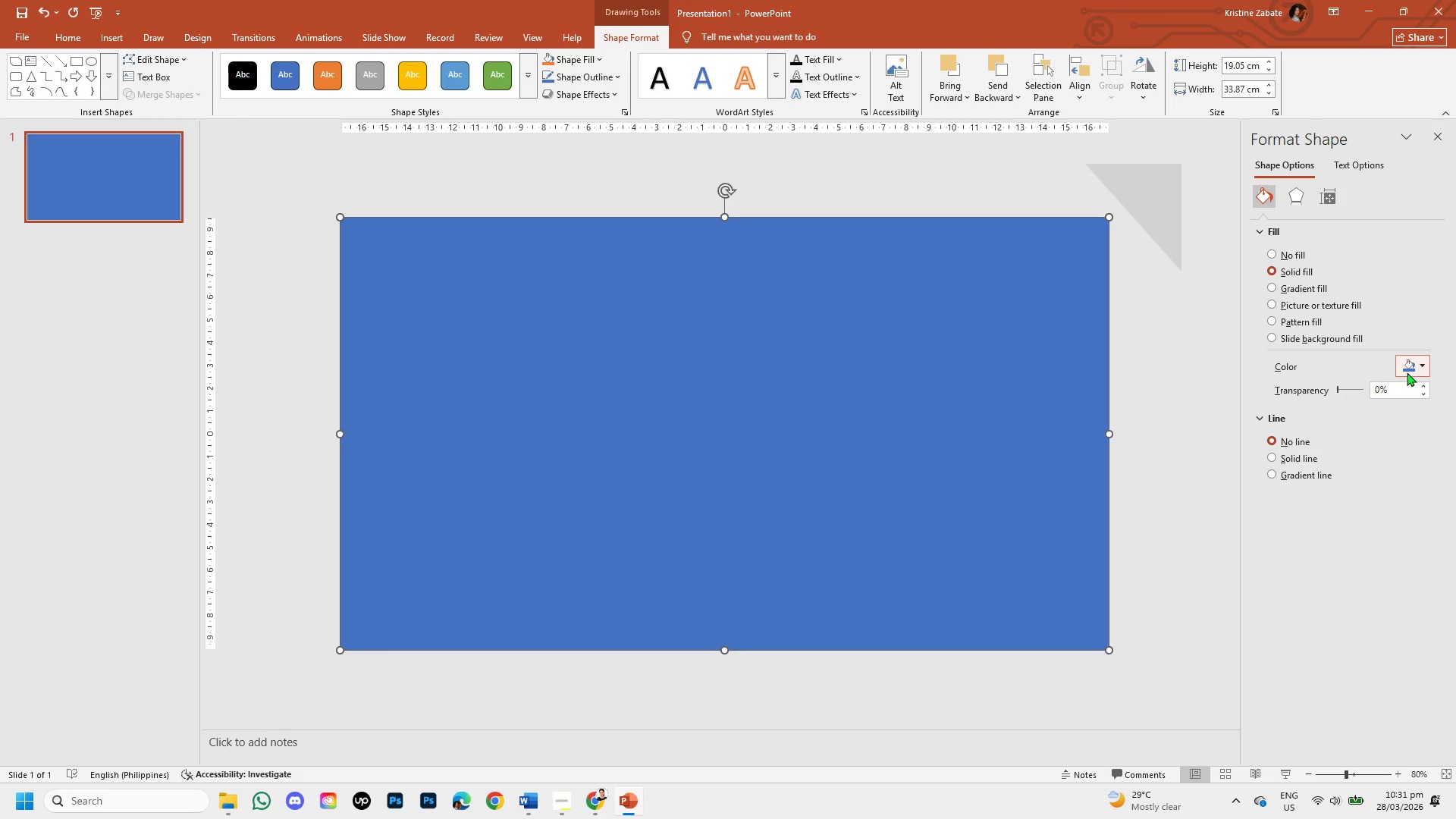 
left_click([1418, 366])
 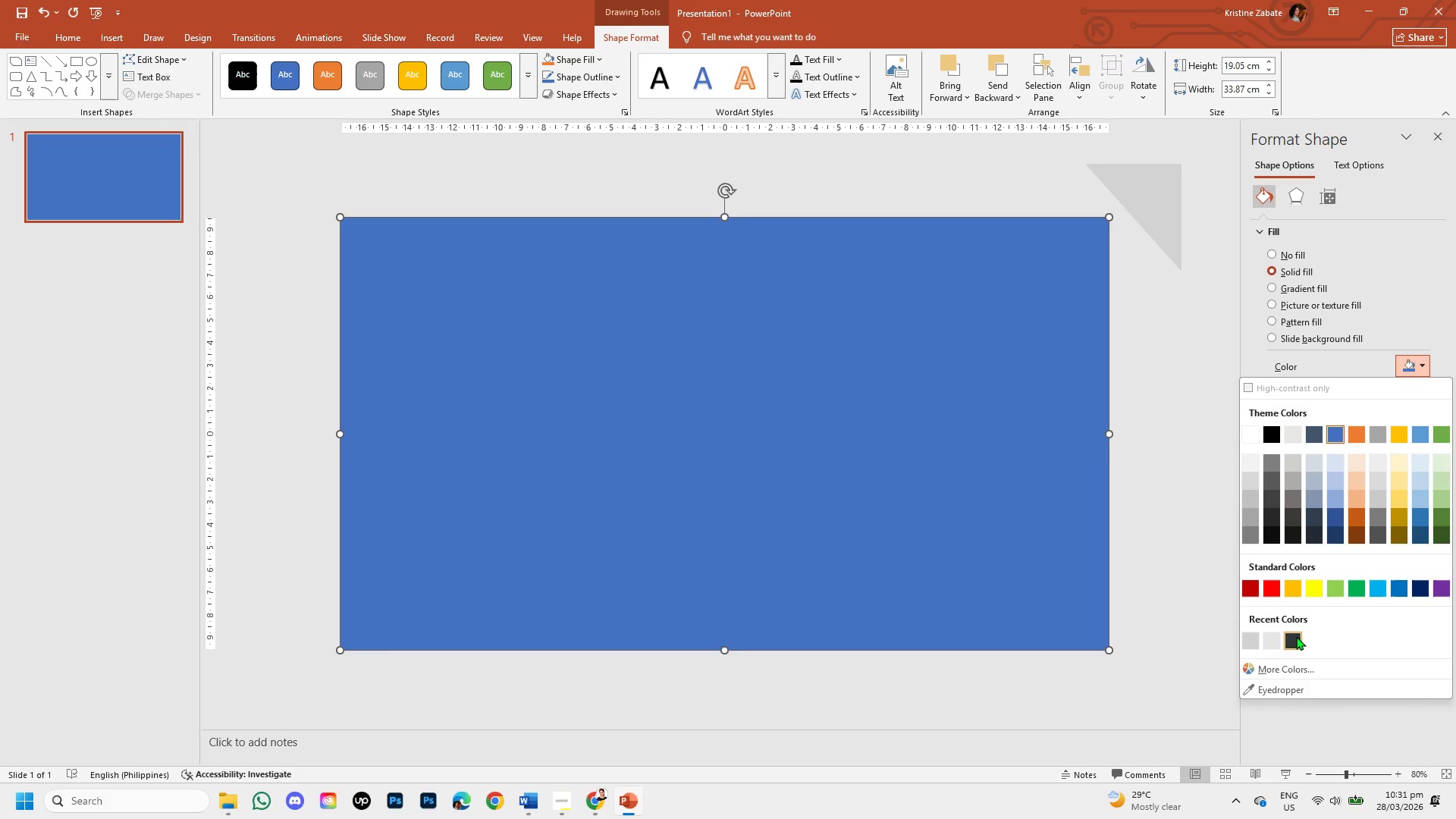 
left_click([1296, 637])
 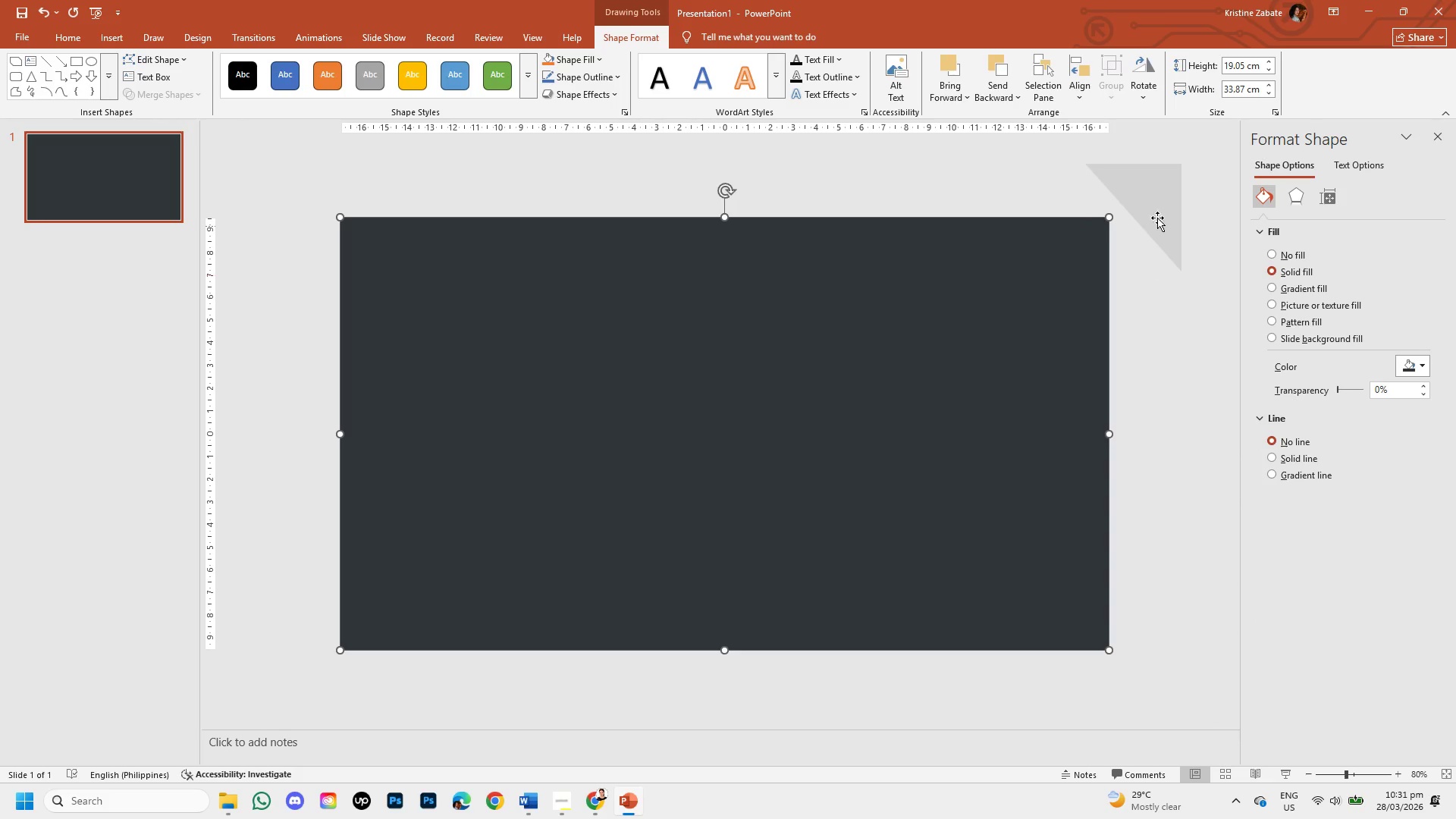 
left_click([1156, 191])
 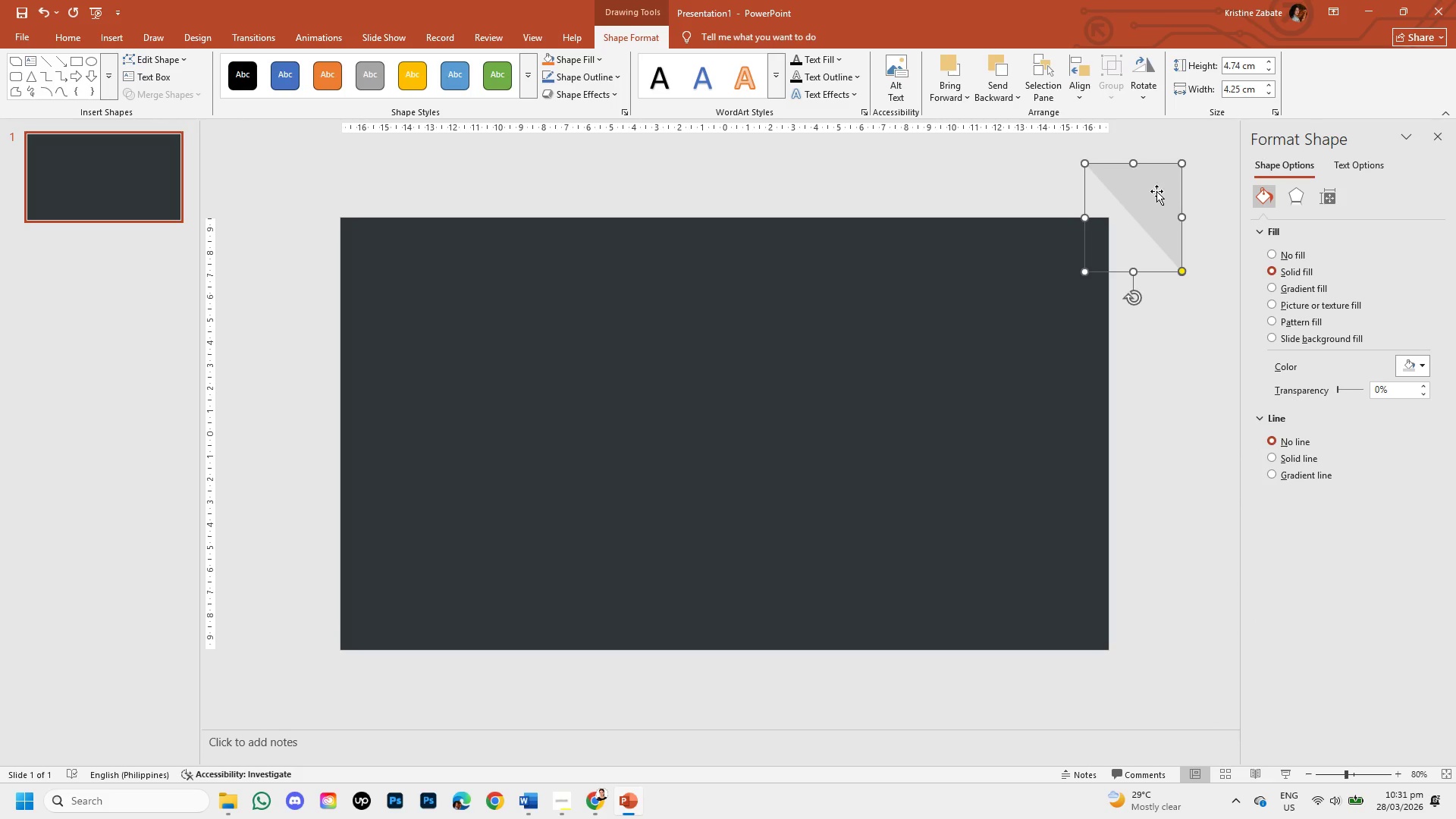 
left_click_drag(start_coordinate=[1156, 191], to_coordinate=[1098, 256])
 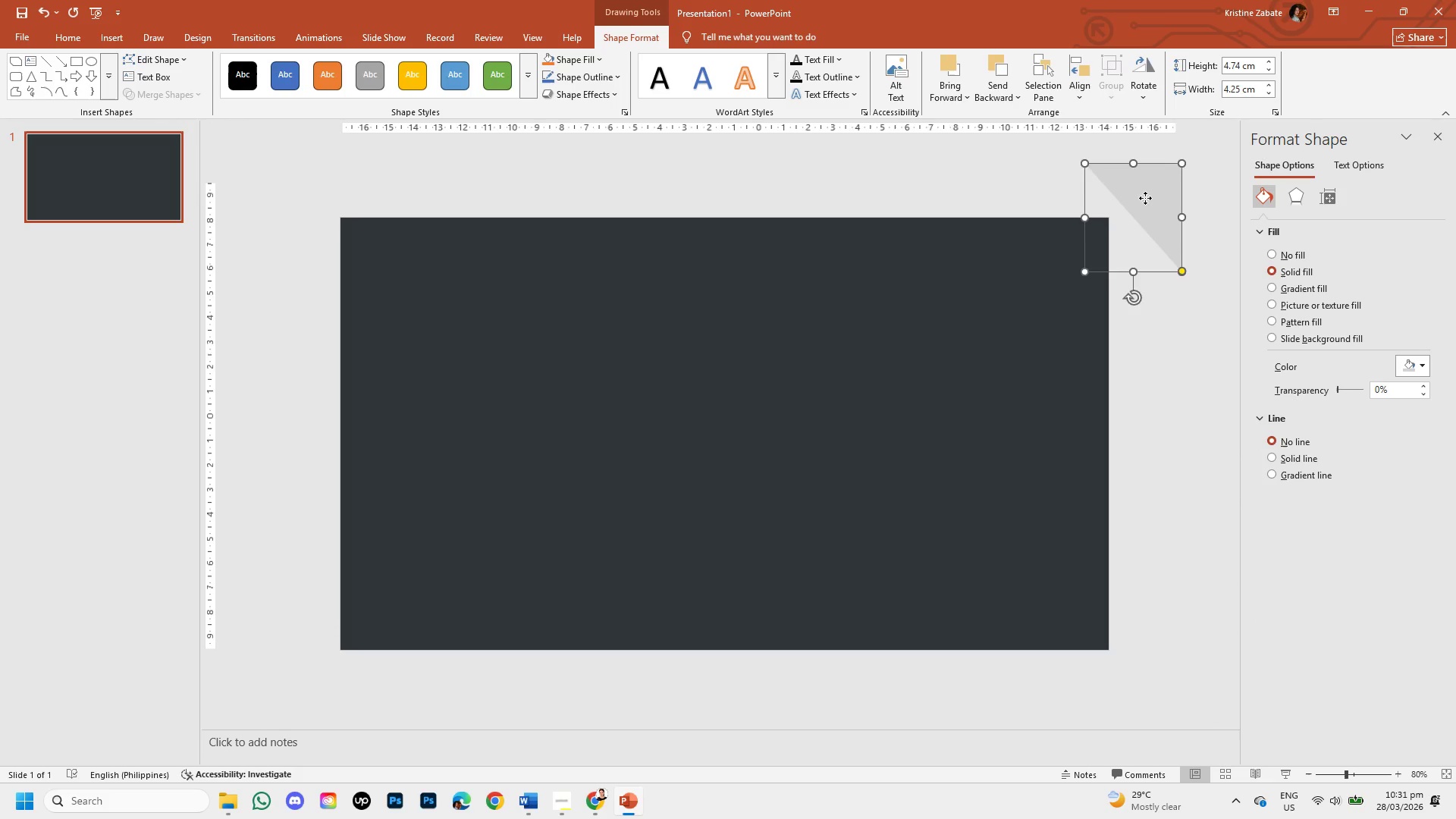 
left_click_drag(start_coordinate=[1145, 198], to_coordinate=[1087, 202])
 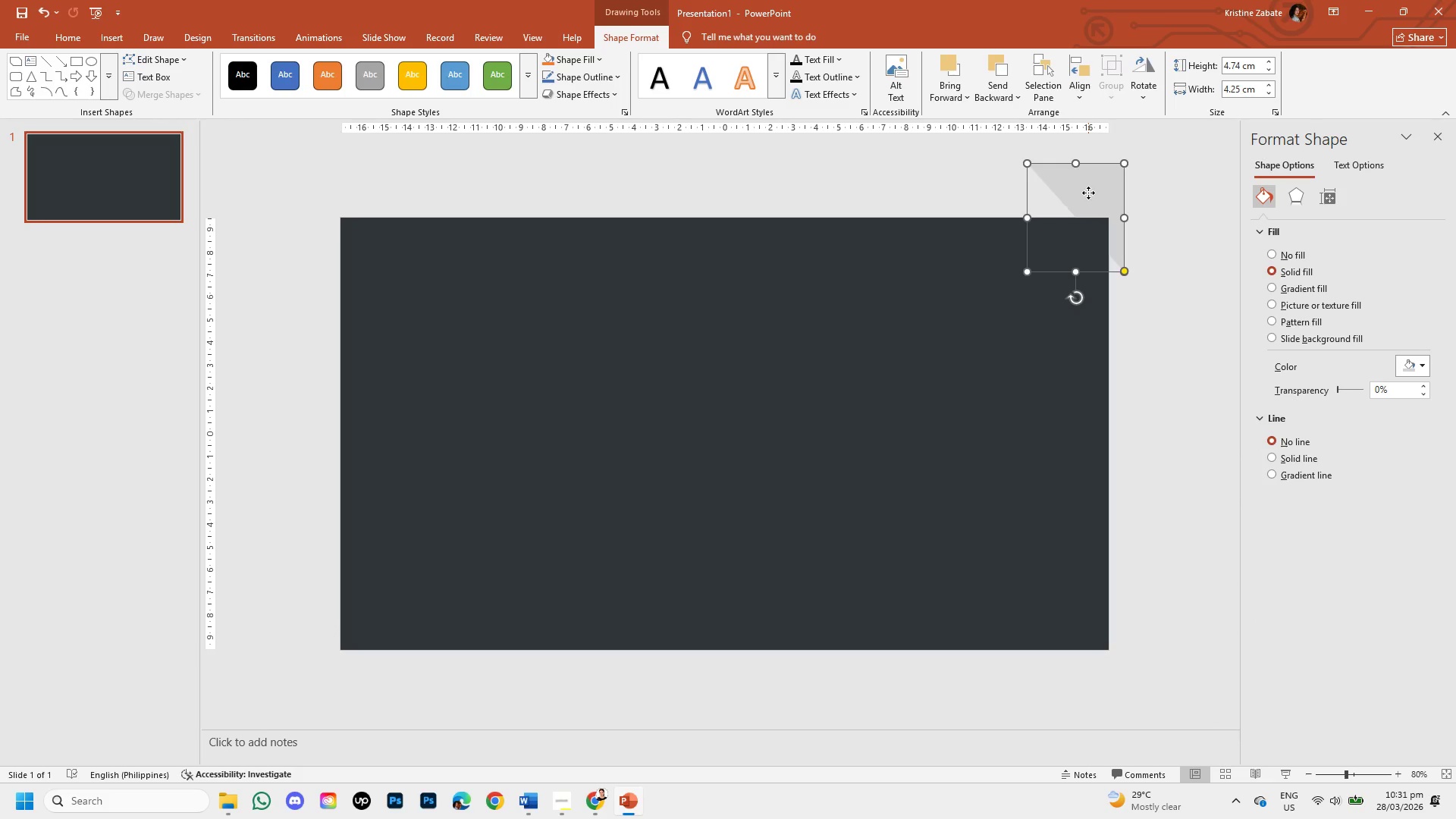 
right_click([1088, 193])
 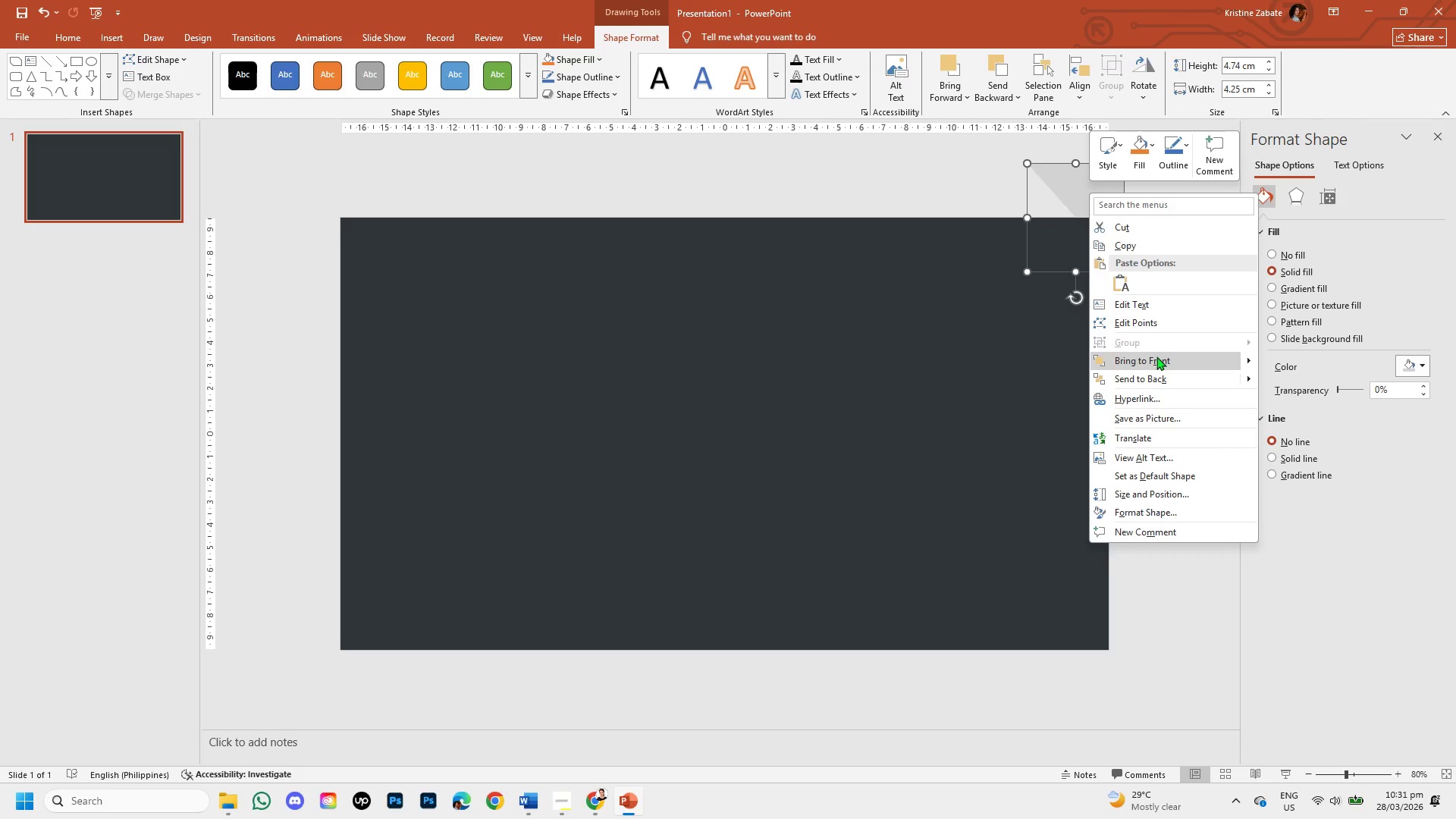 
left_click([1156, 356])
 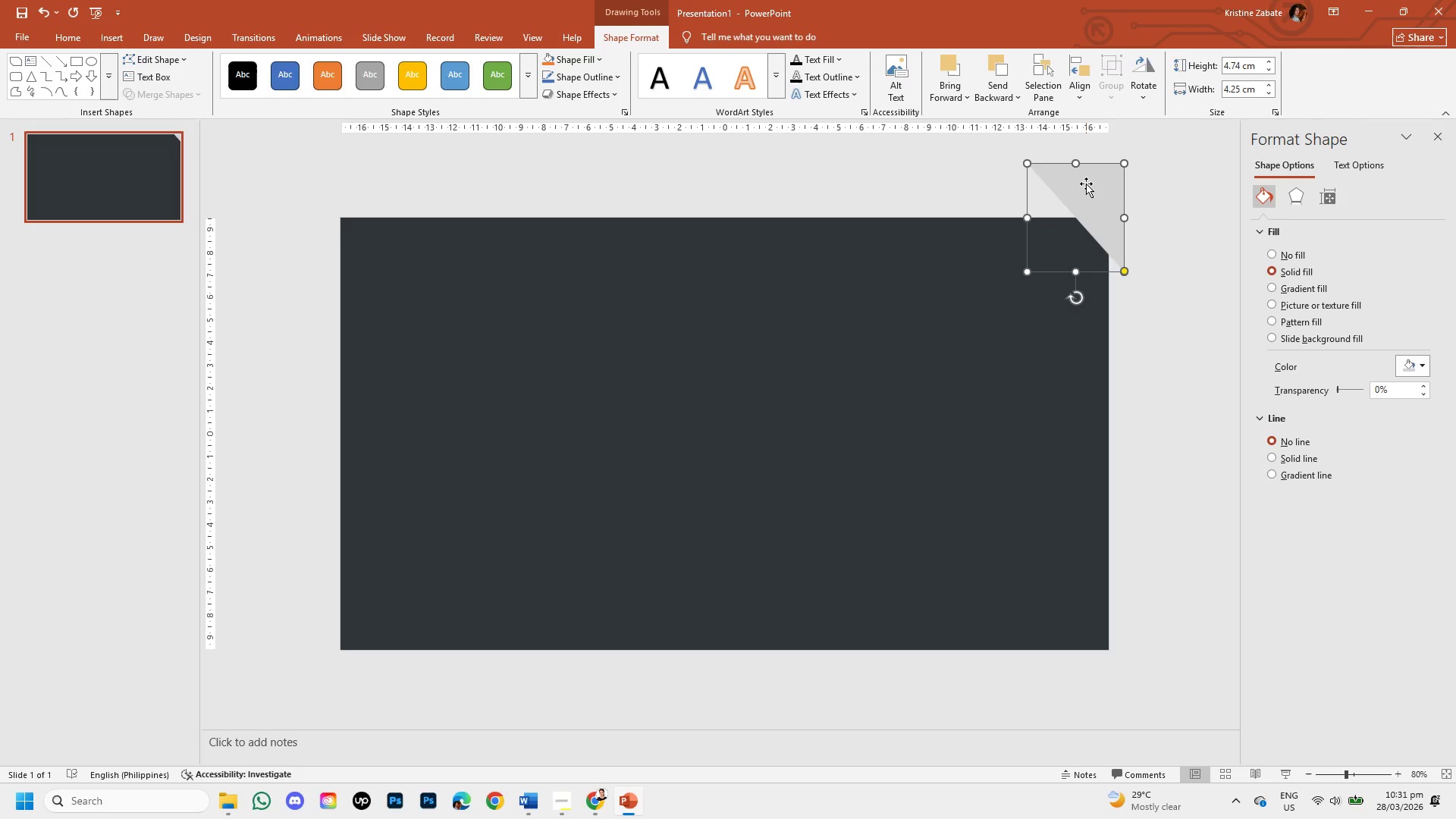 
left_click_drag(start_coordinate=[1088, 190], to_coordinate=[1073, 244])
 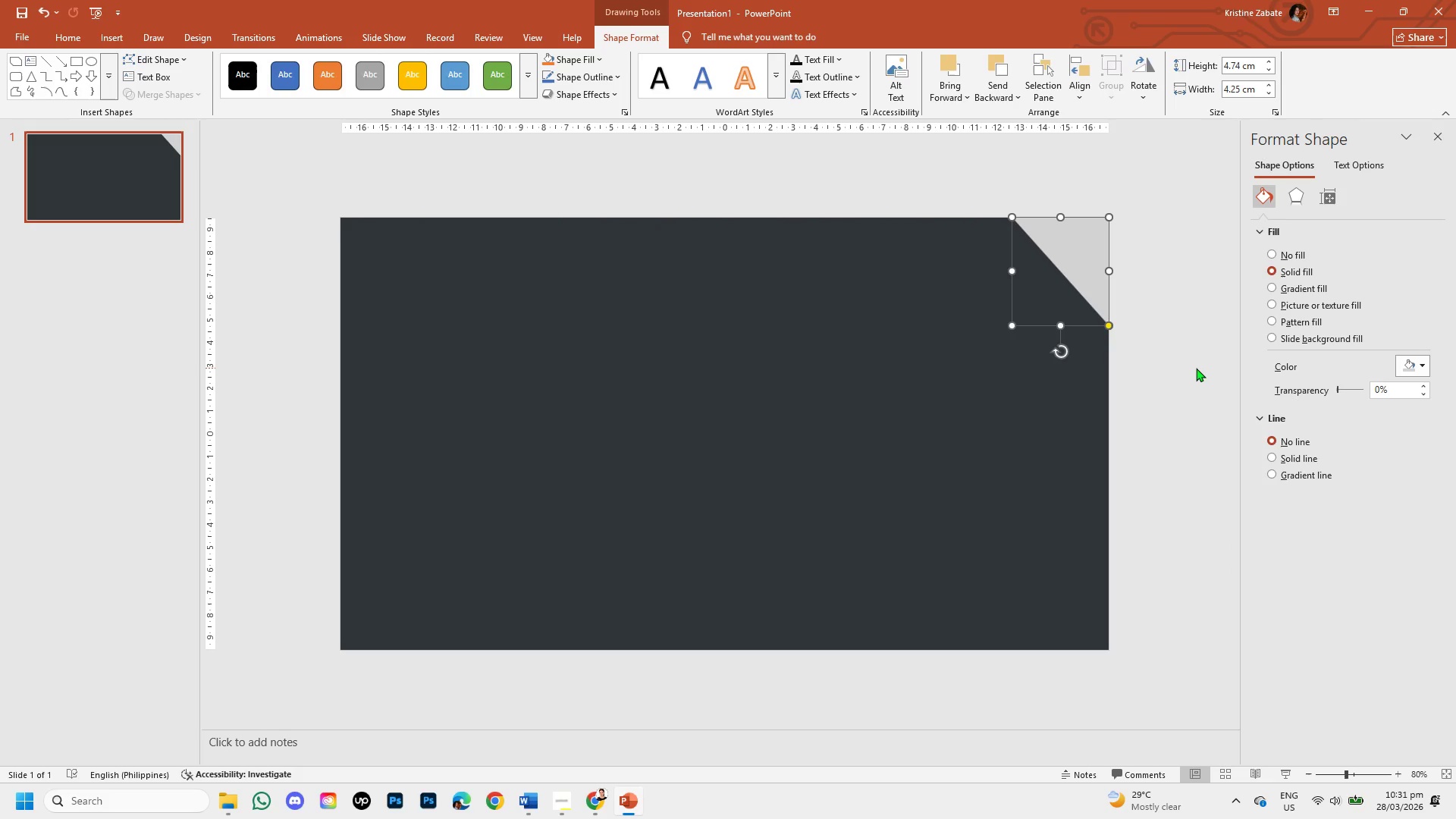 
left_click([1196, 368])
 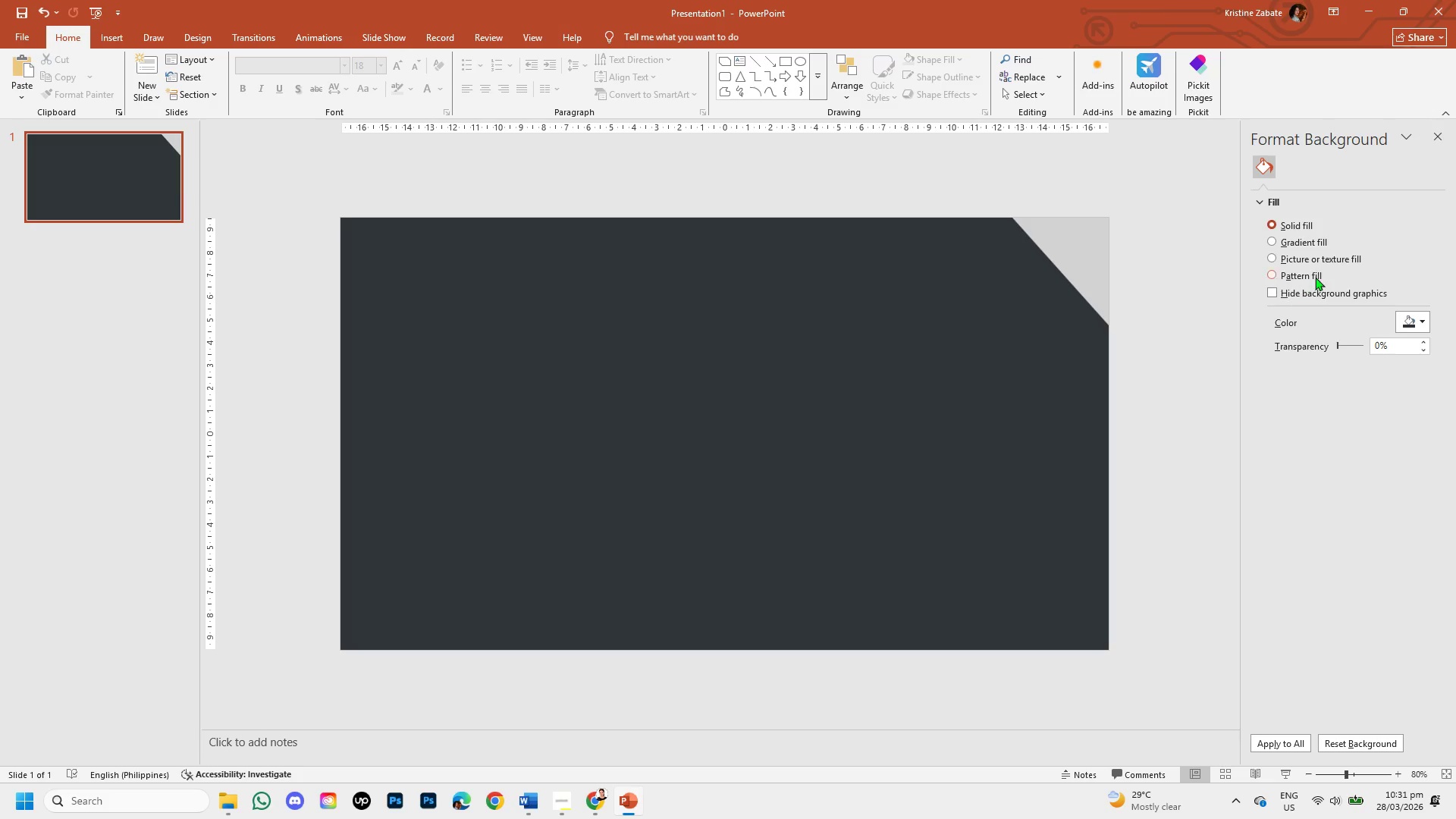 
wait(6.38)
 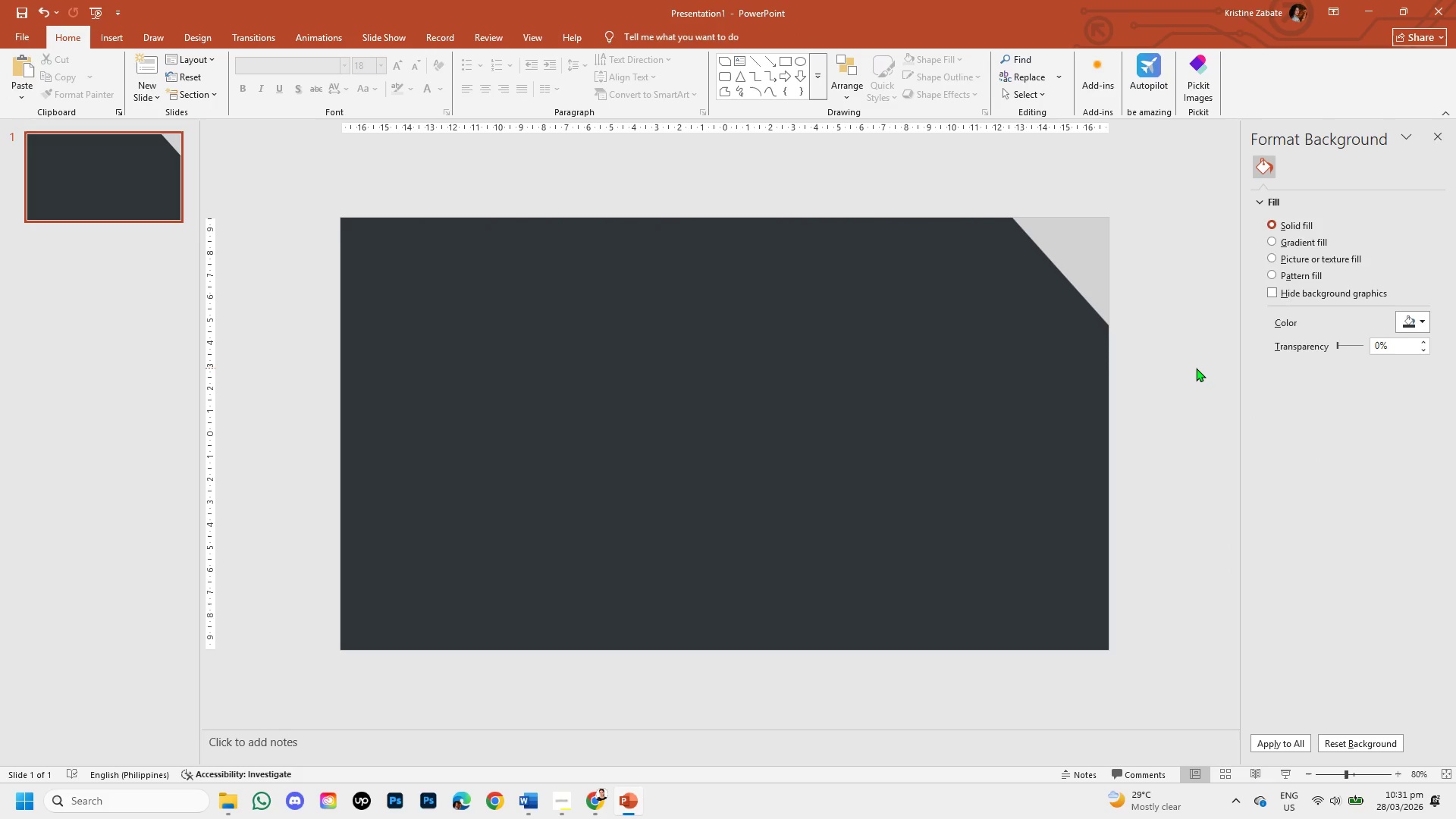 
left_click([908, 363])
 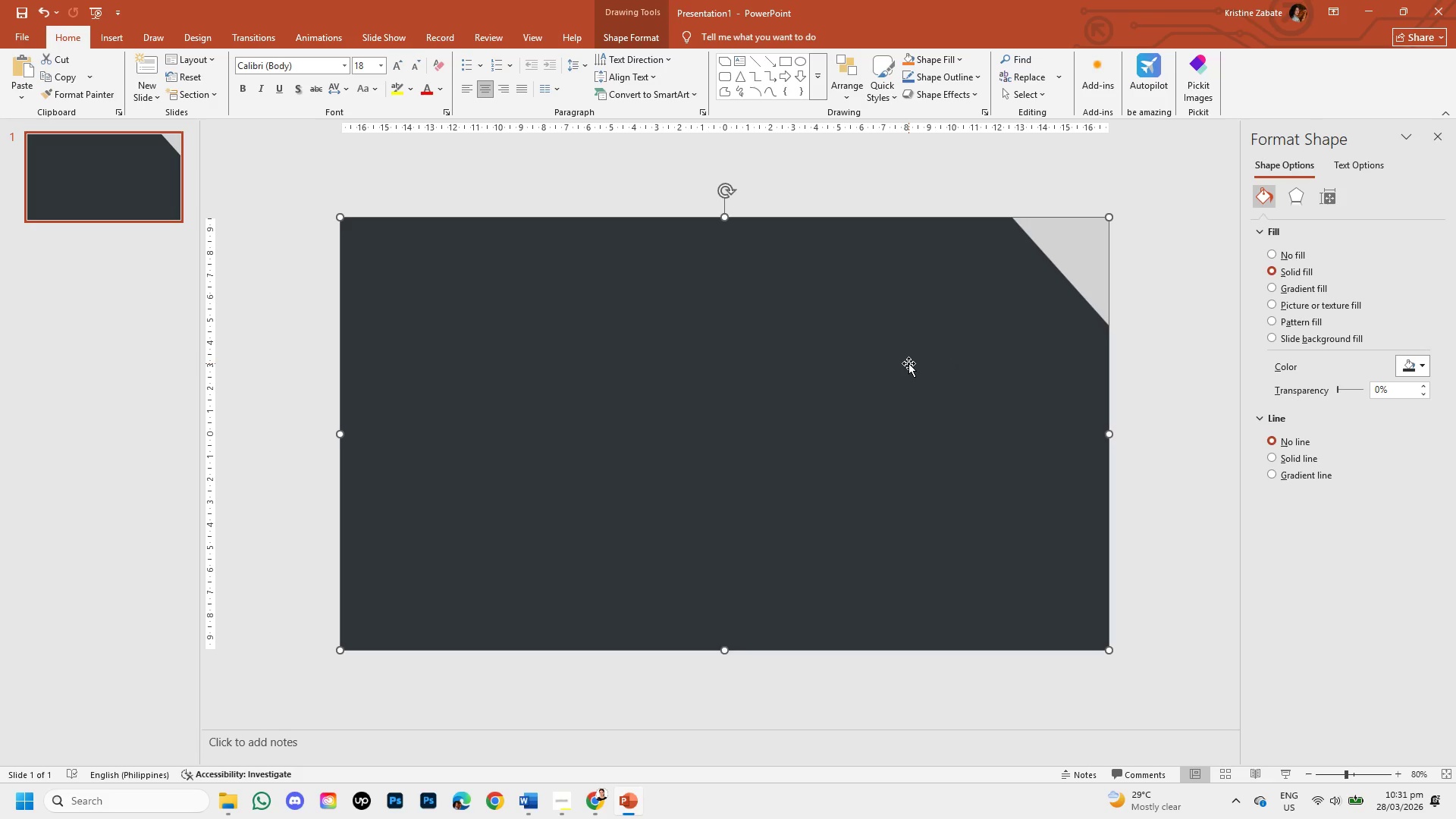 
hold_key(key=ControlLeft, duration=1.5)
 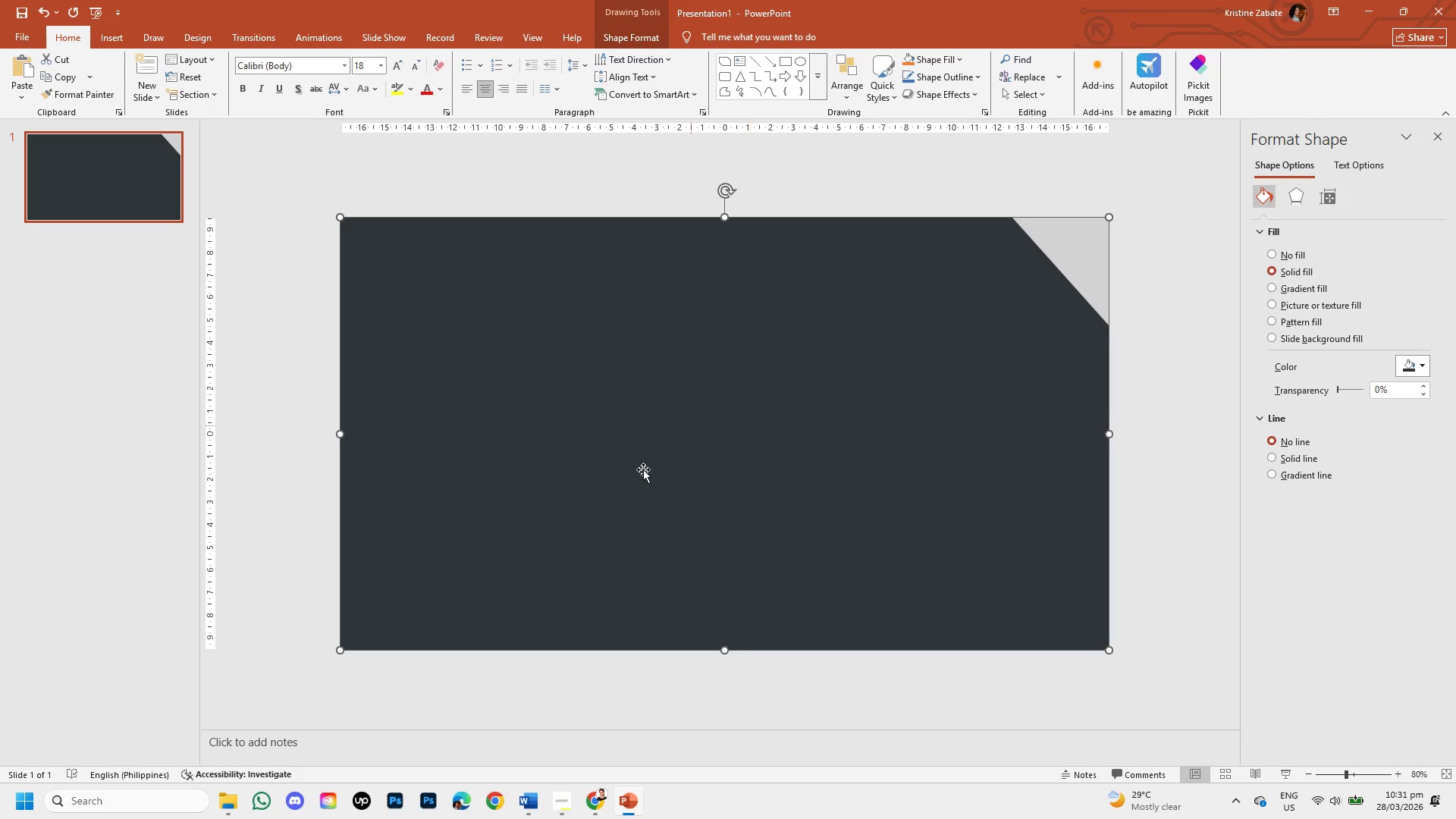 
key(Control+C)
 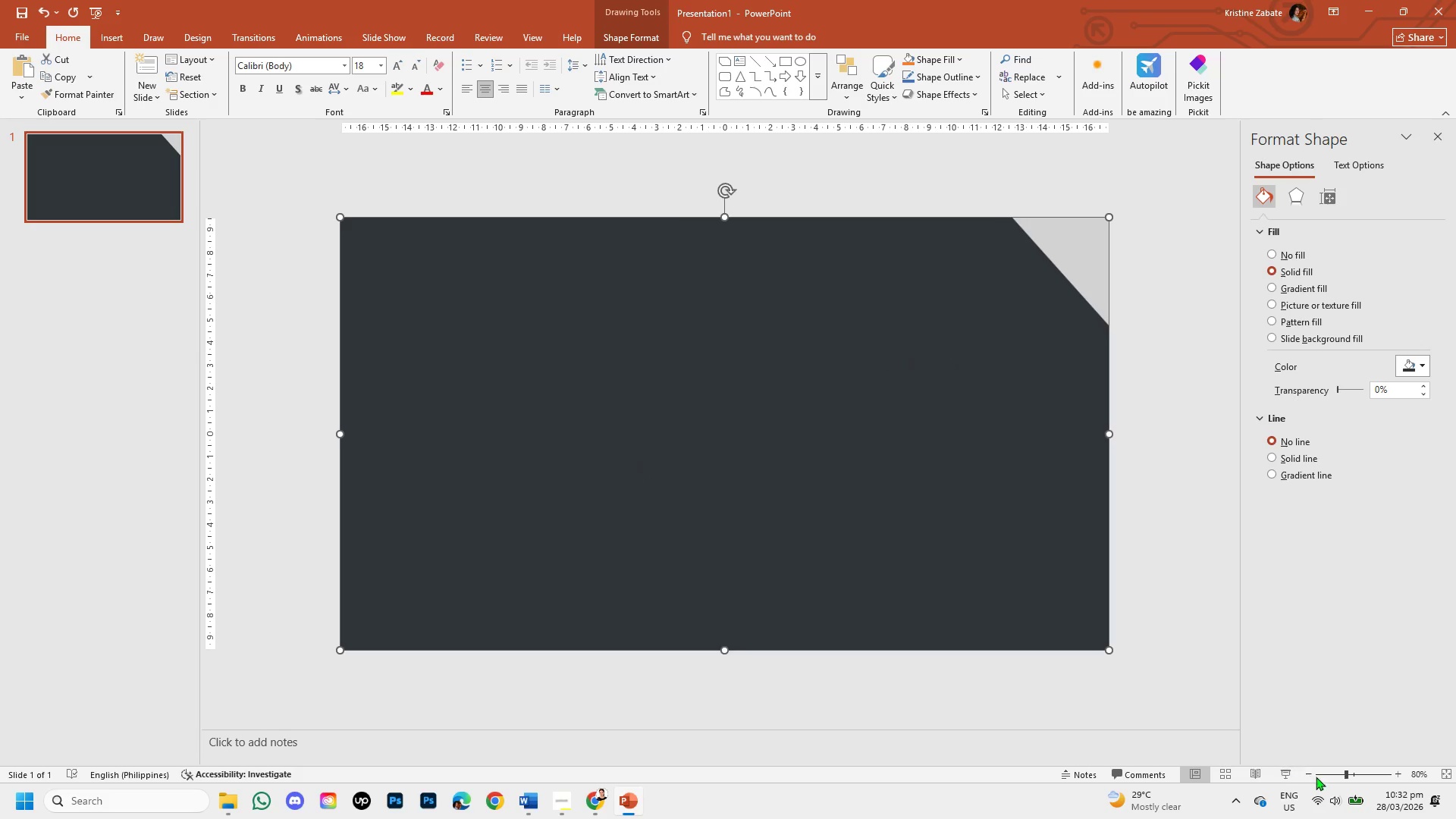 
left_click([1334, 773])
 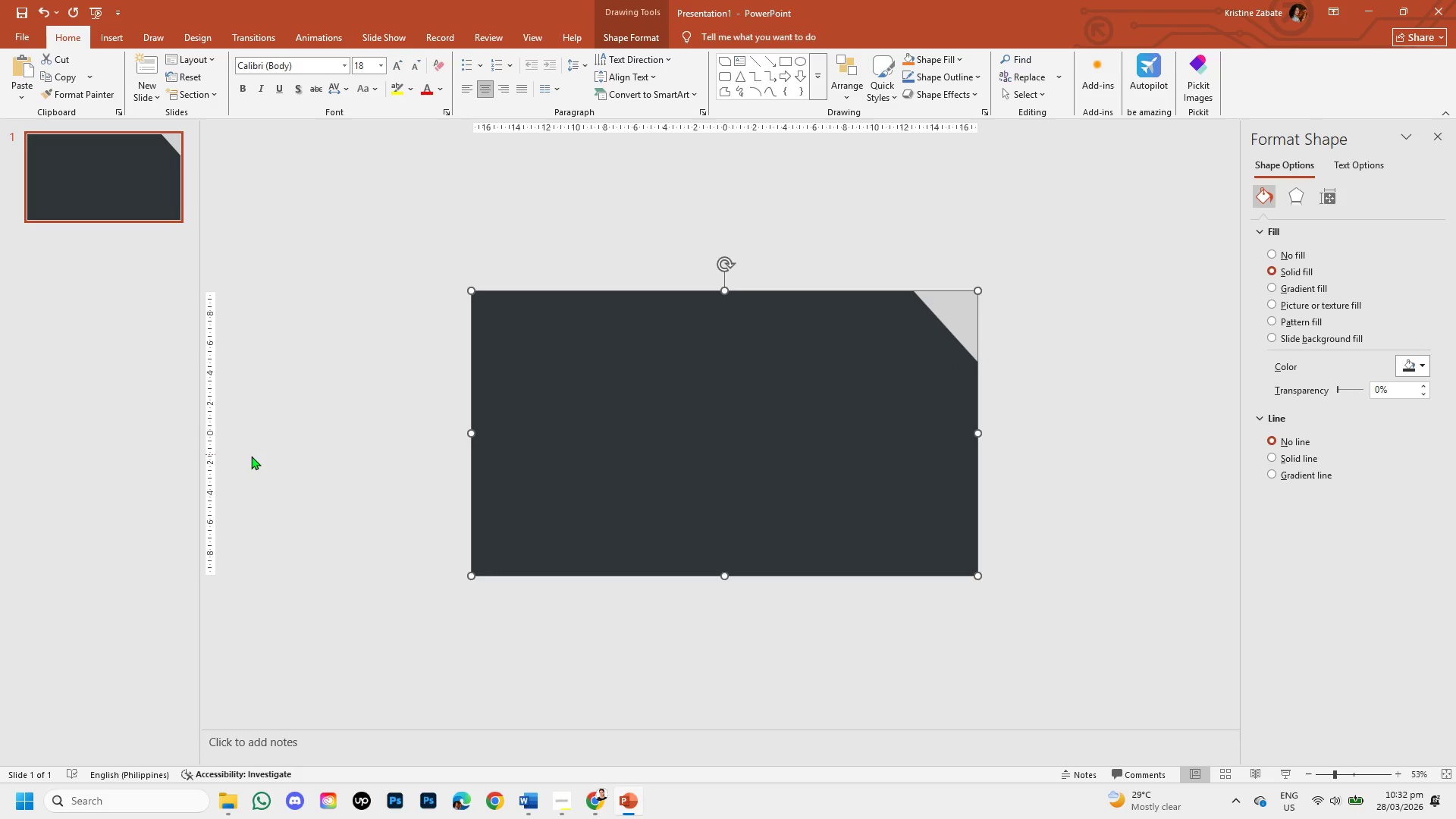 
left_click([281, 485])
 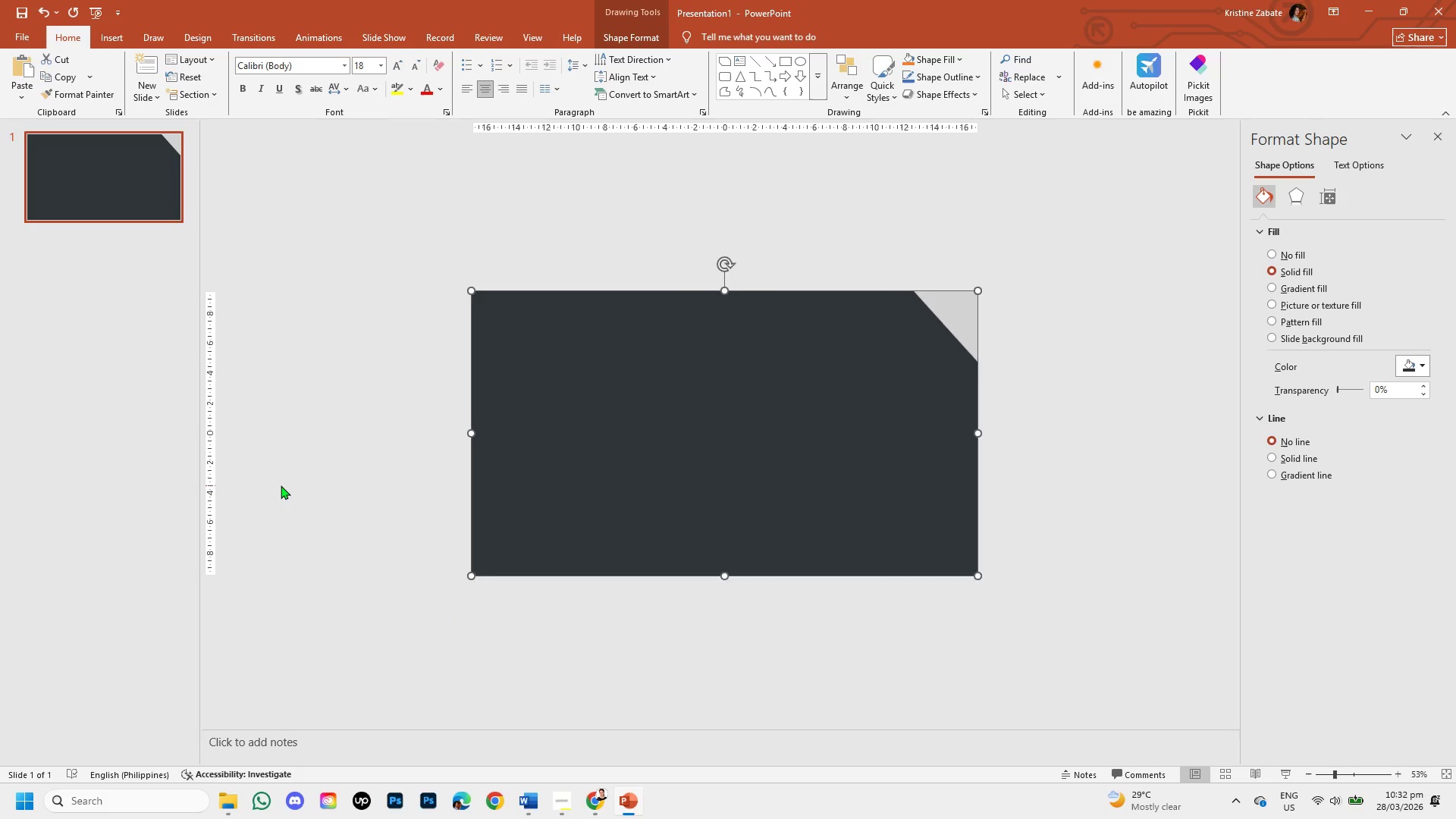 
key(Control+V)
 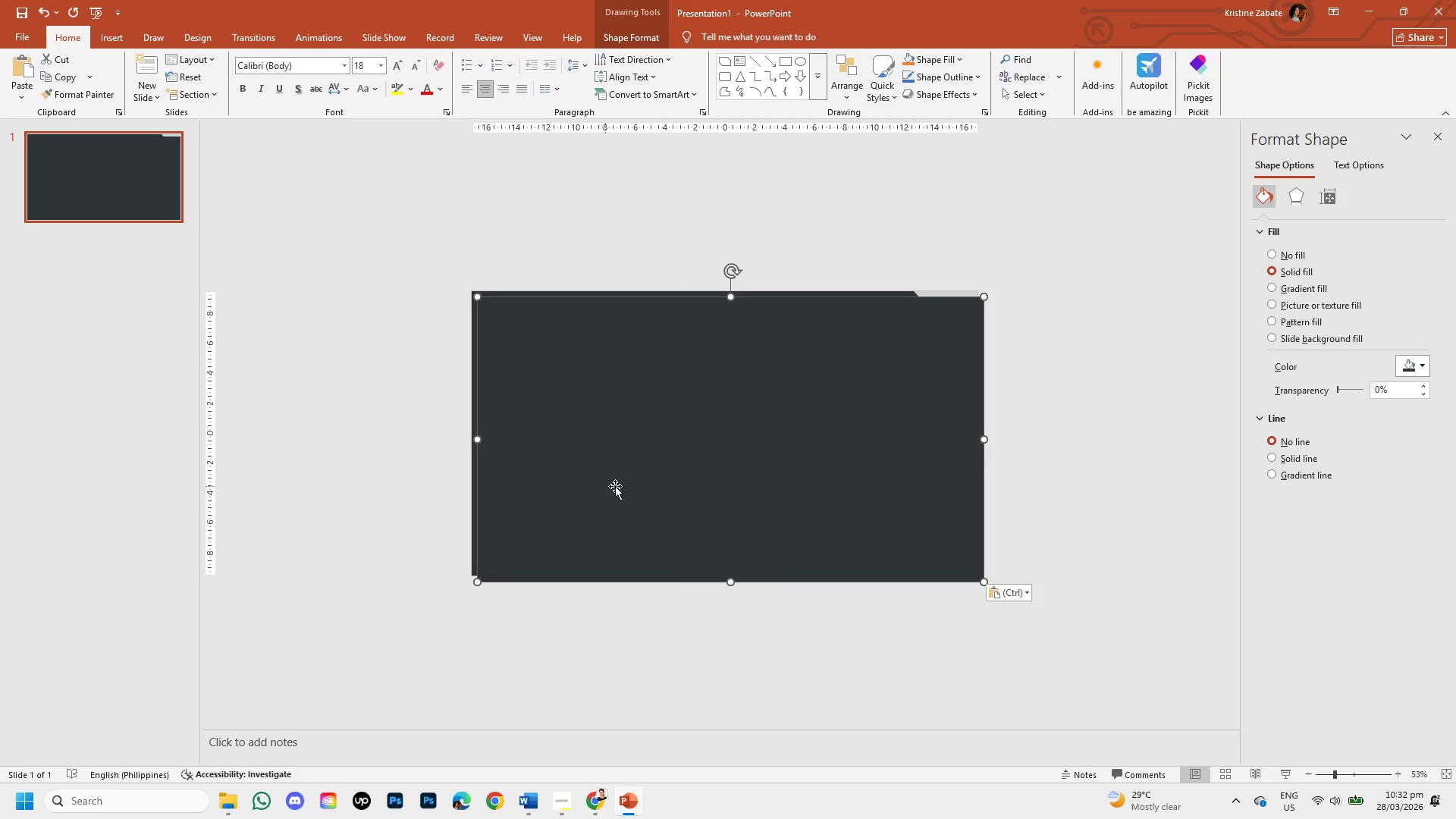 
left_click_drag(start_coordinate=[631, 486], to_coordinate=[366, 661])
 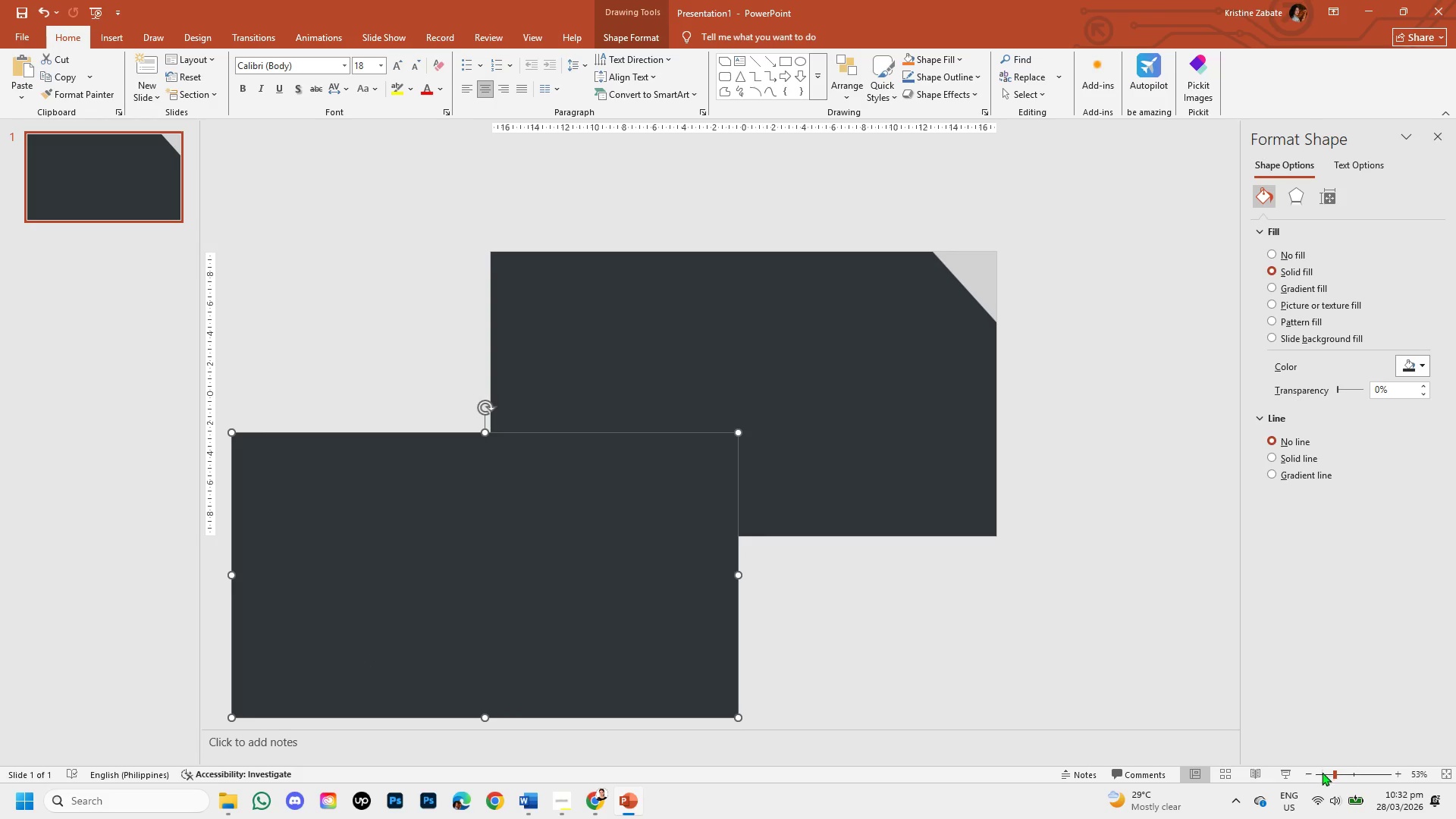 
left_click([1322, 774])
 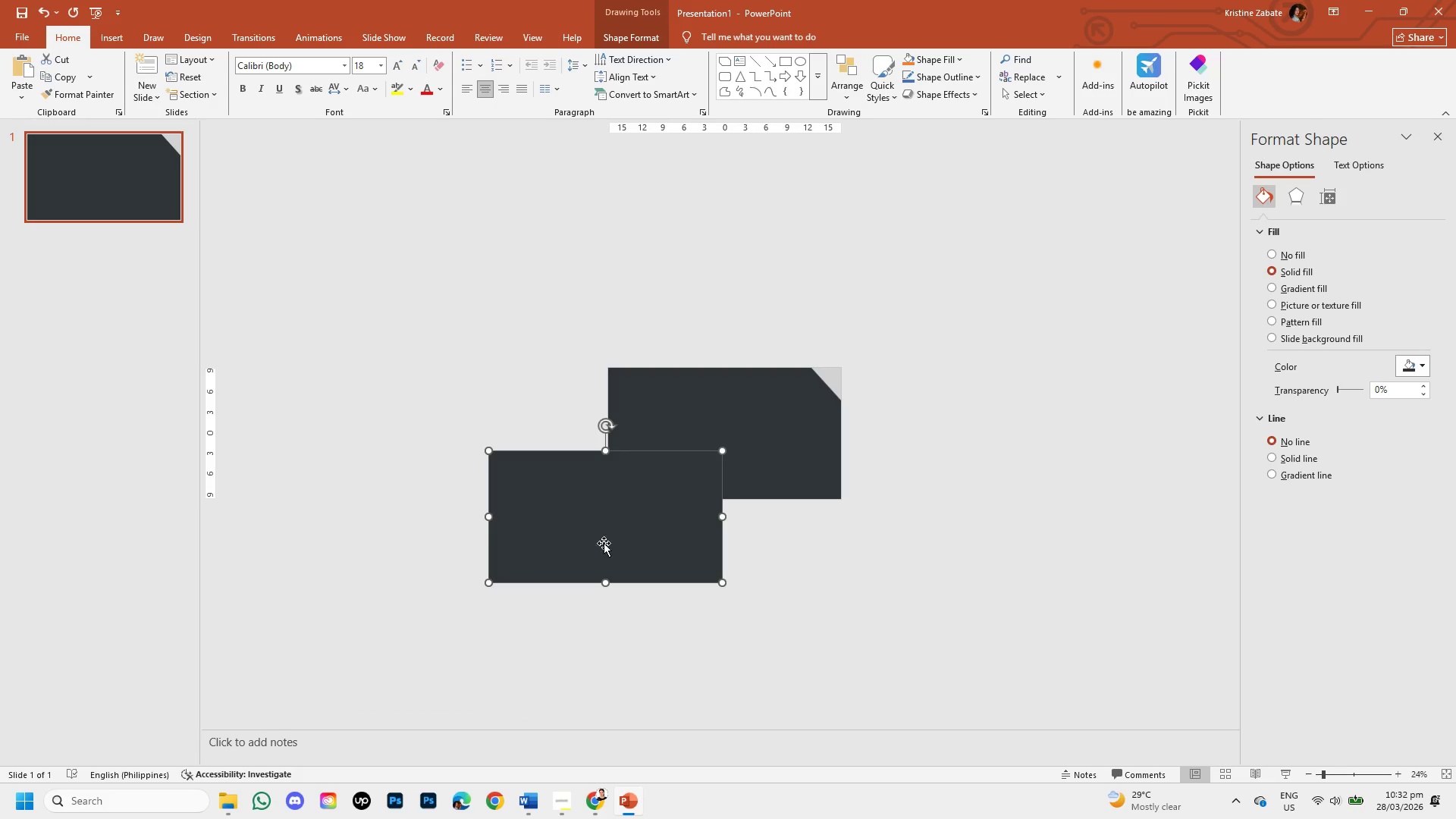 
left_click_drag(start_coordinate=[604, 543], to_coordinate=[429, 491])
 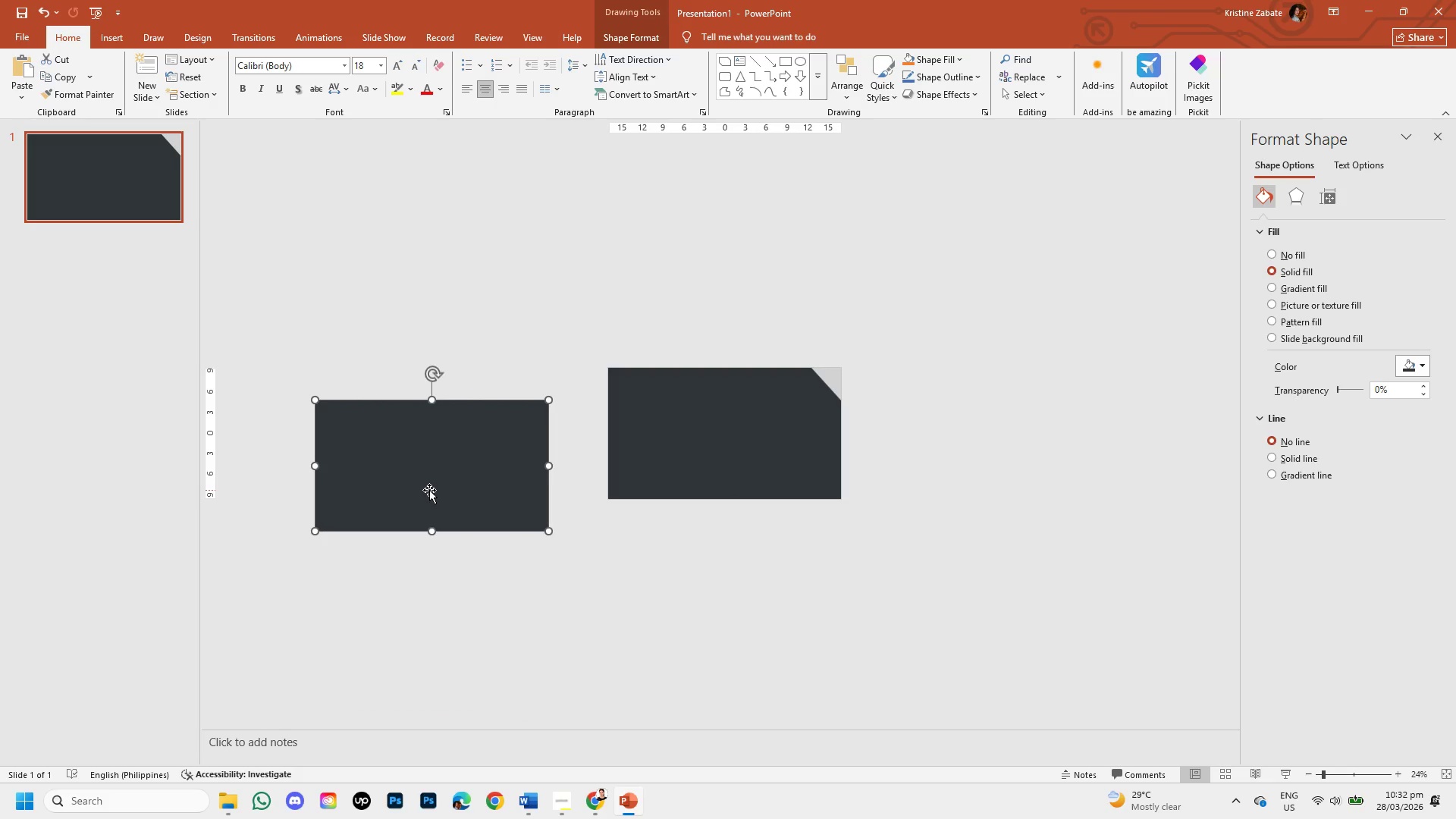 
left_click_drag(start_coordinate=[429, 490], to_coordinate=[470, 472])
 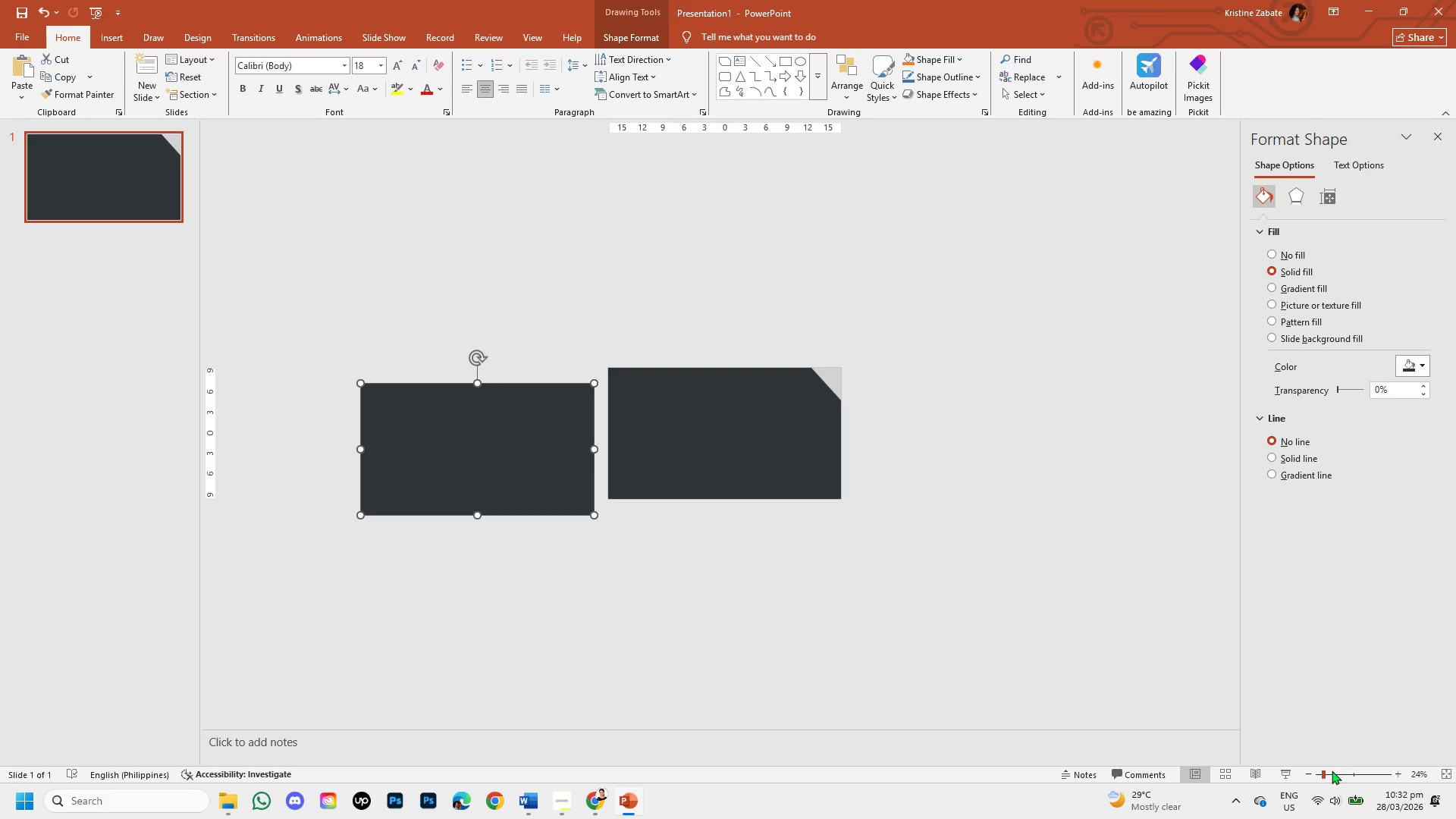 
left_click([1332, 770])
 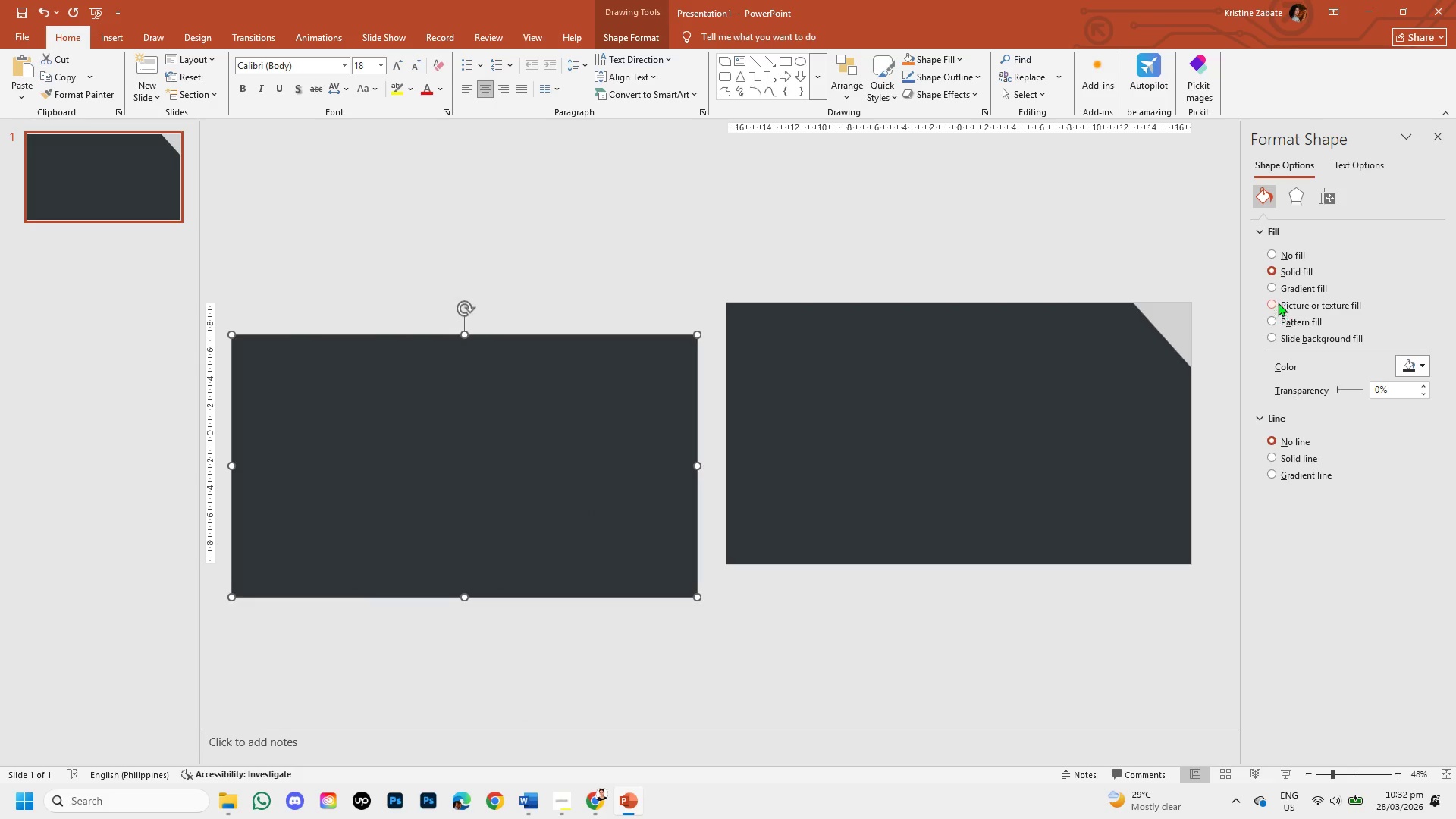 
left_click([1041, 428])
 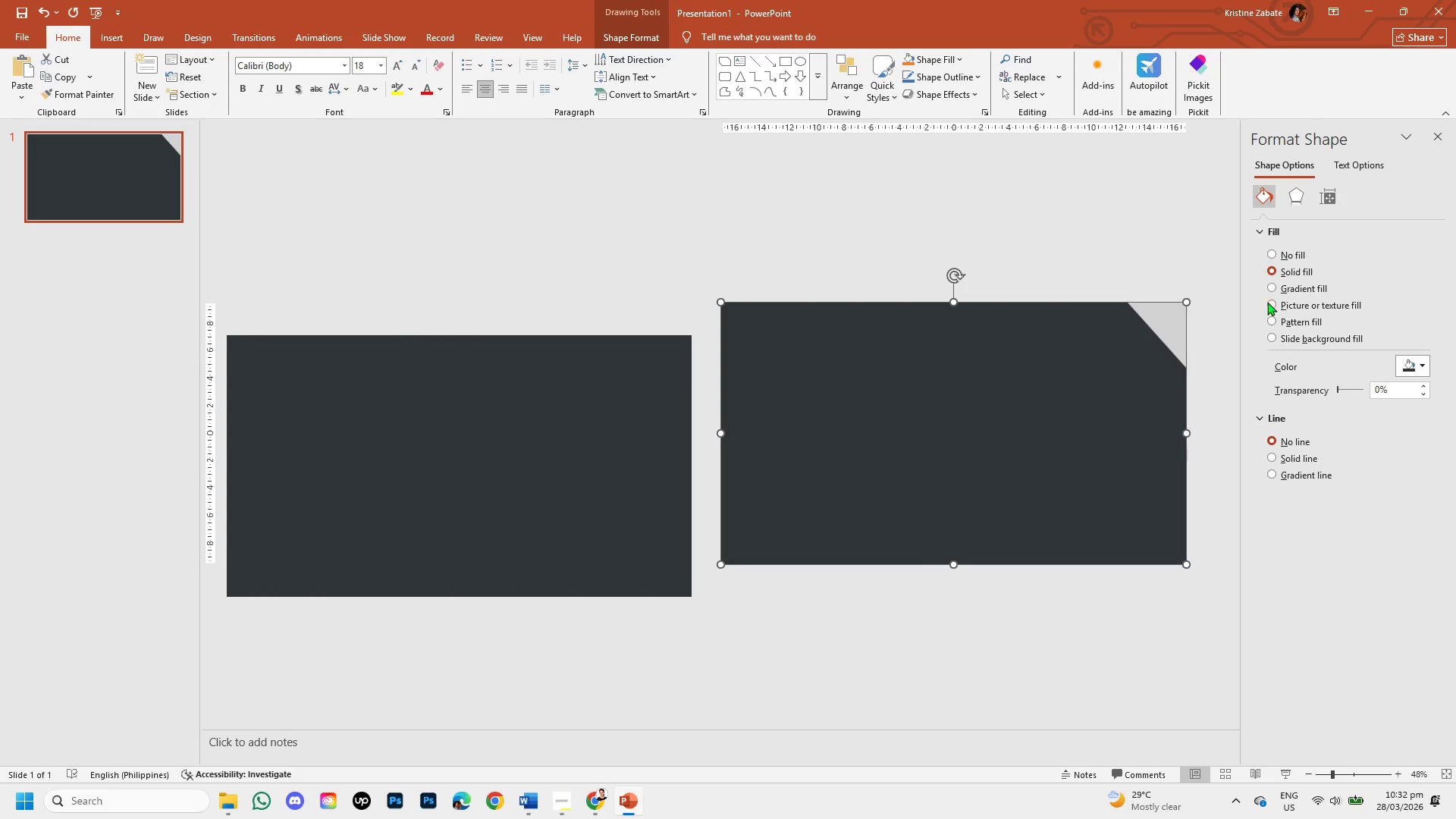 
left_click([1267, 302])
 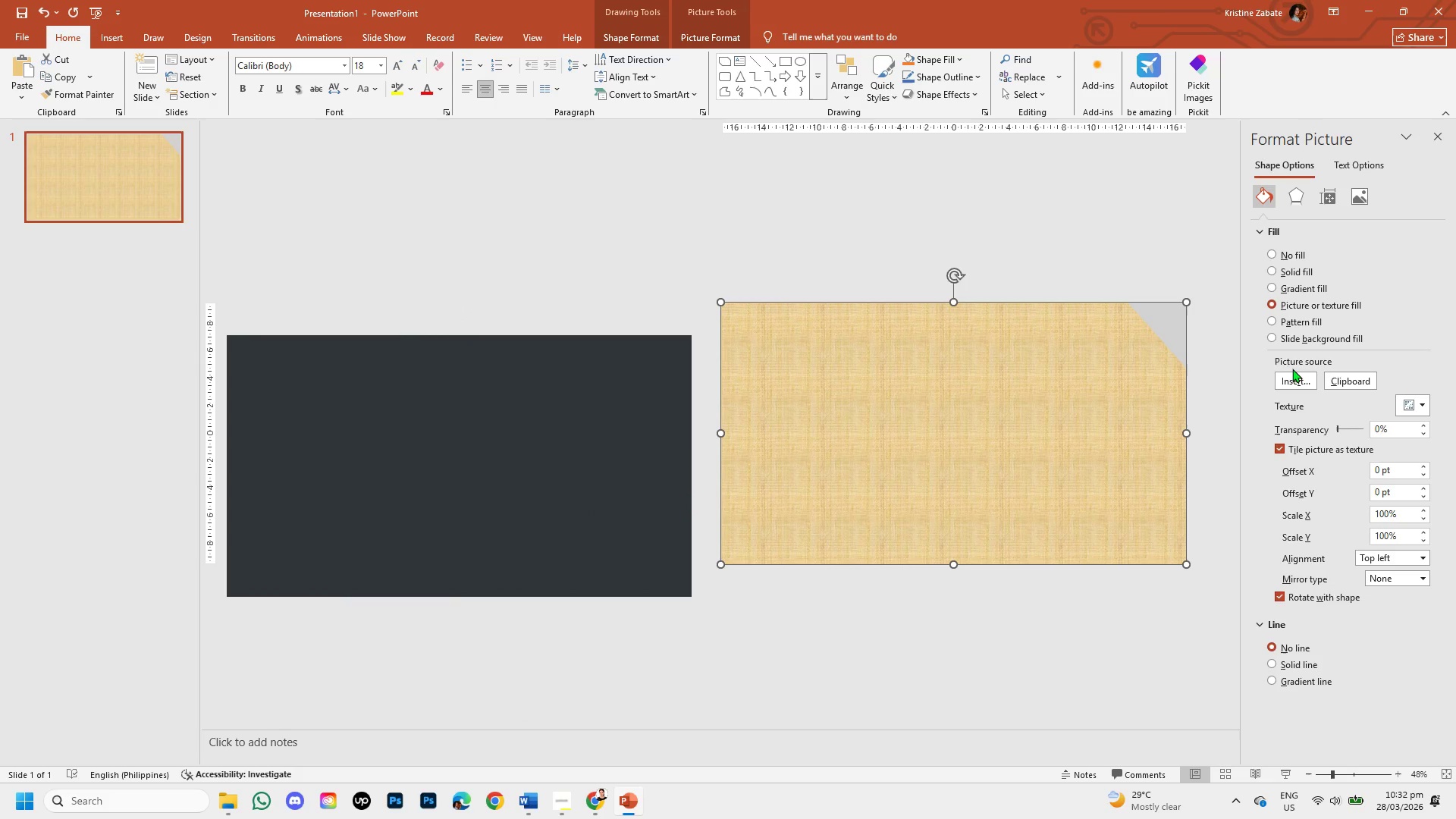 
left_click([1296, 376])
 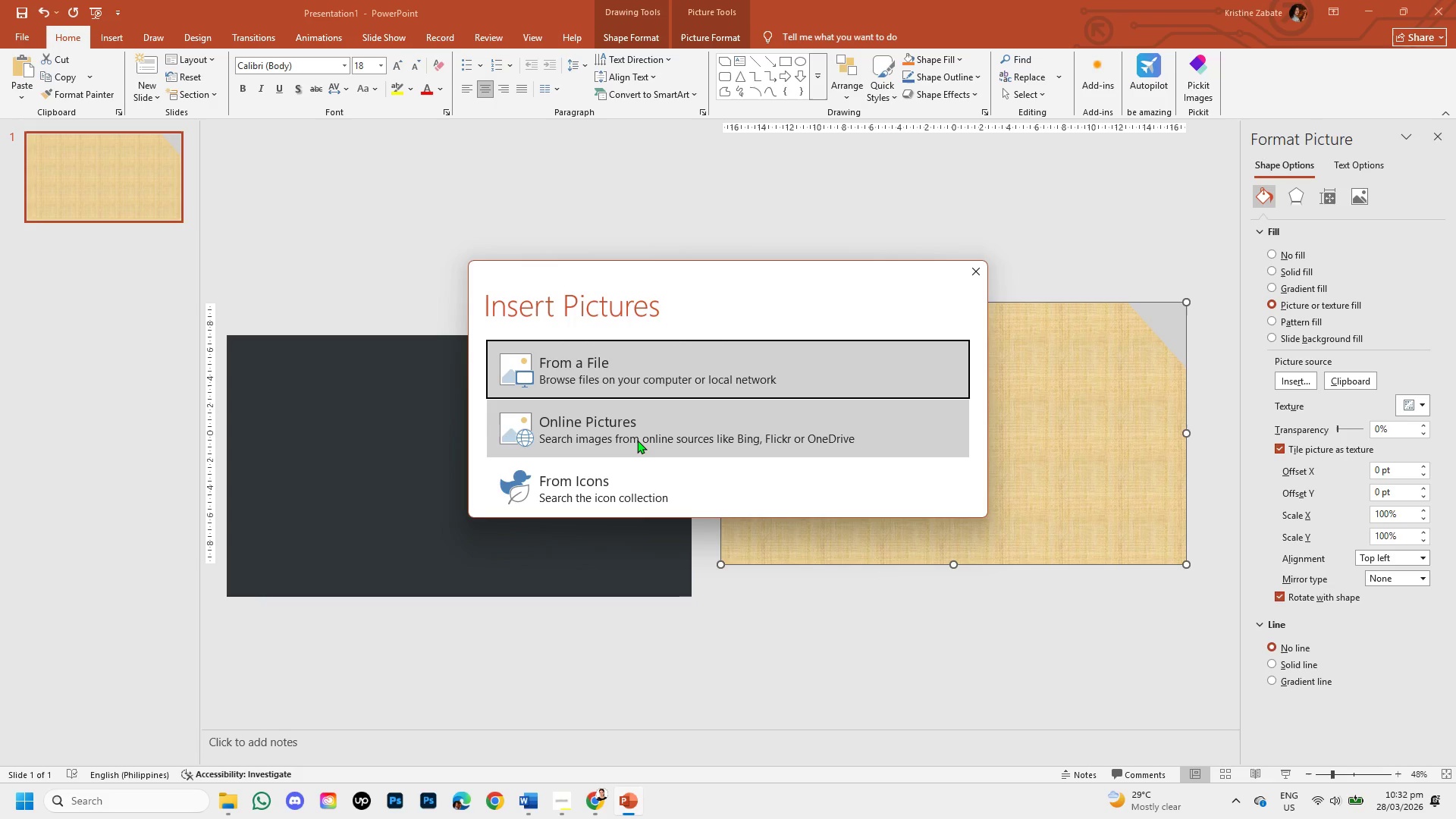 
left_click([637, 440])
 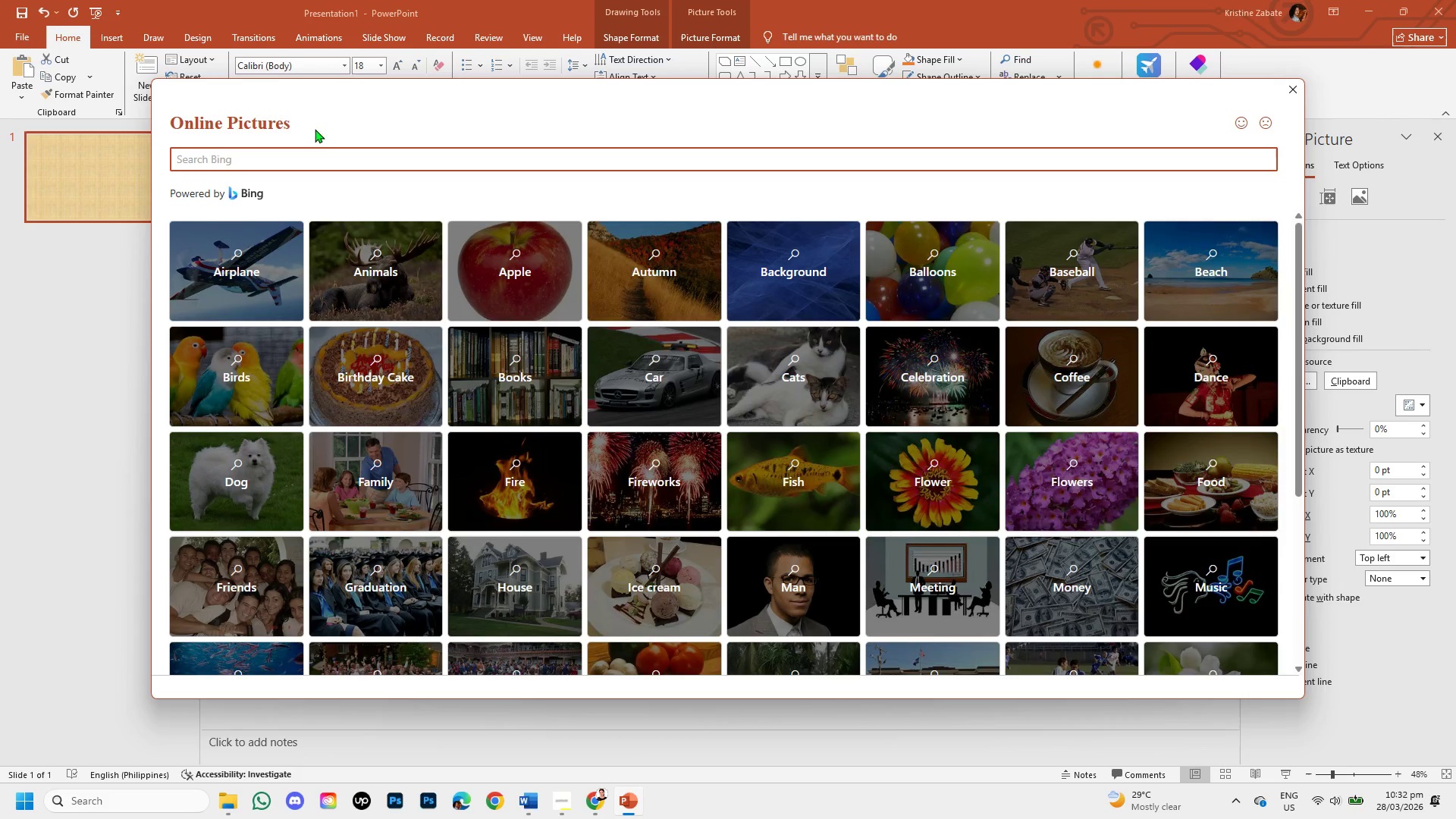 
wait(6.38)
 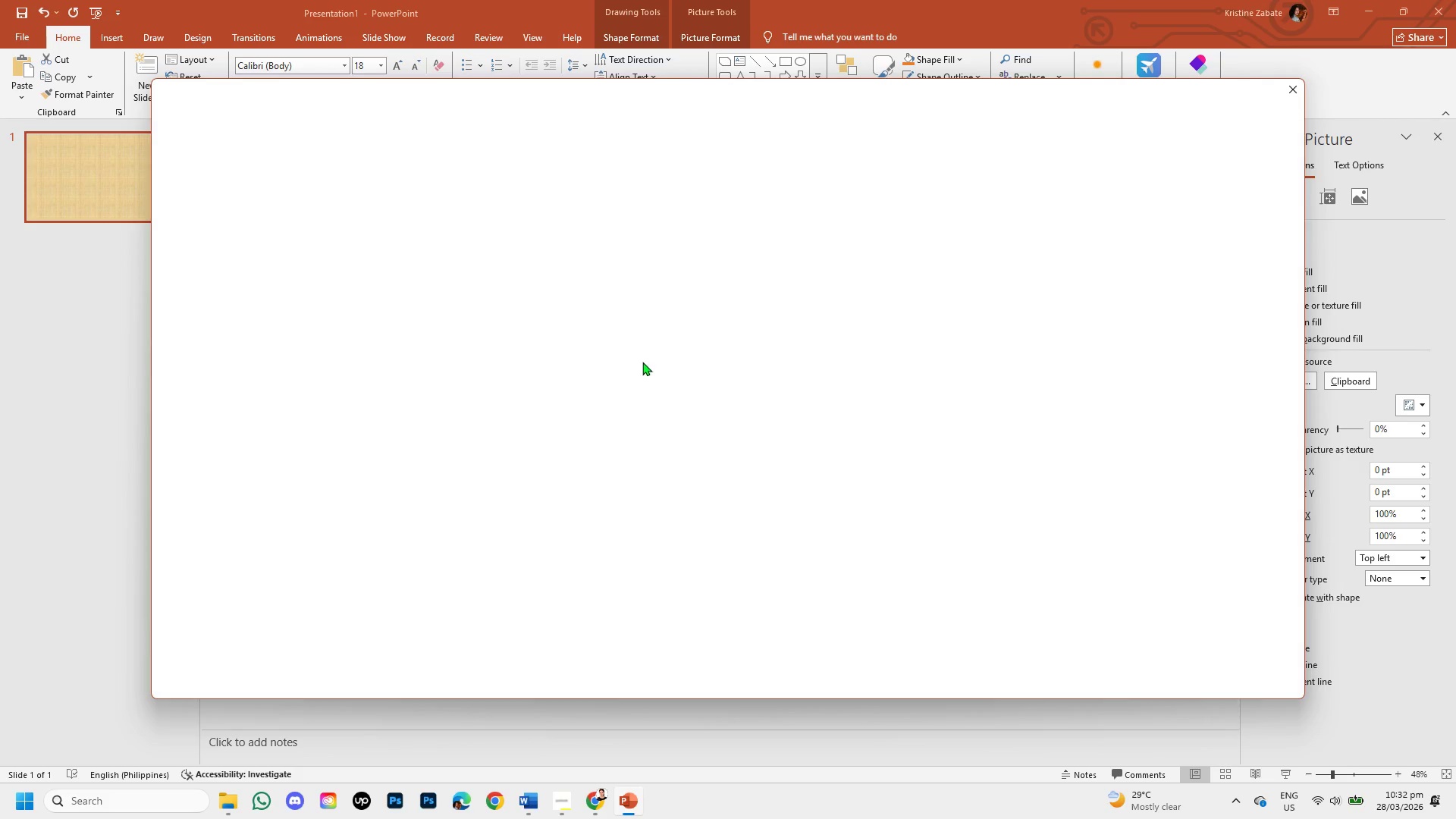 
key(G)
 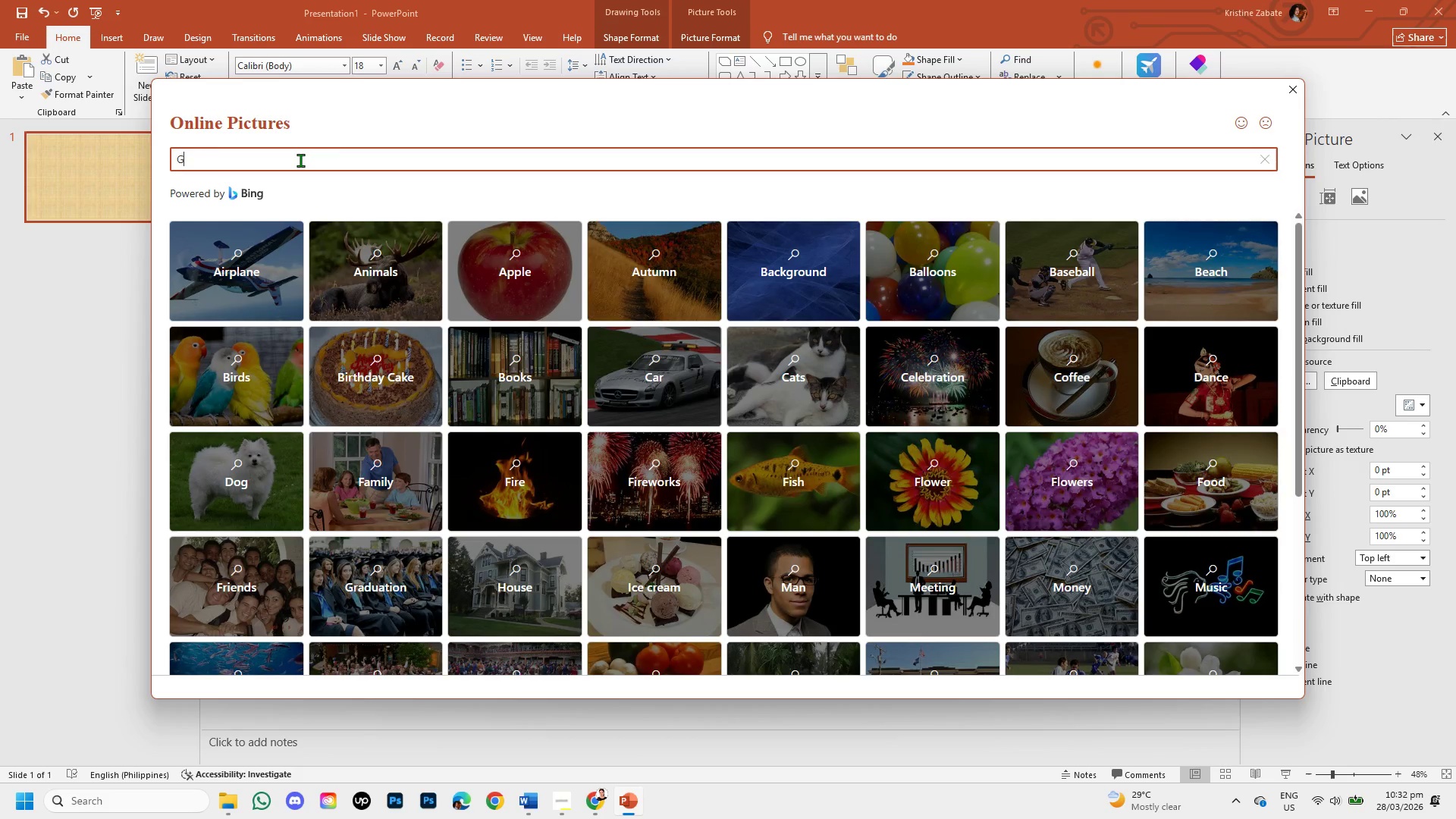 
key(Backspace)
 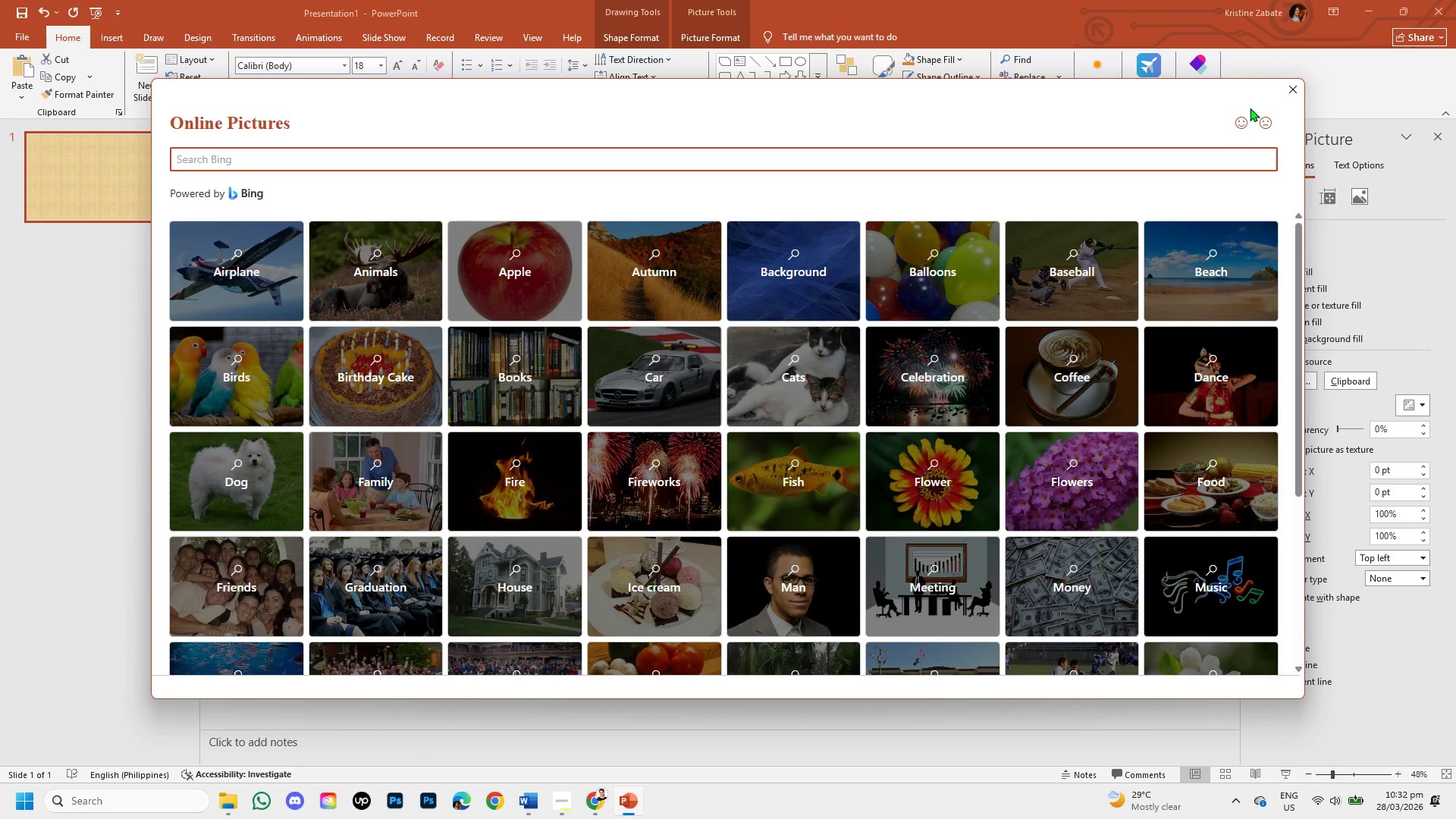 
left_click([1287, 88])
 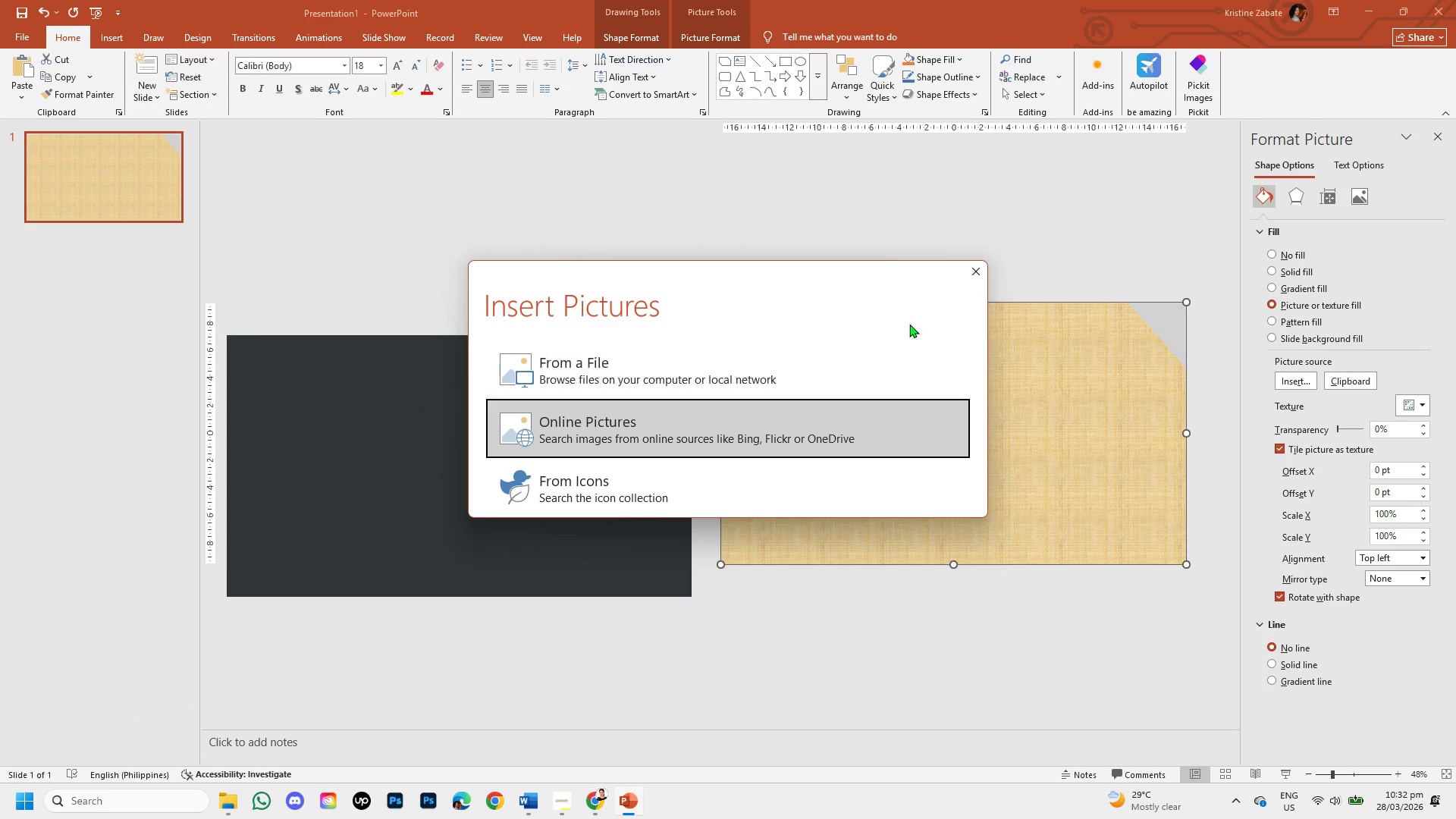 
left_click([971, 274])
 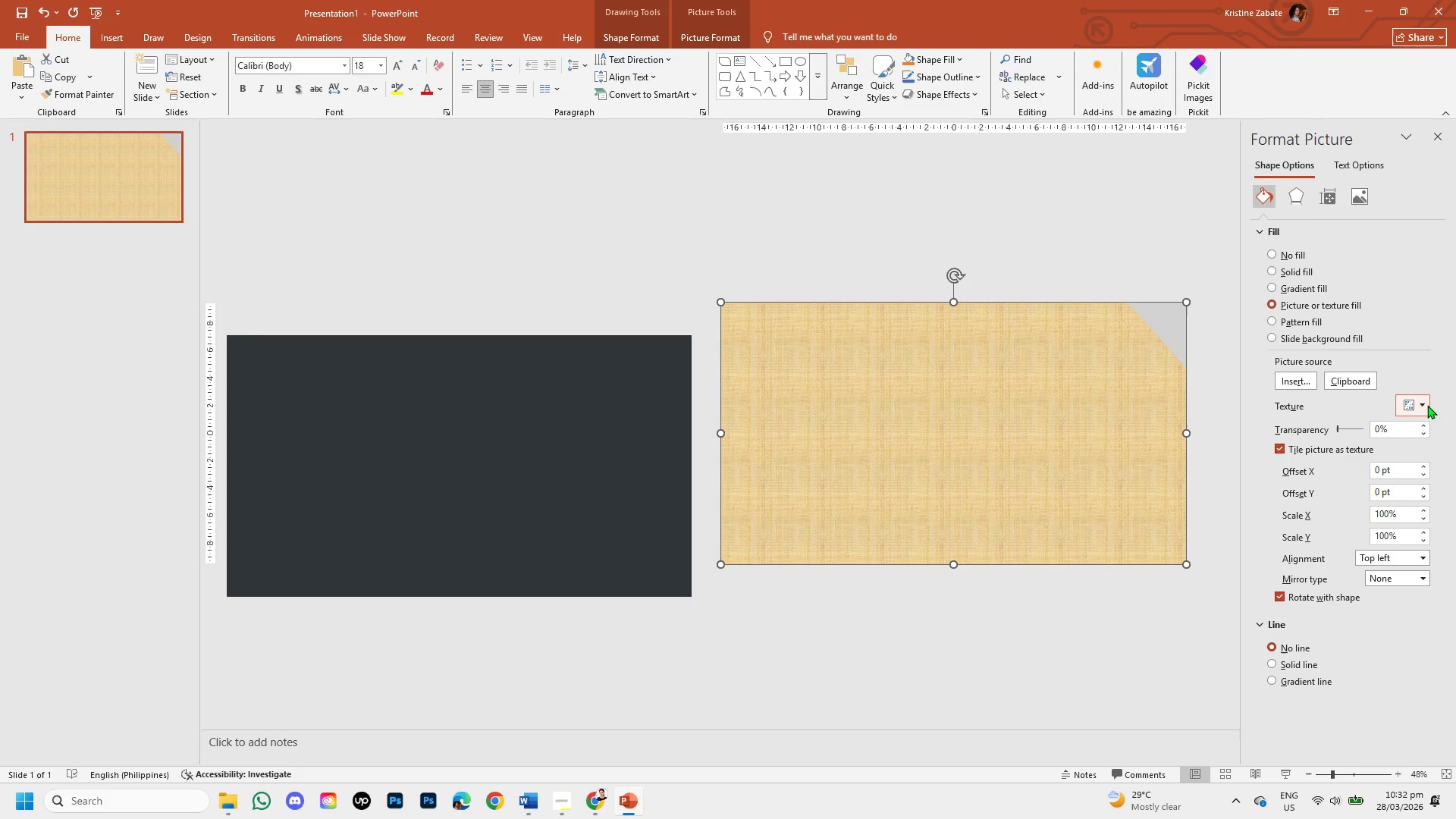 
left_click([1425, 404])
 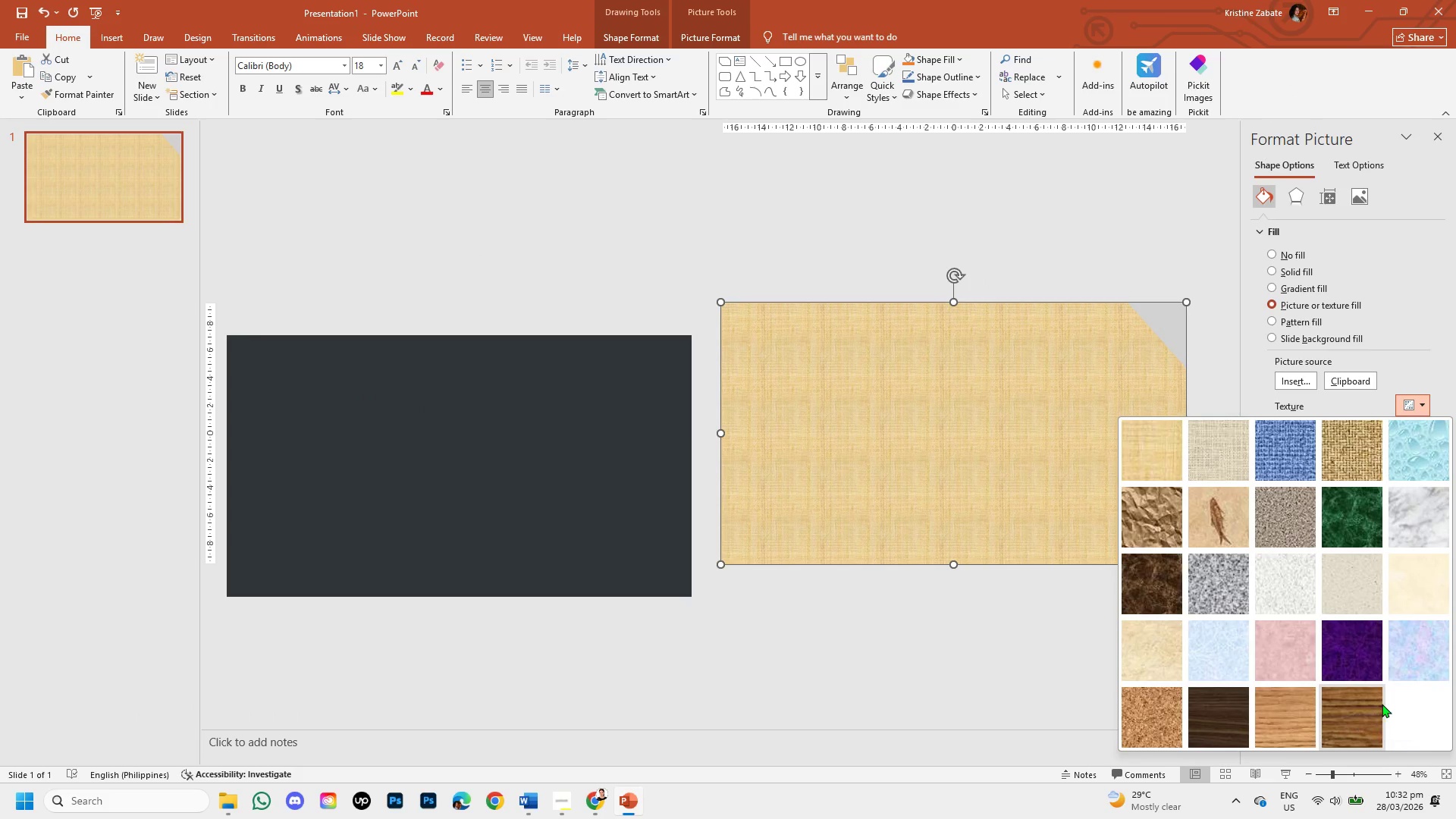 
left_click([1399, 587])
 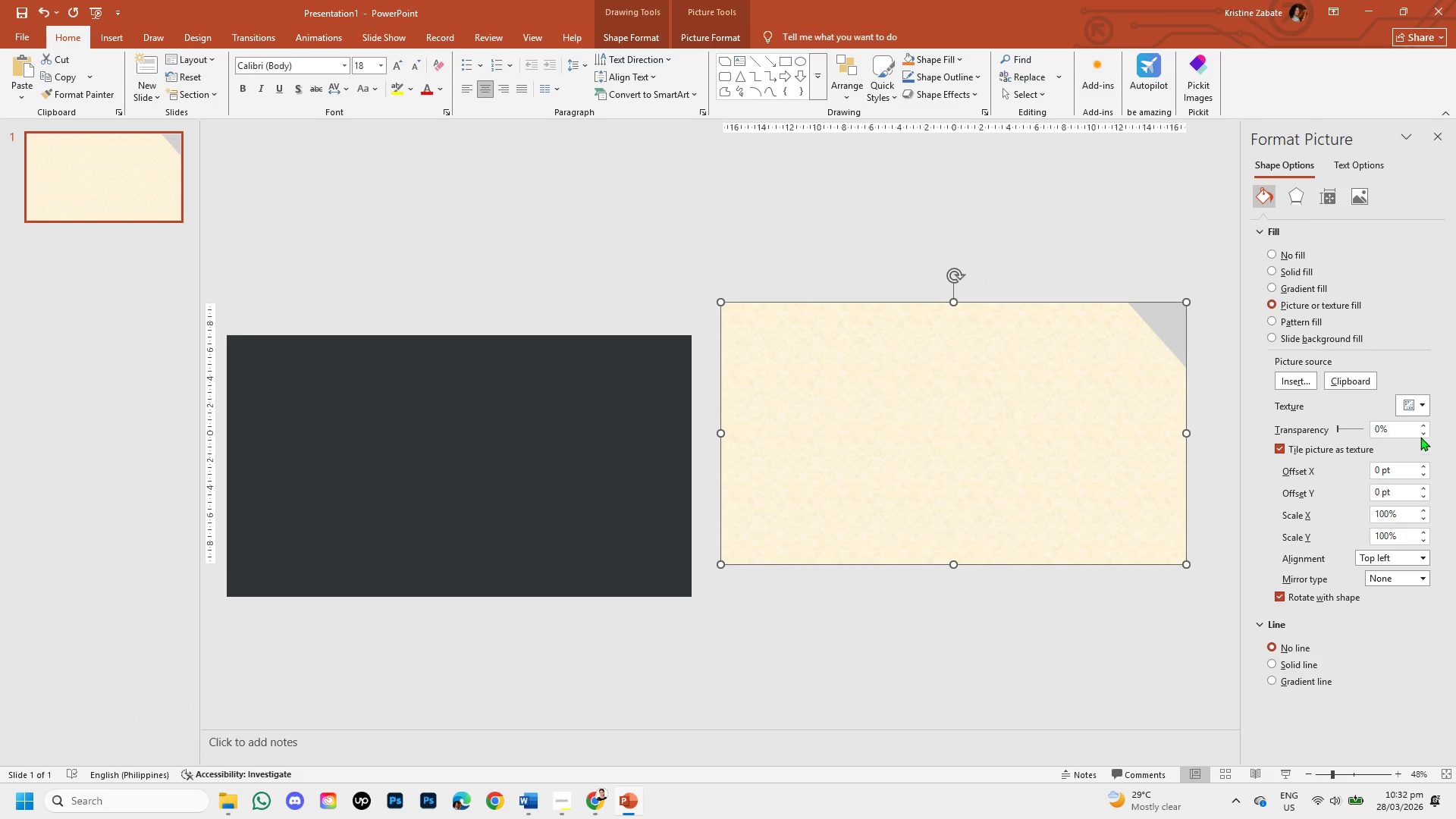 
left_click([1422, 406])
 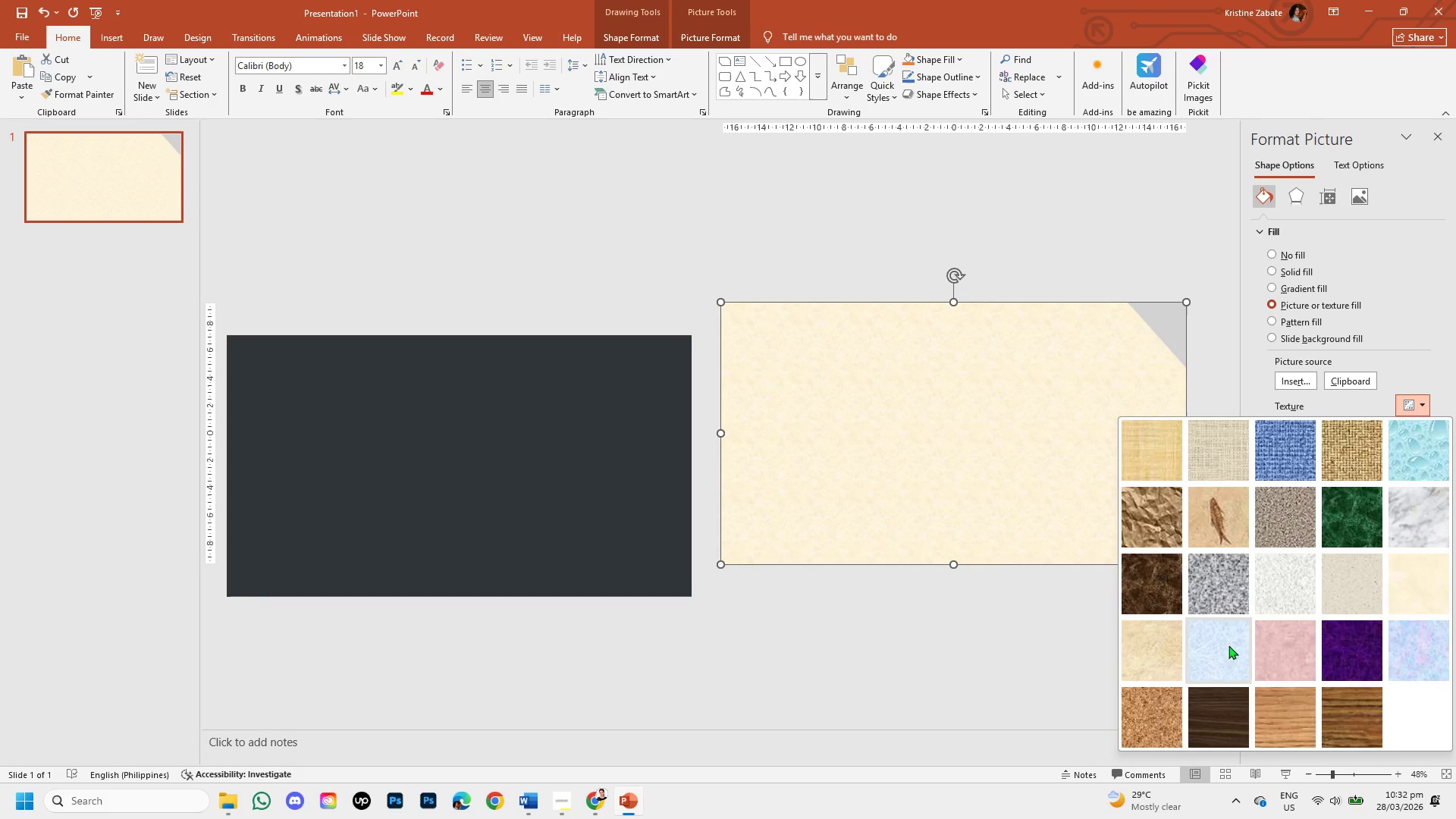 
left_click([1172, 645])
 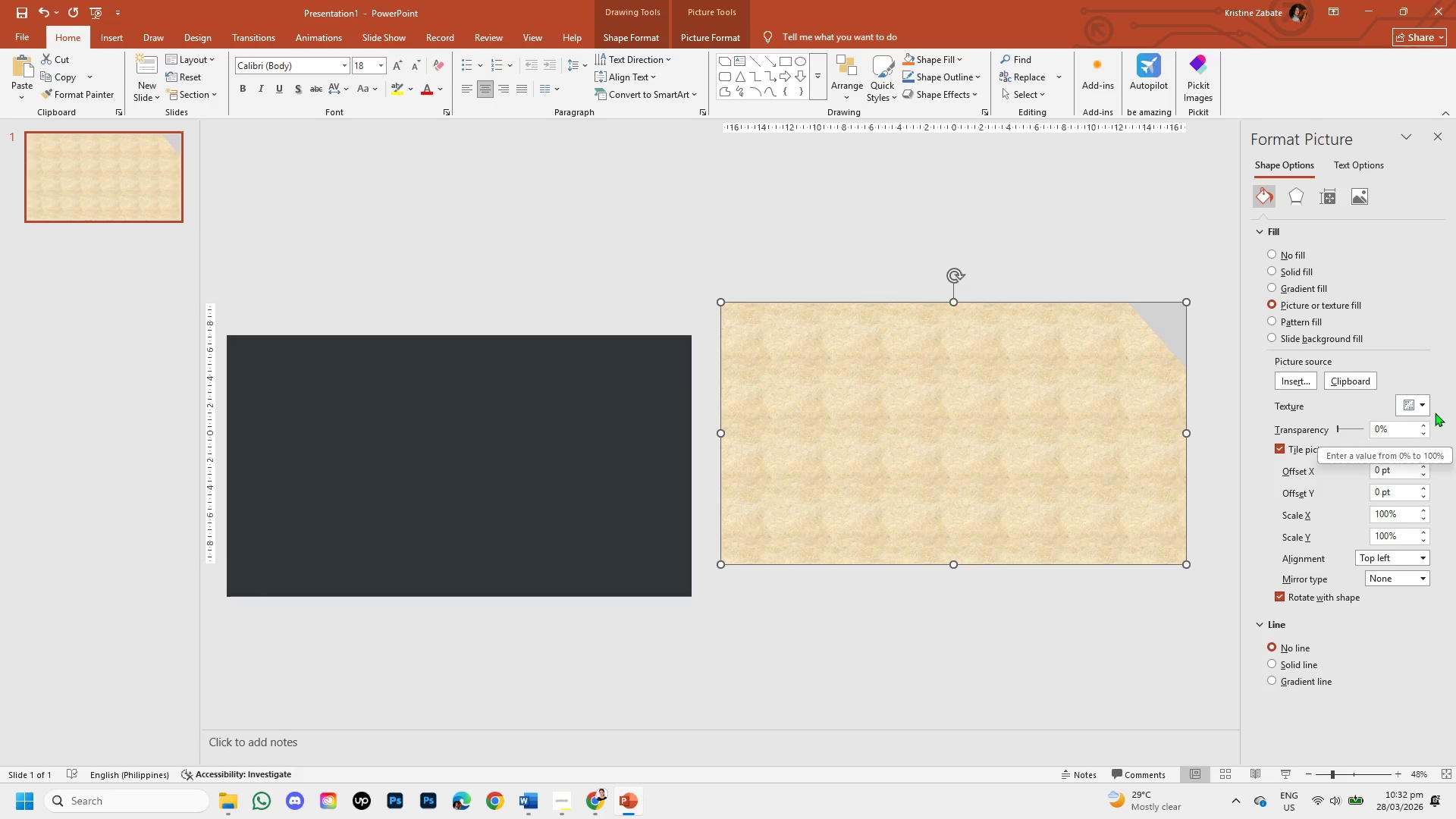 
left_click([1424, 404])
 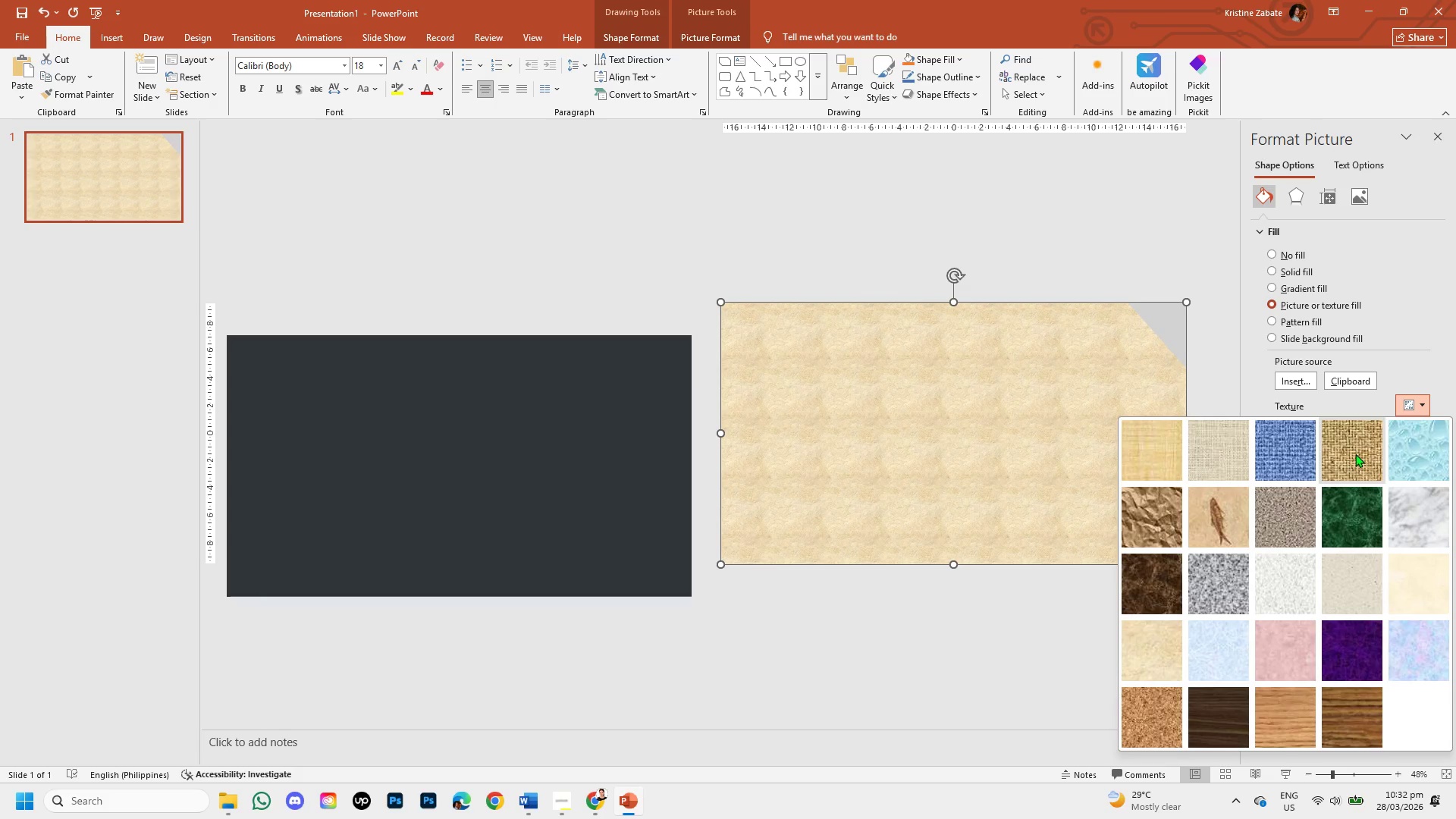 
left_click([1355, 453])
 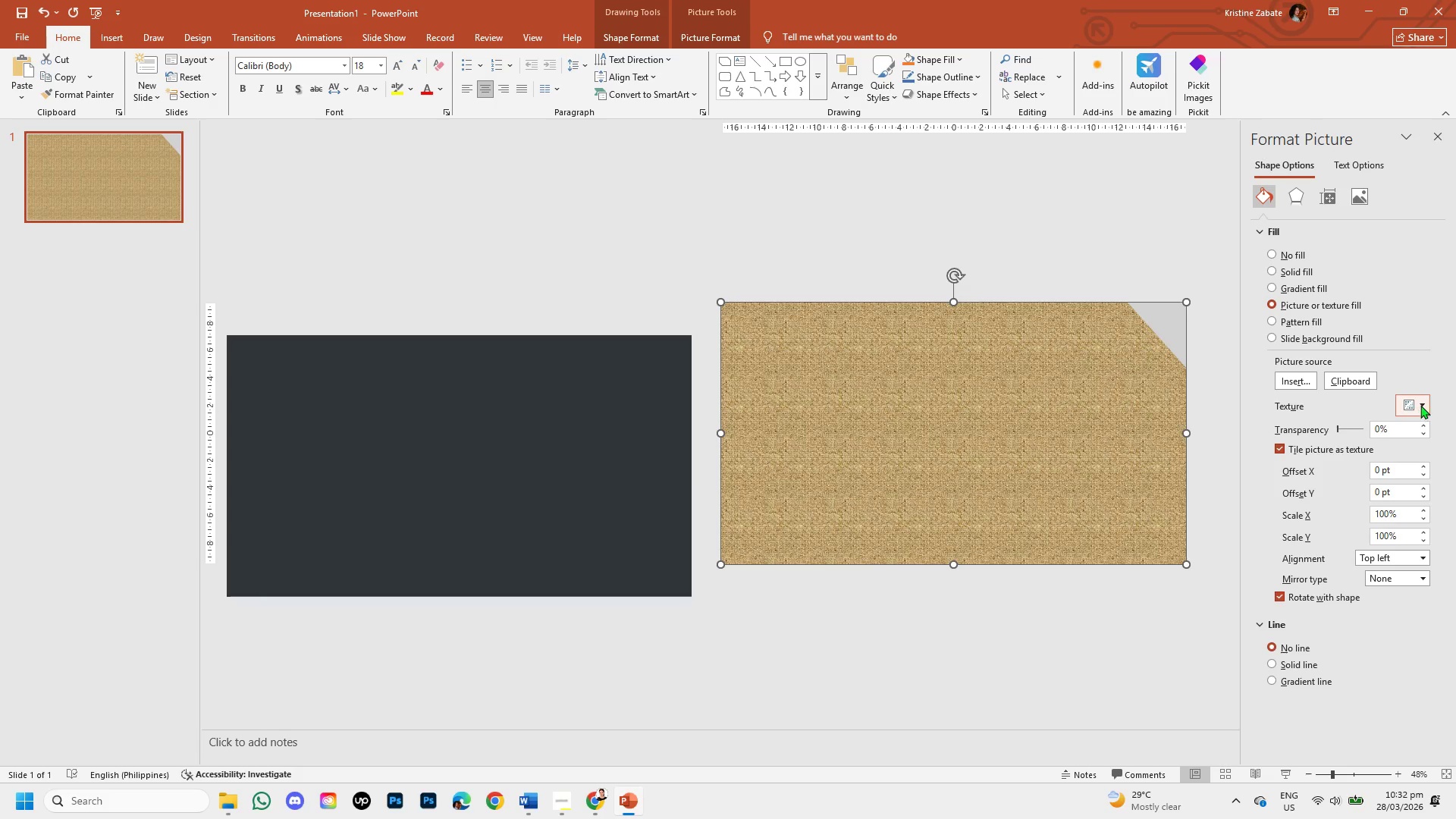 
left_click([1422, 403])
 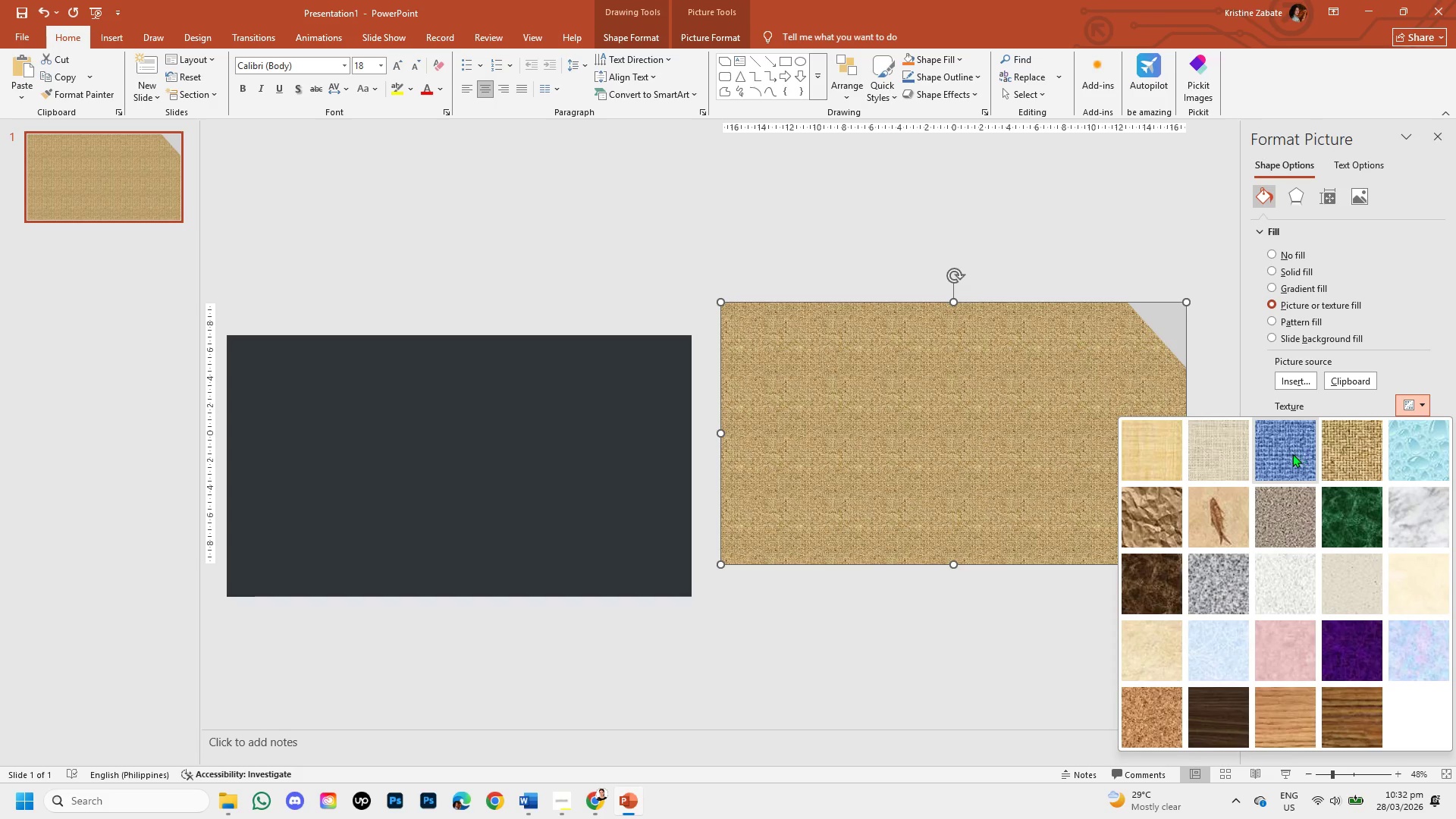 
left_click([1292, 453])
 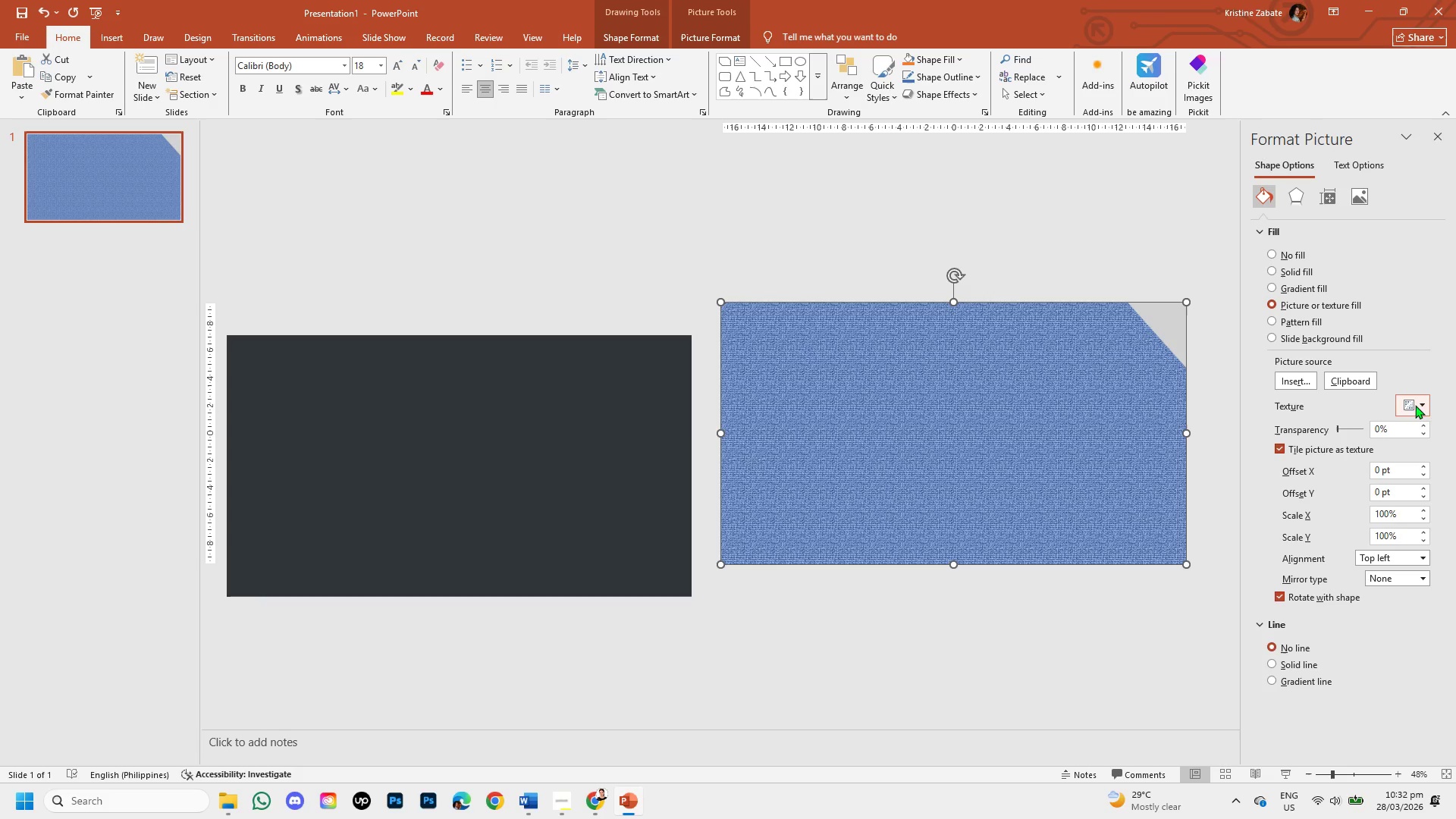 
left_click([1419, 406])
 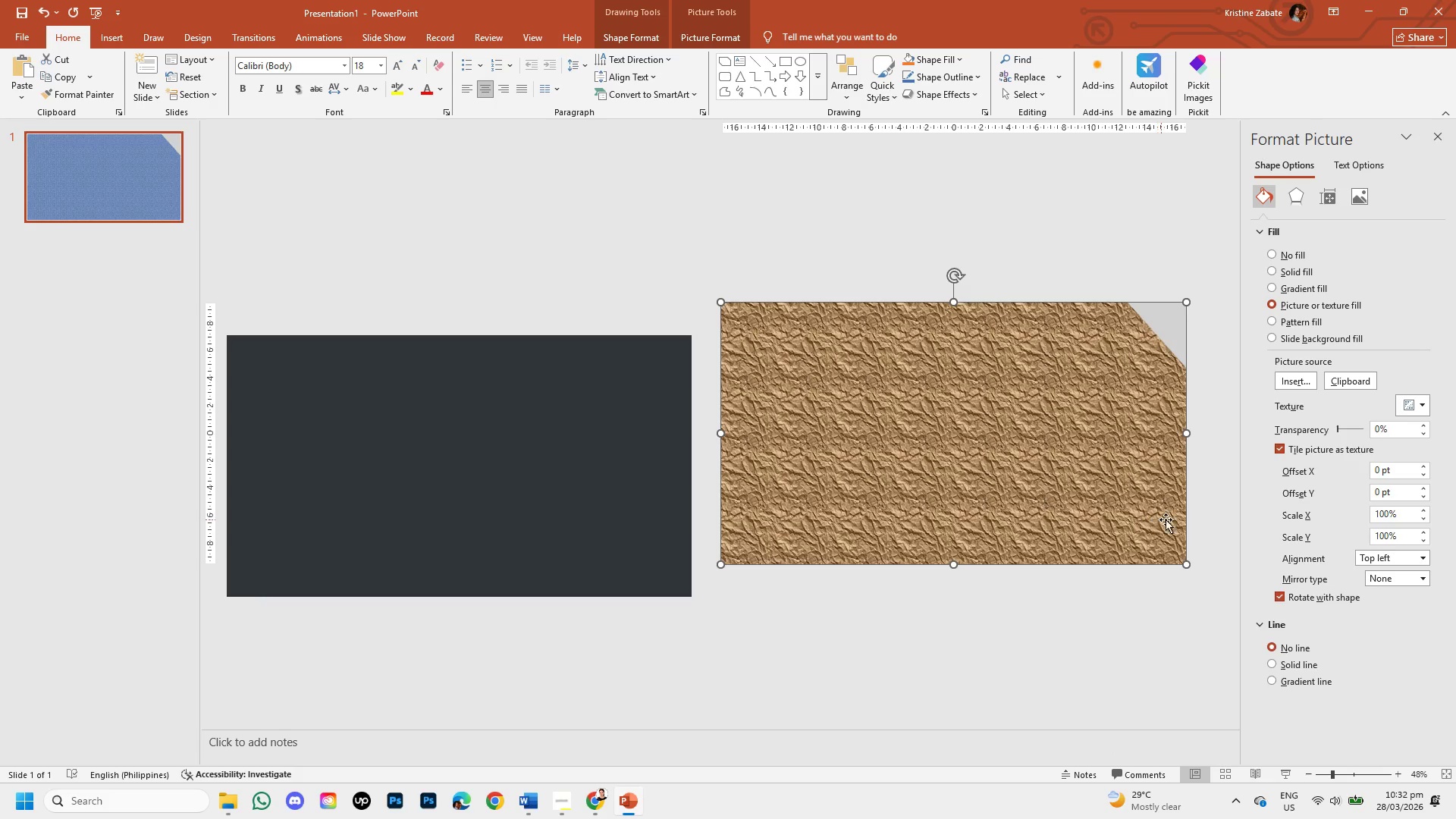 
left_click([1425, 407])
 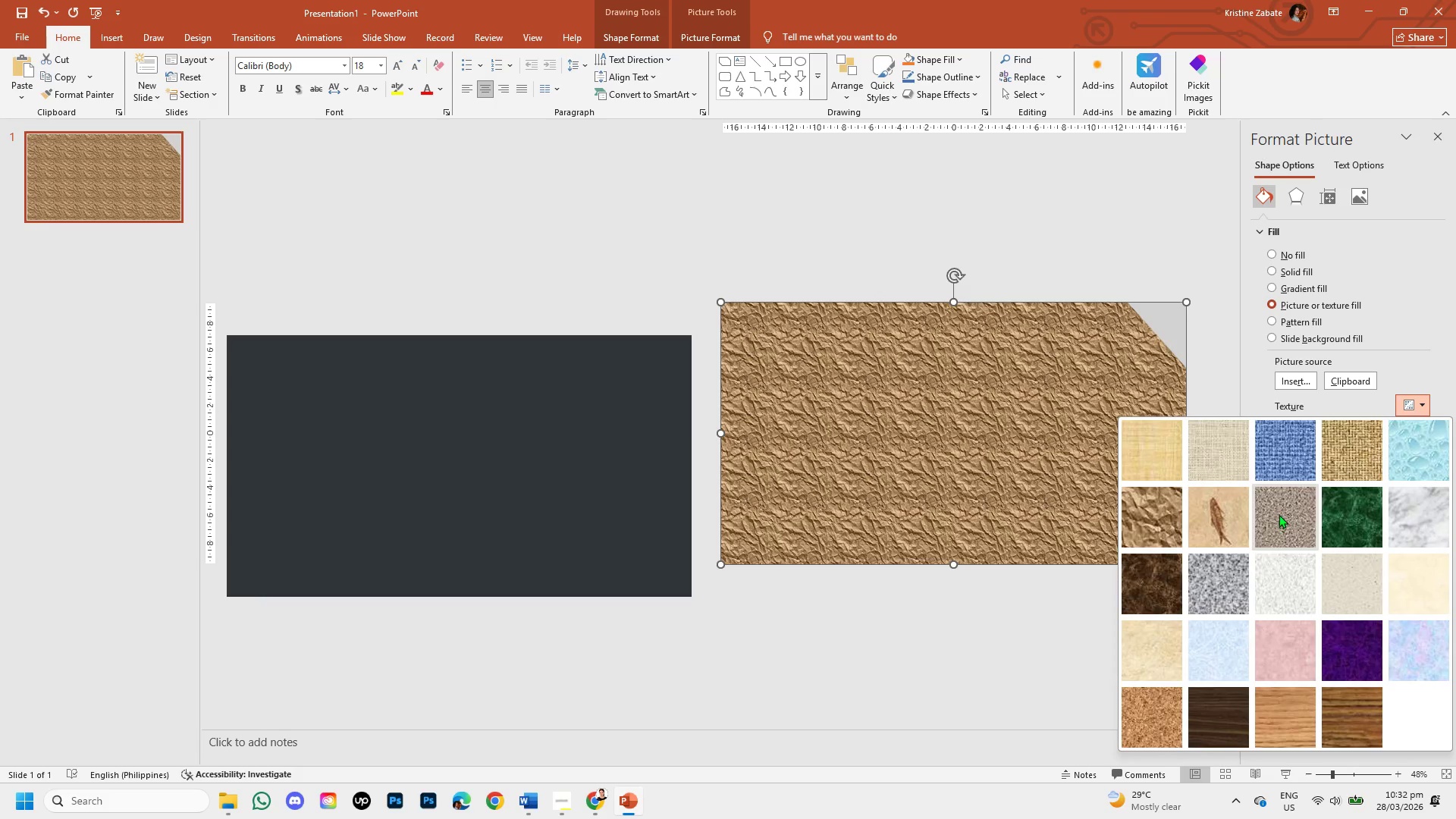 
left_click([1279, 514])
 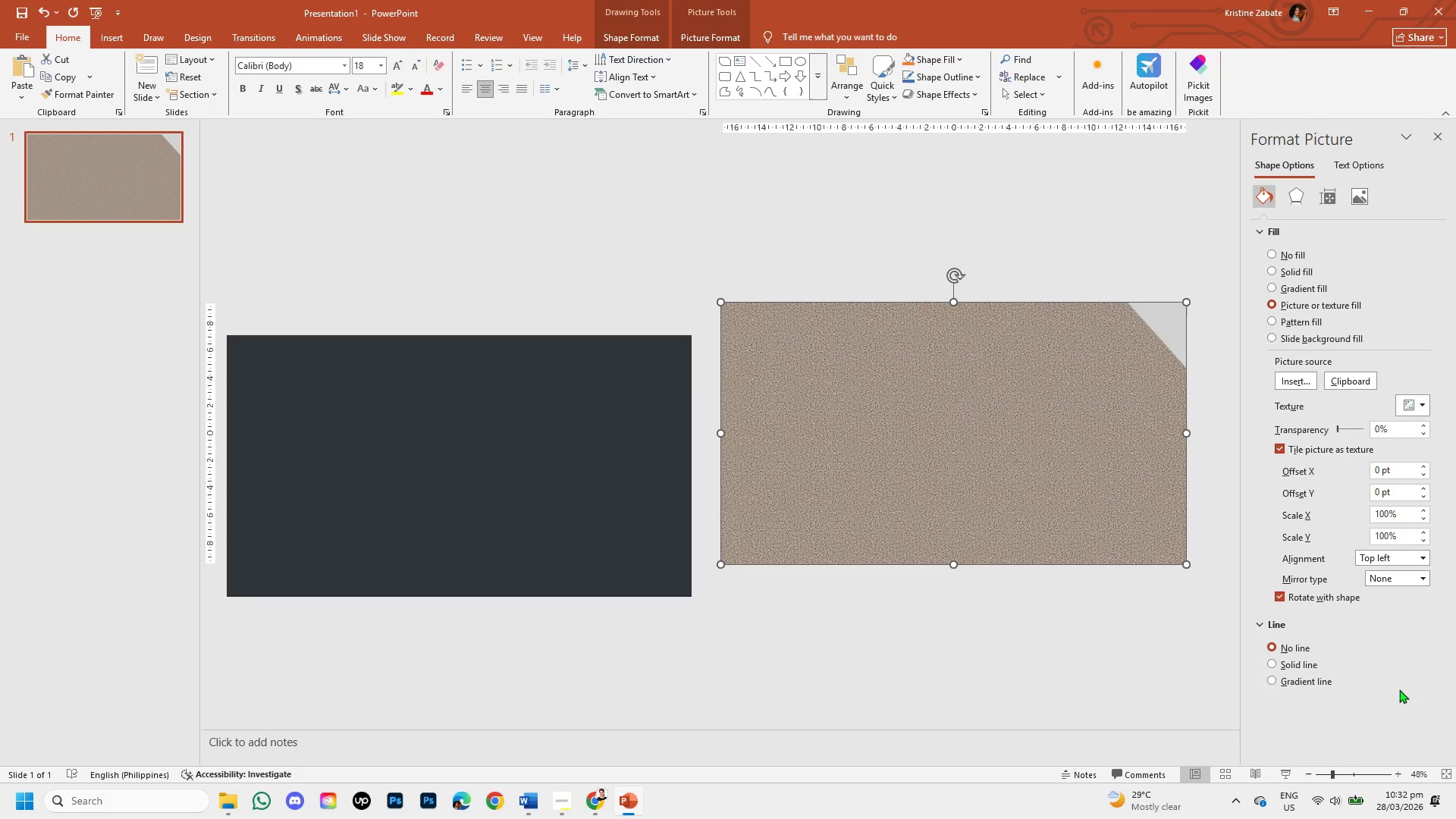 
left_click([1354, 769])
 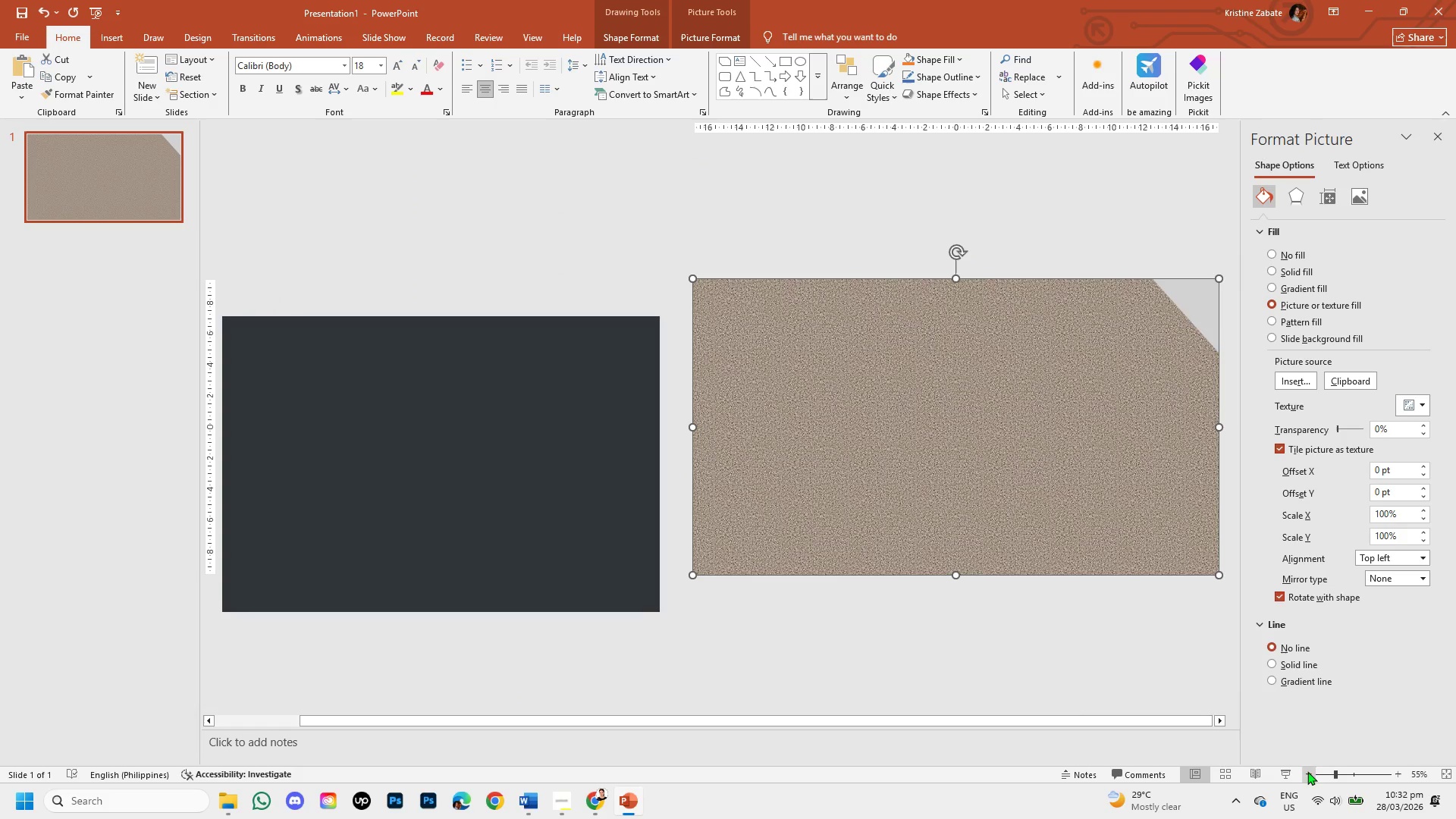 
mouse_move([1415, 395])
 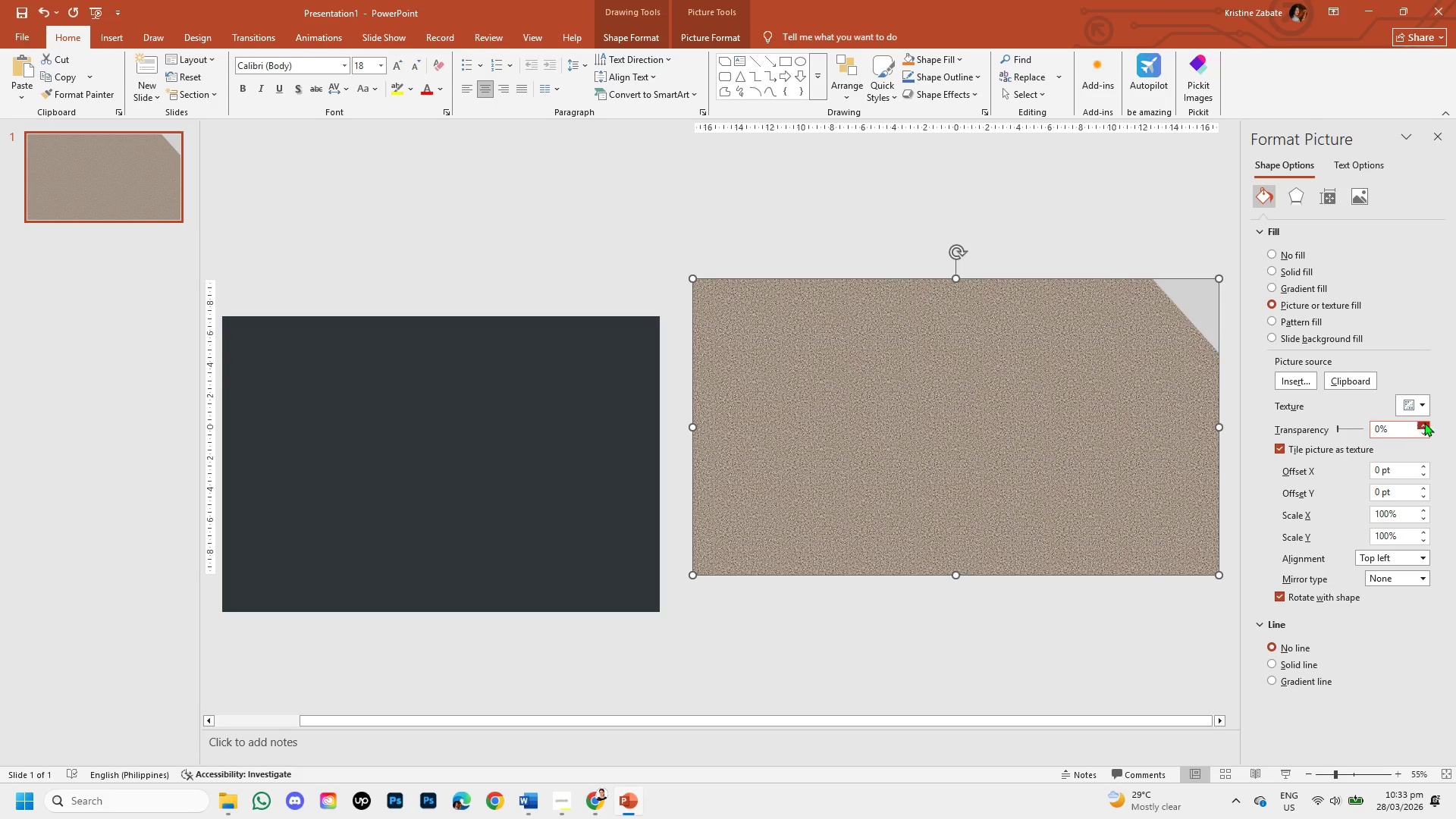 
mouse_move([1417, 425])
 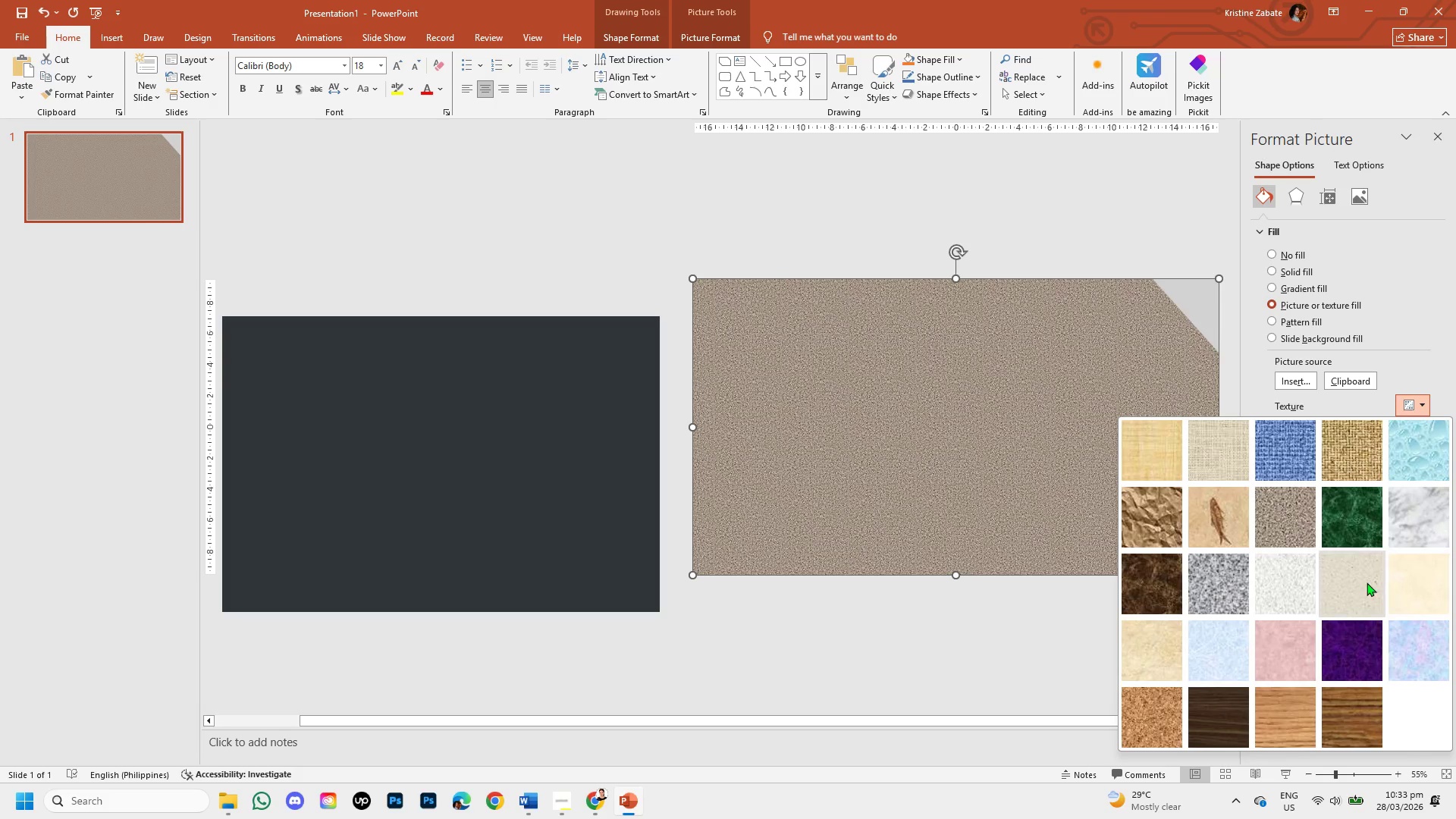 
left_click([1362, 581])
 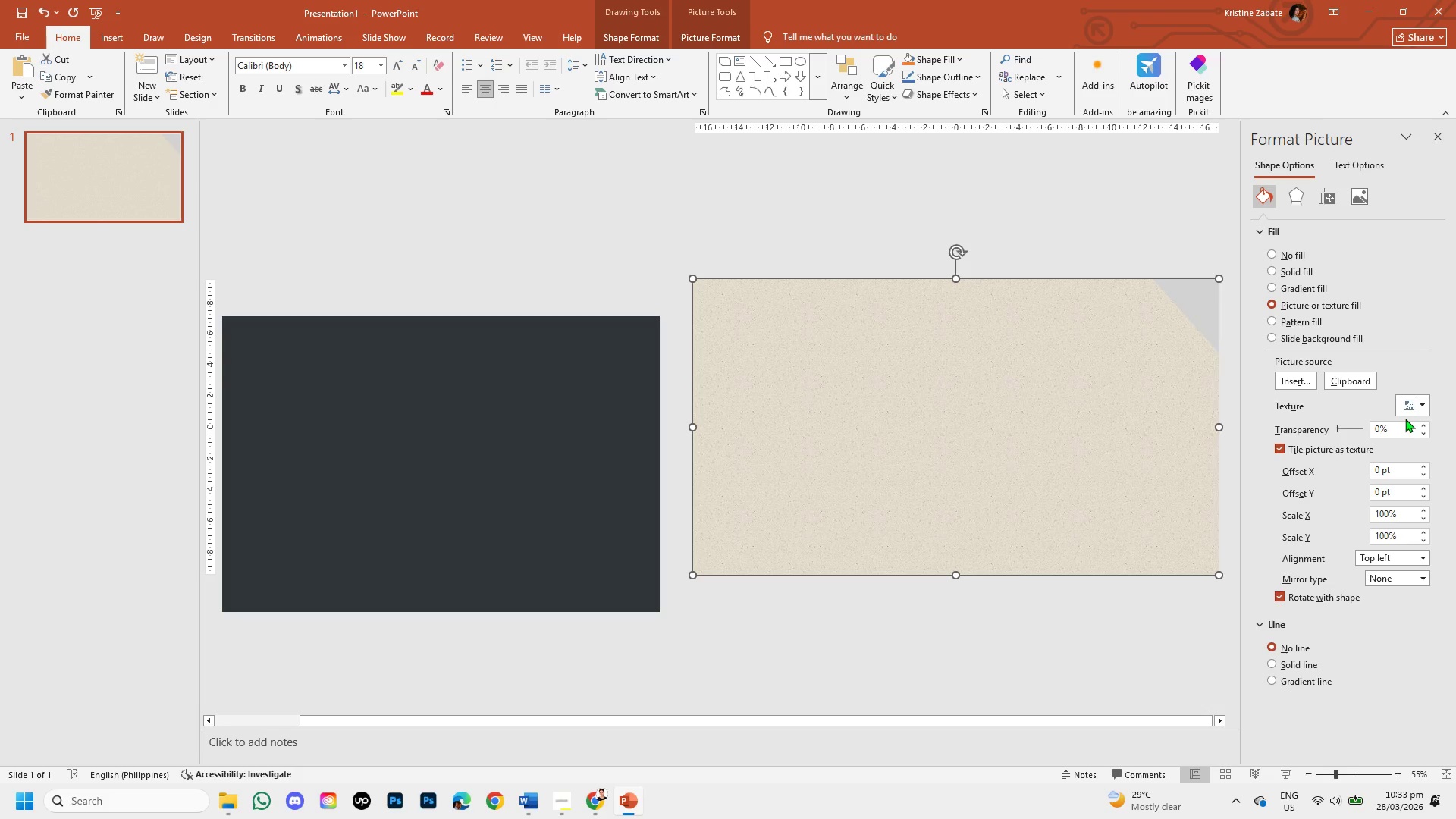 
left_click([1422, 405])
 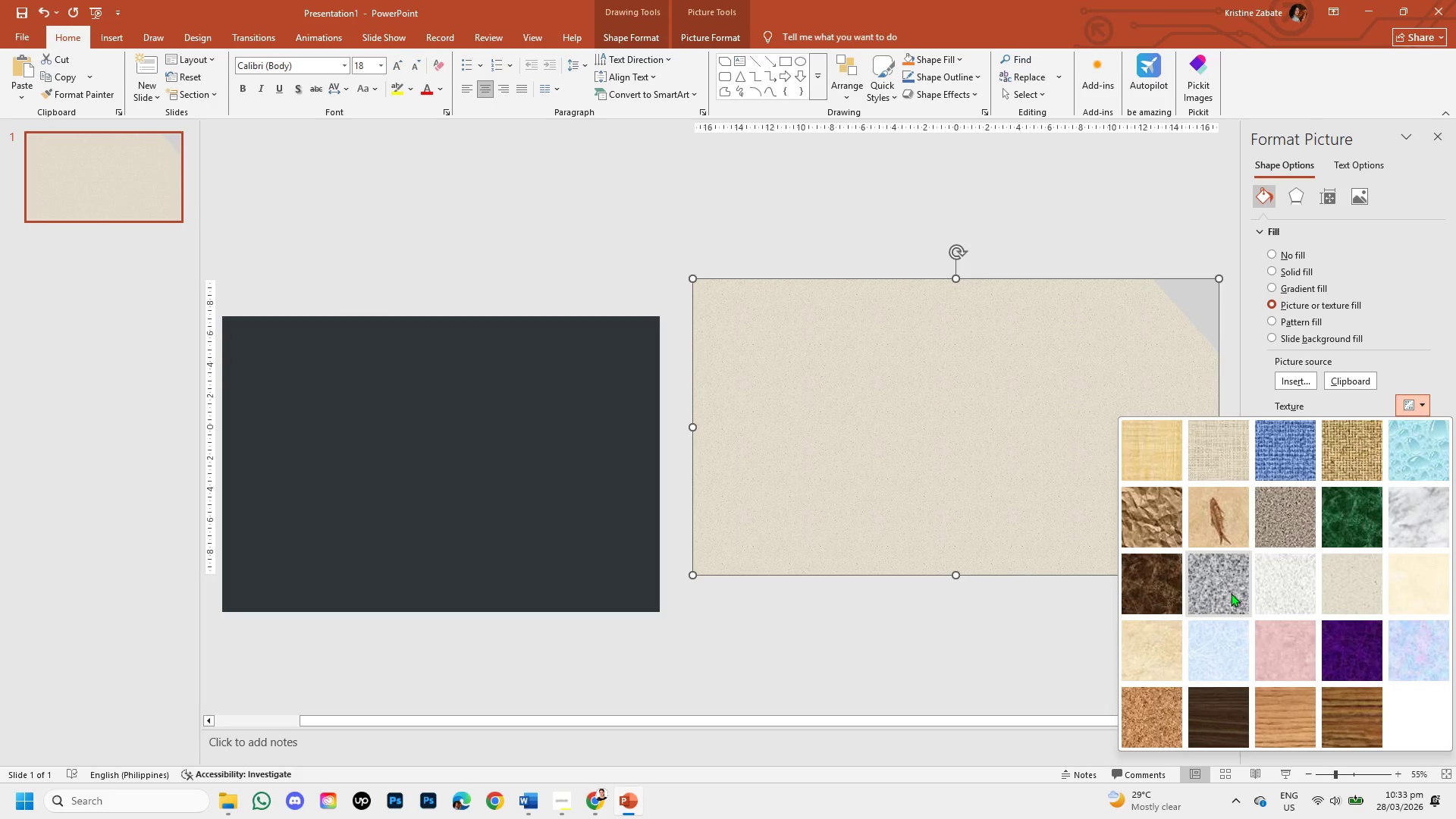 
left_click([1228, 593])
 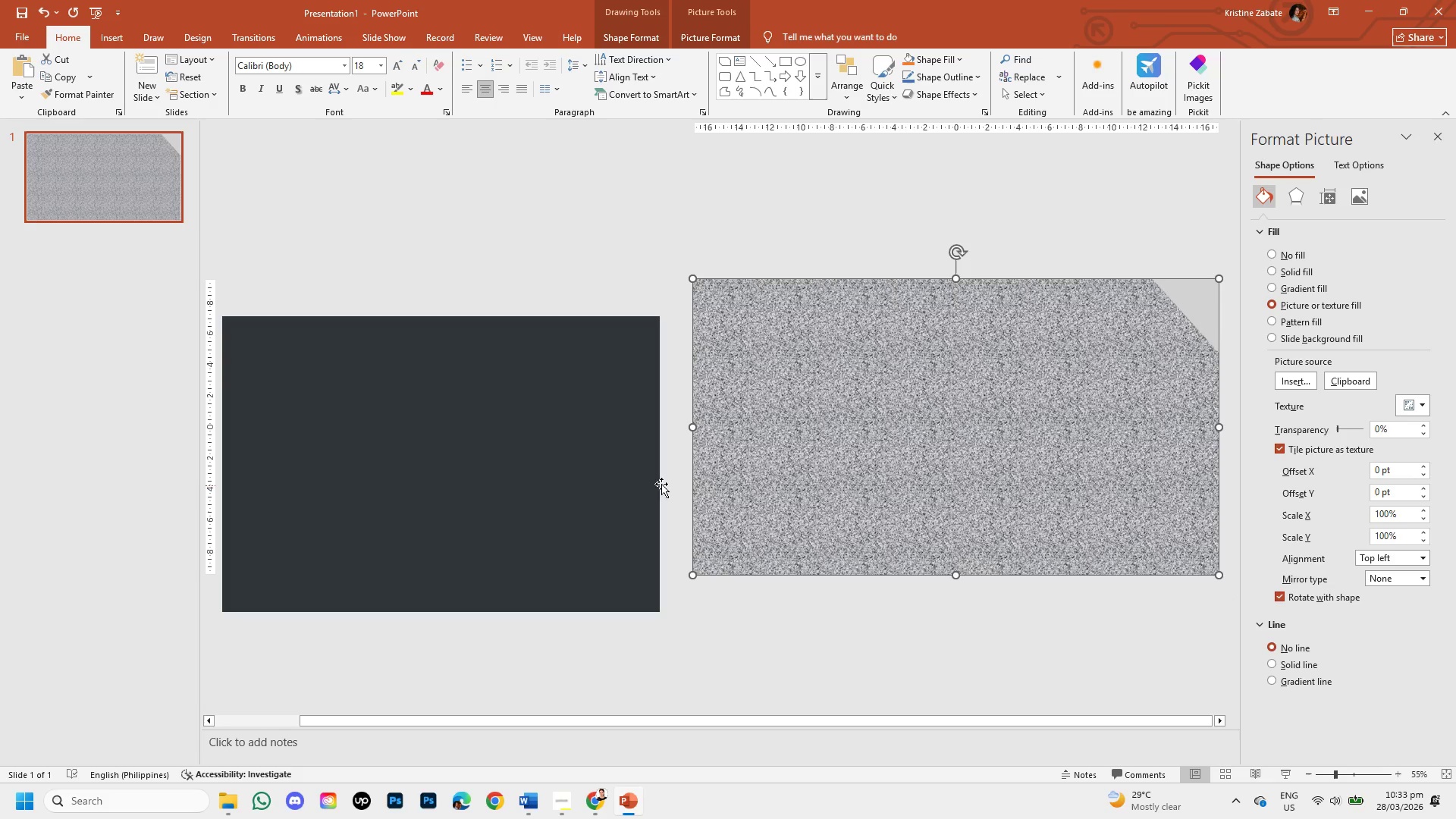 
left_click([597, 473])
 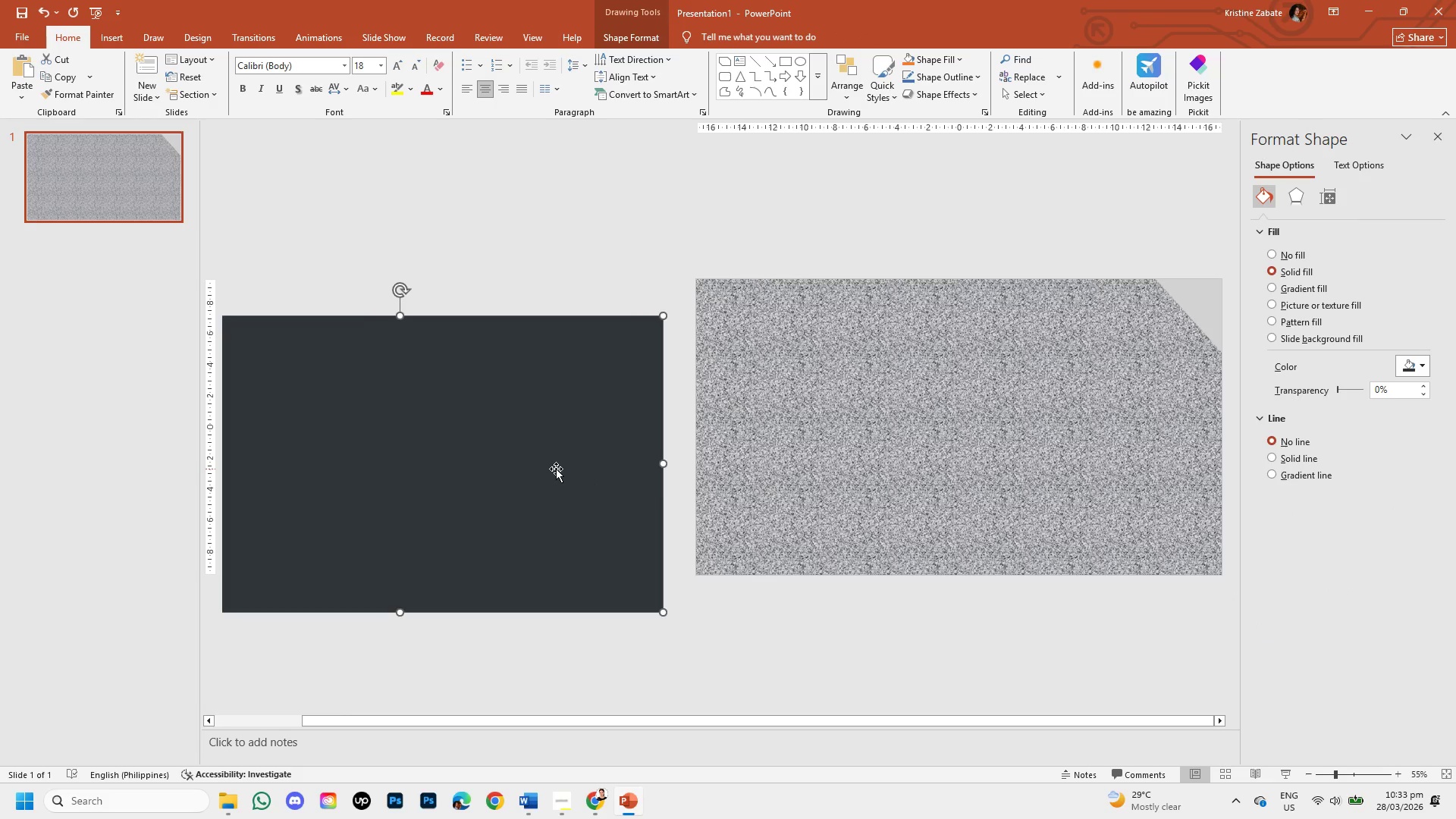 
left_click_drag(start_coordinate=[556, 469], to_coordinate=[790, 435])
 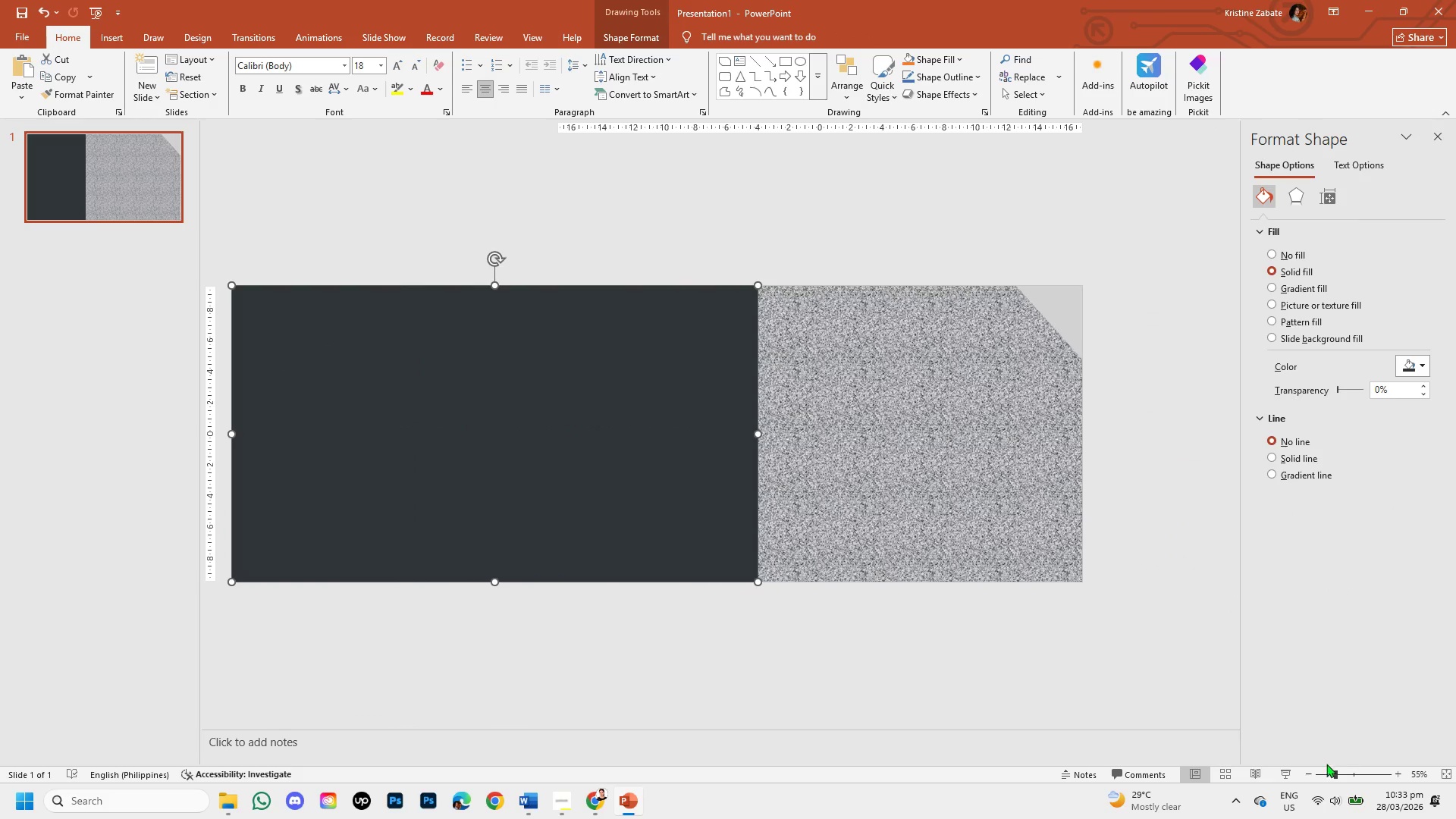 
left_click([1319, 765])
 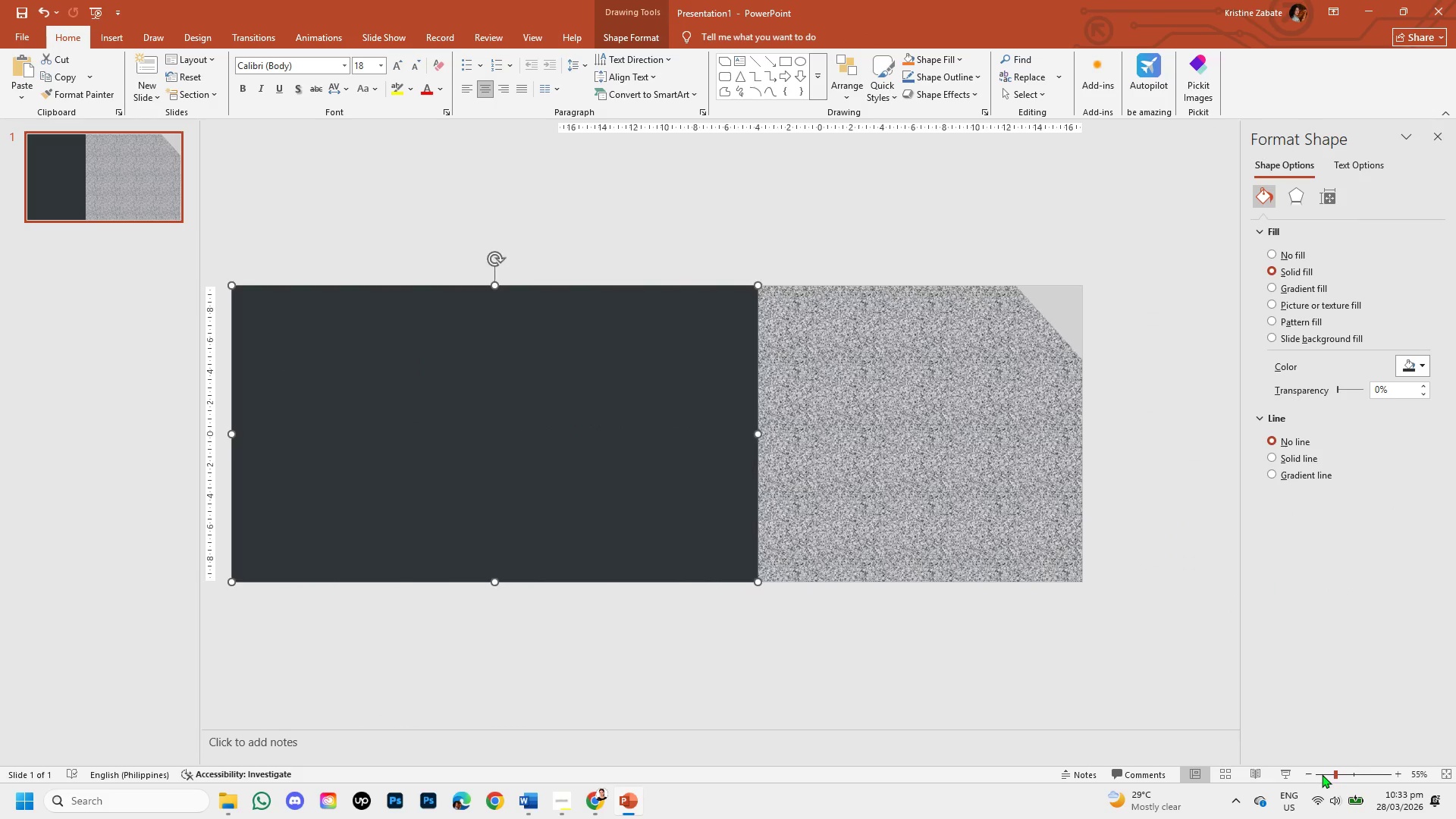 
left_click([1322, 774])
 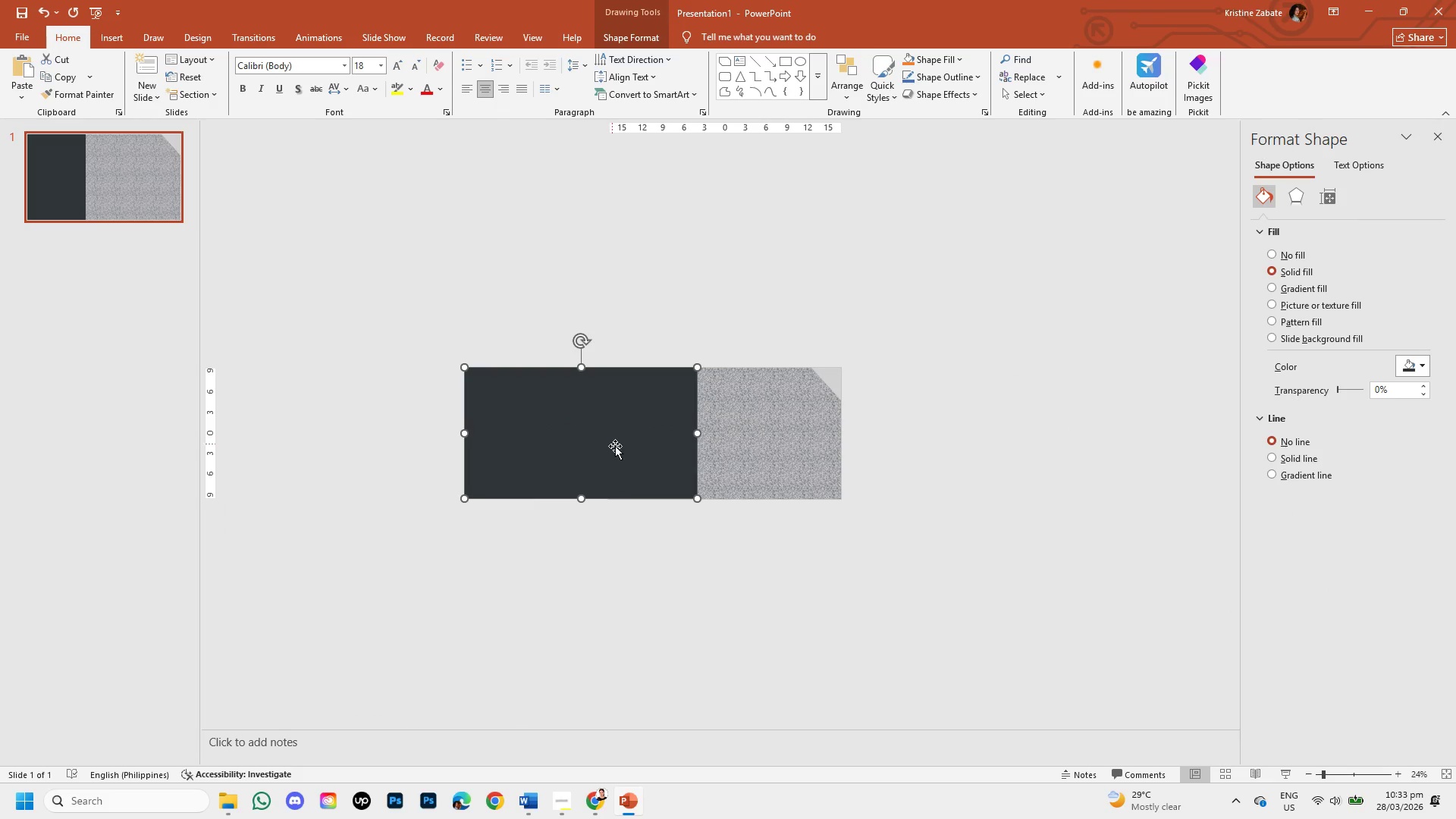 
left_click([769, 450])
 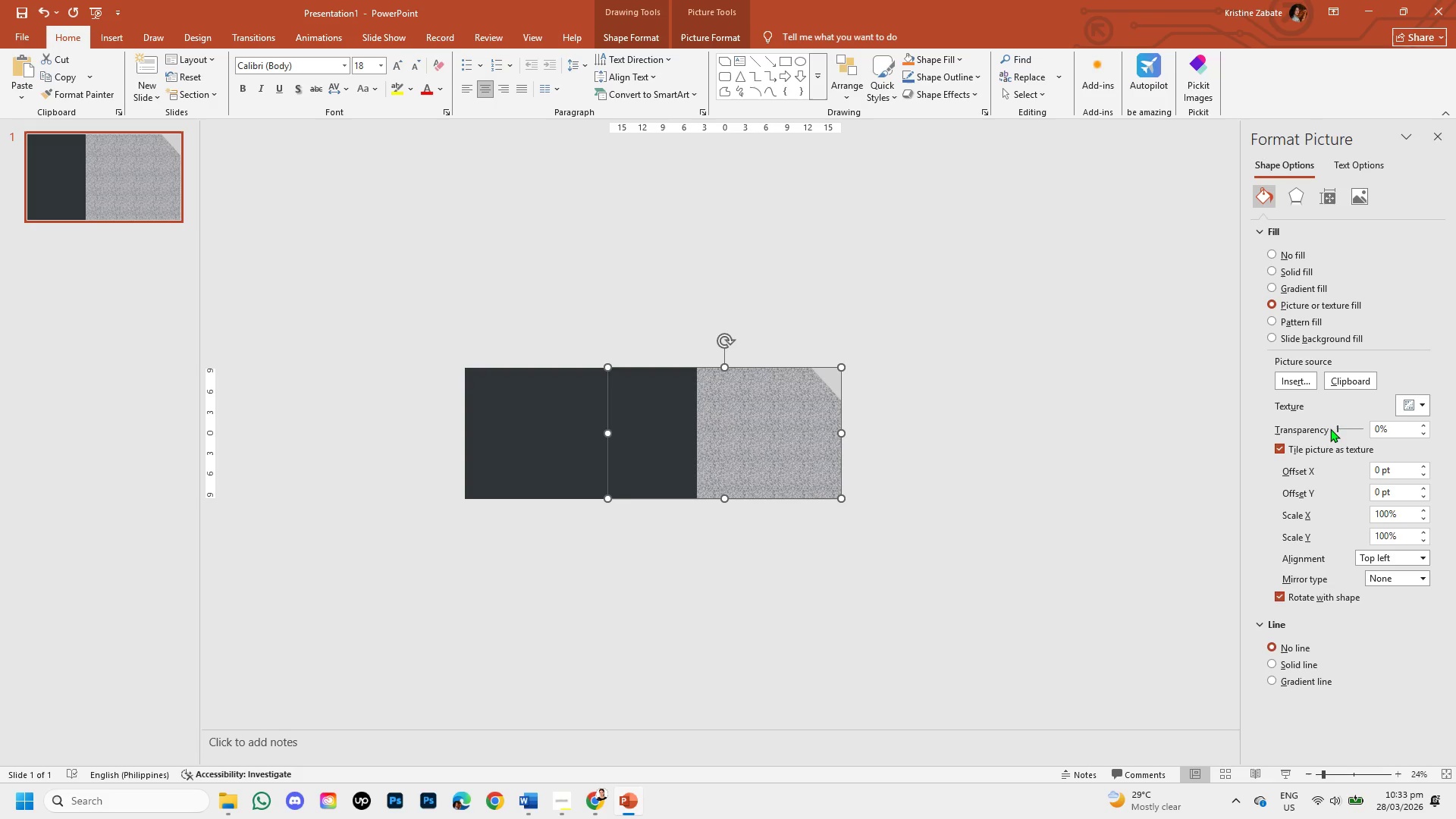 
left_click_drag(start_coordinate=[1337, 427], to_coordinate=[1352, 430])
 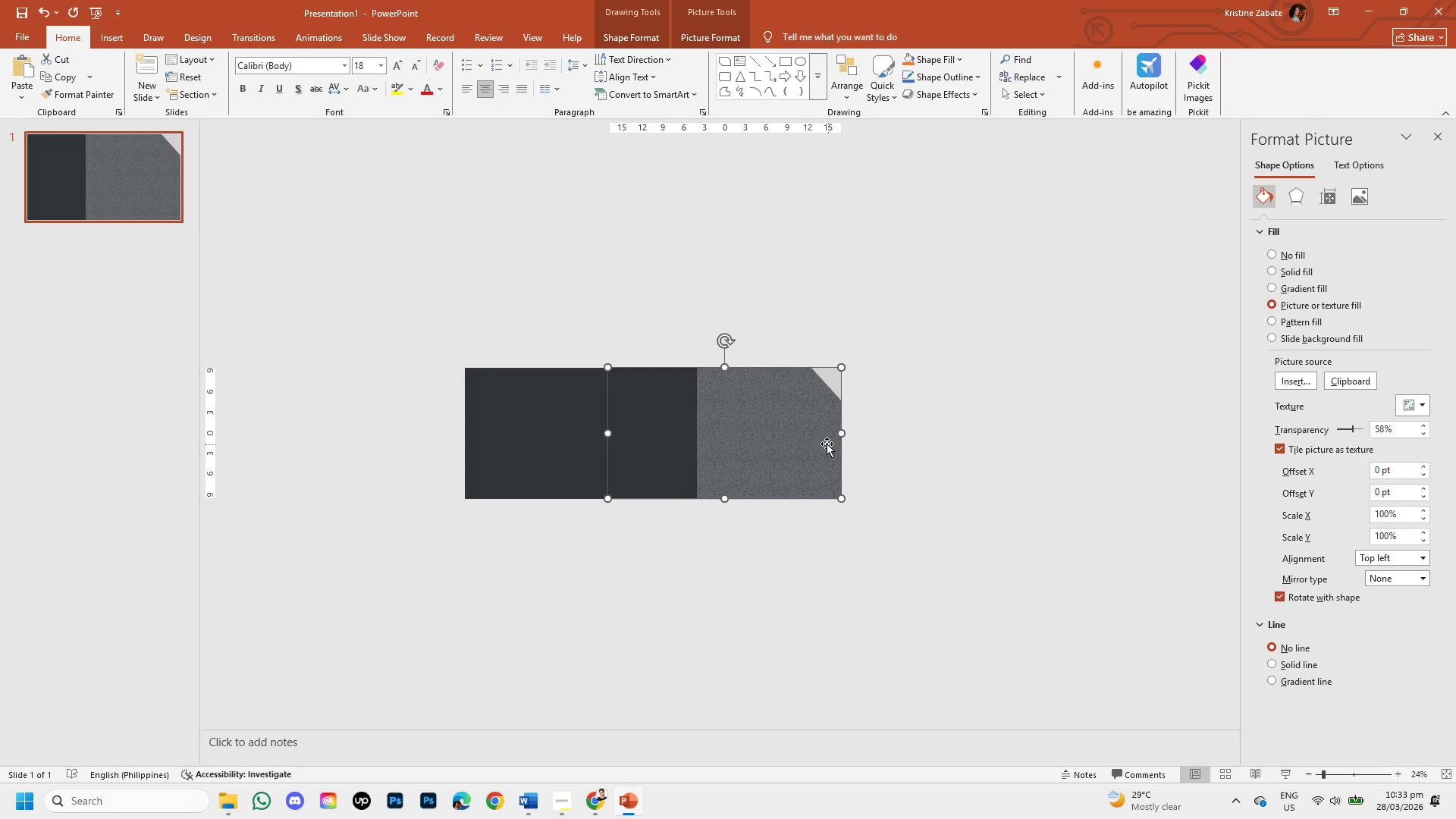 
left_click([778, 428])
 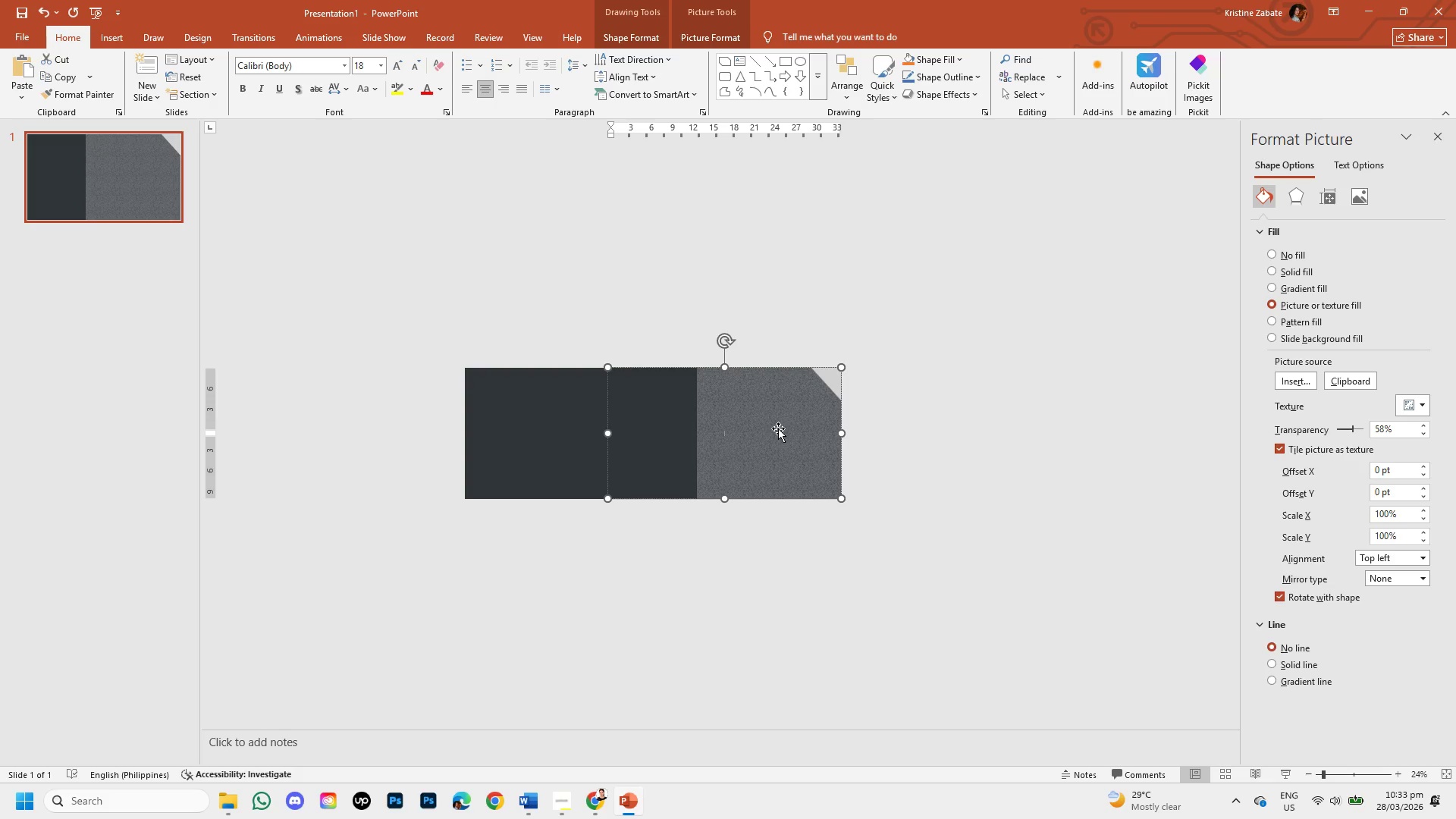 
left_click_drag(start_coordinate=[778, 428], to_coordinate=[888, 410])
 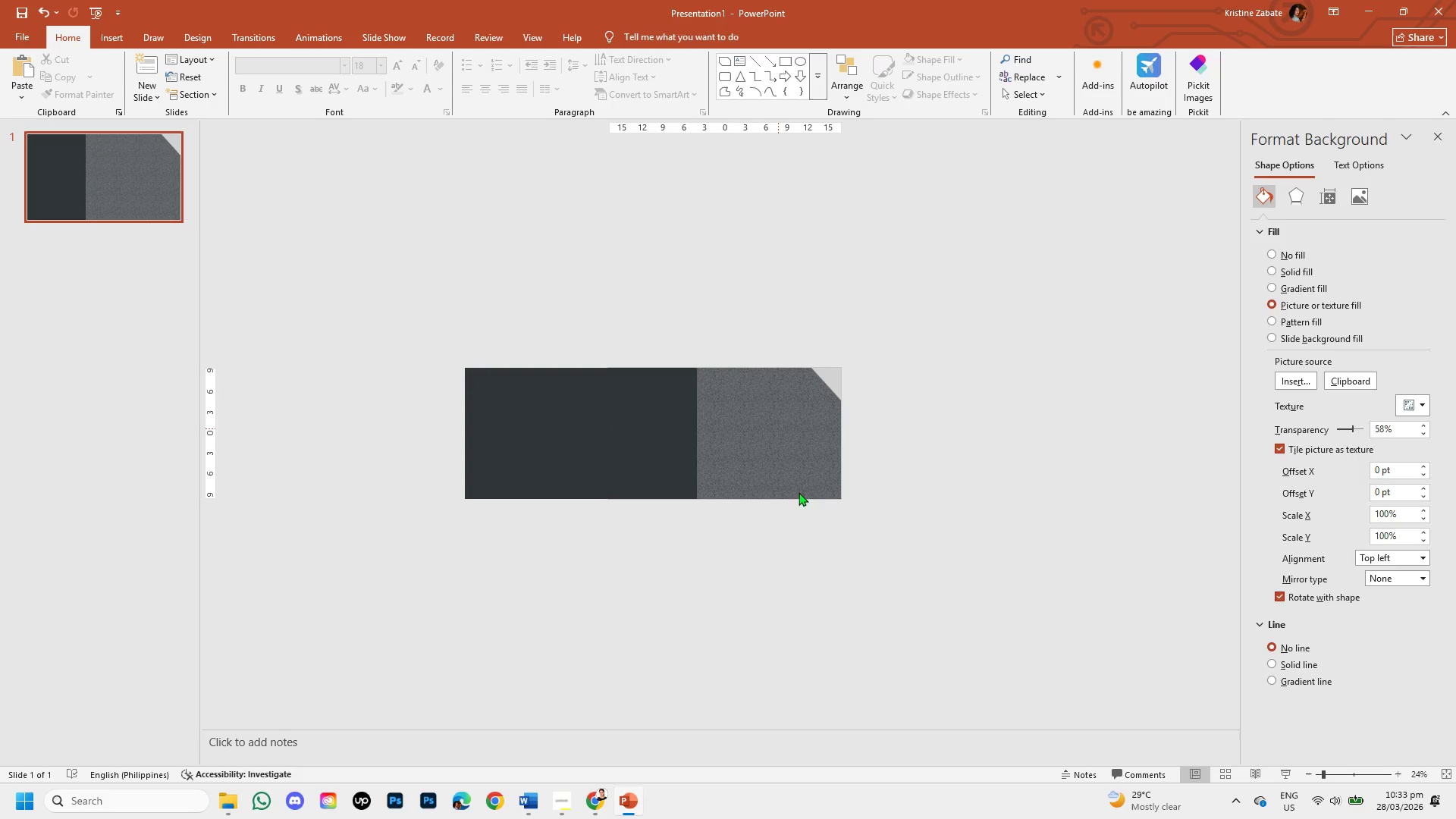 
double_click([750, 436])
 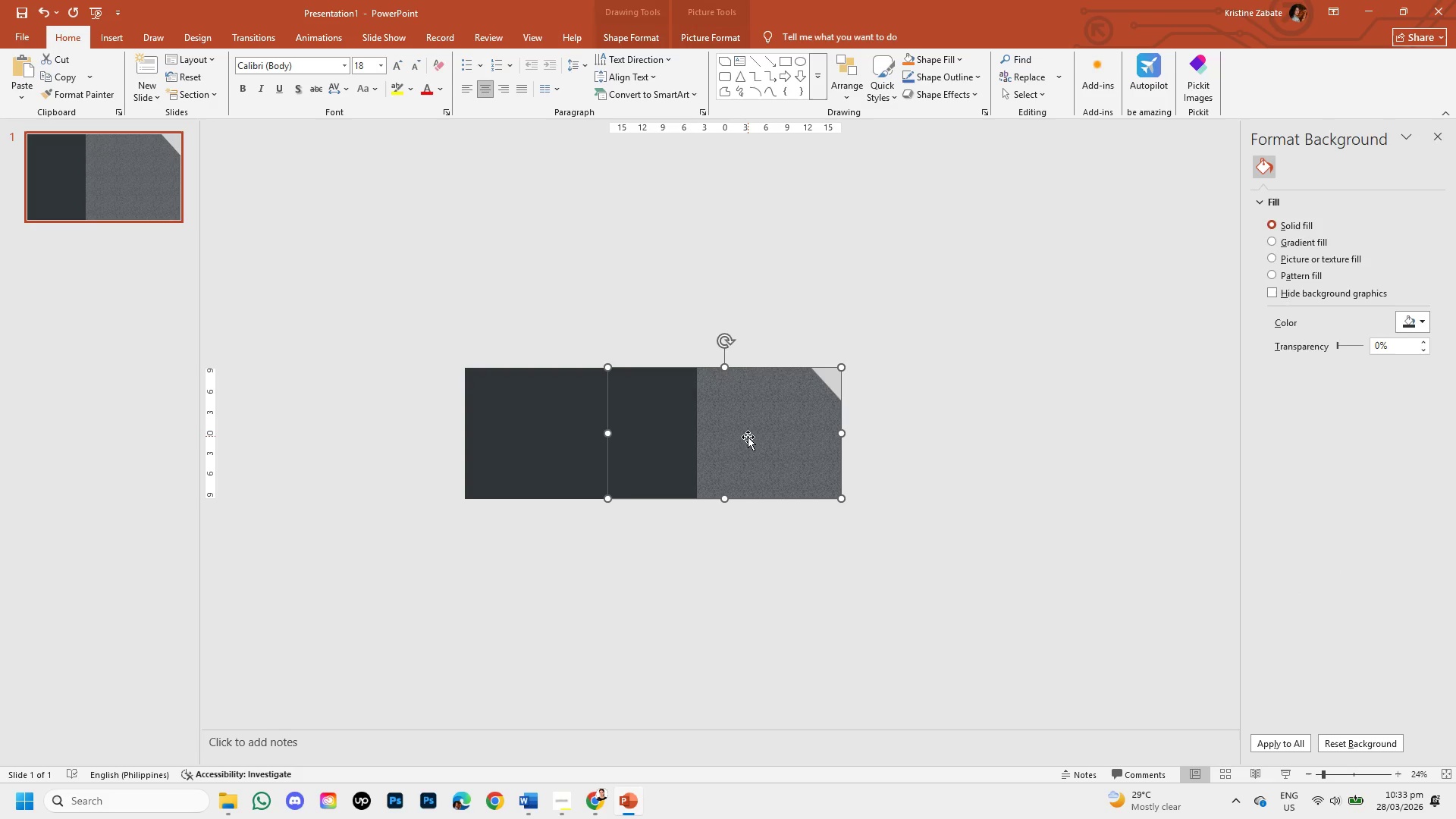 
left_click_drag(start_coordinate=[748, 437], to_coordinate=[878, 415])
 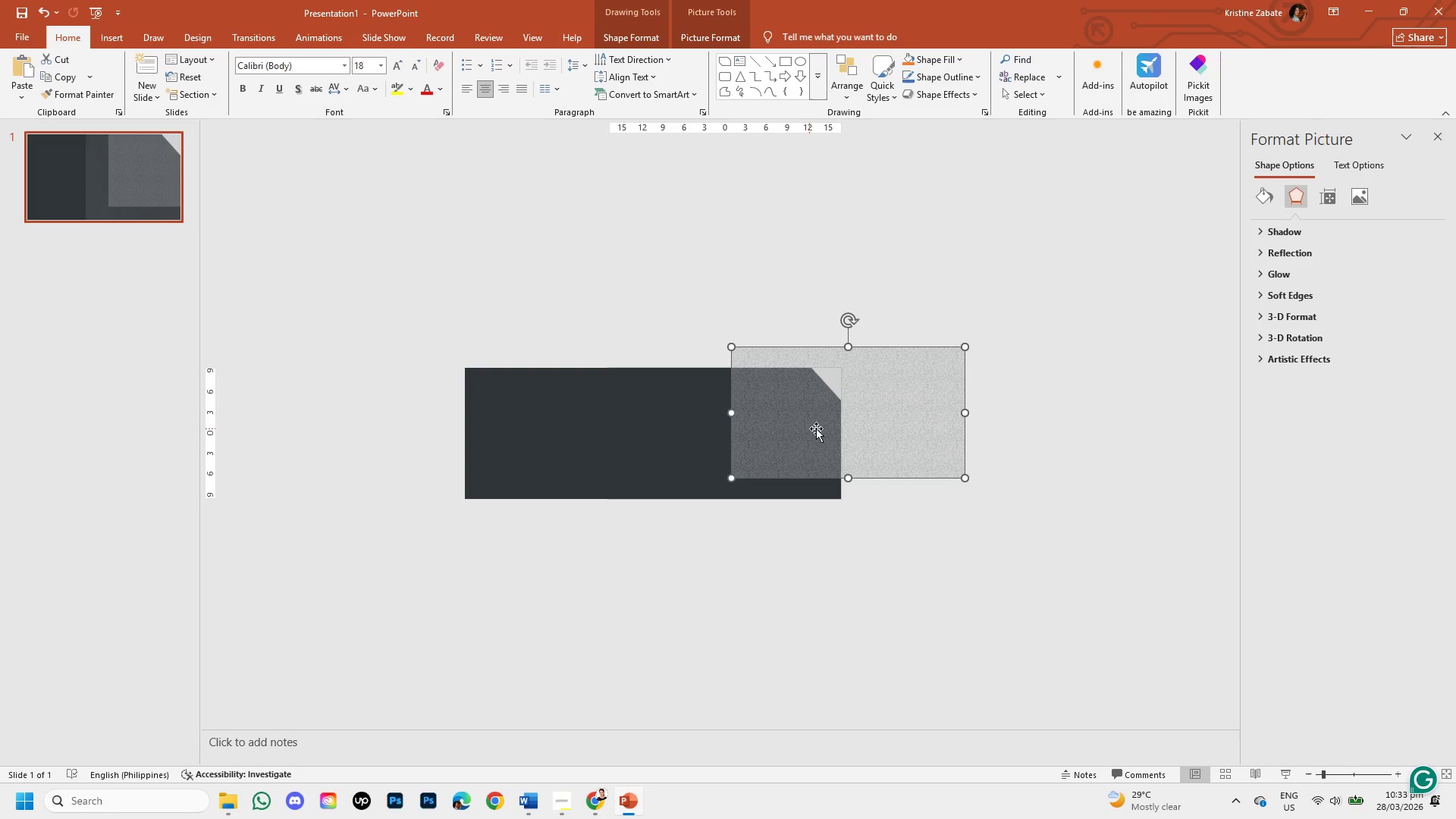 
left_click_drag(start_coordinate=[827, 424], to_coordinate=[956, 336])
 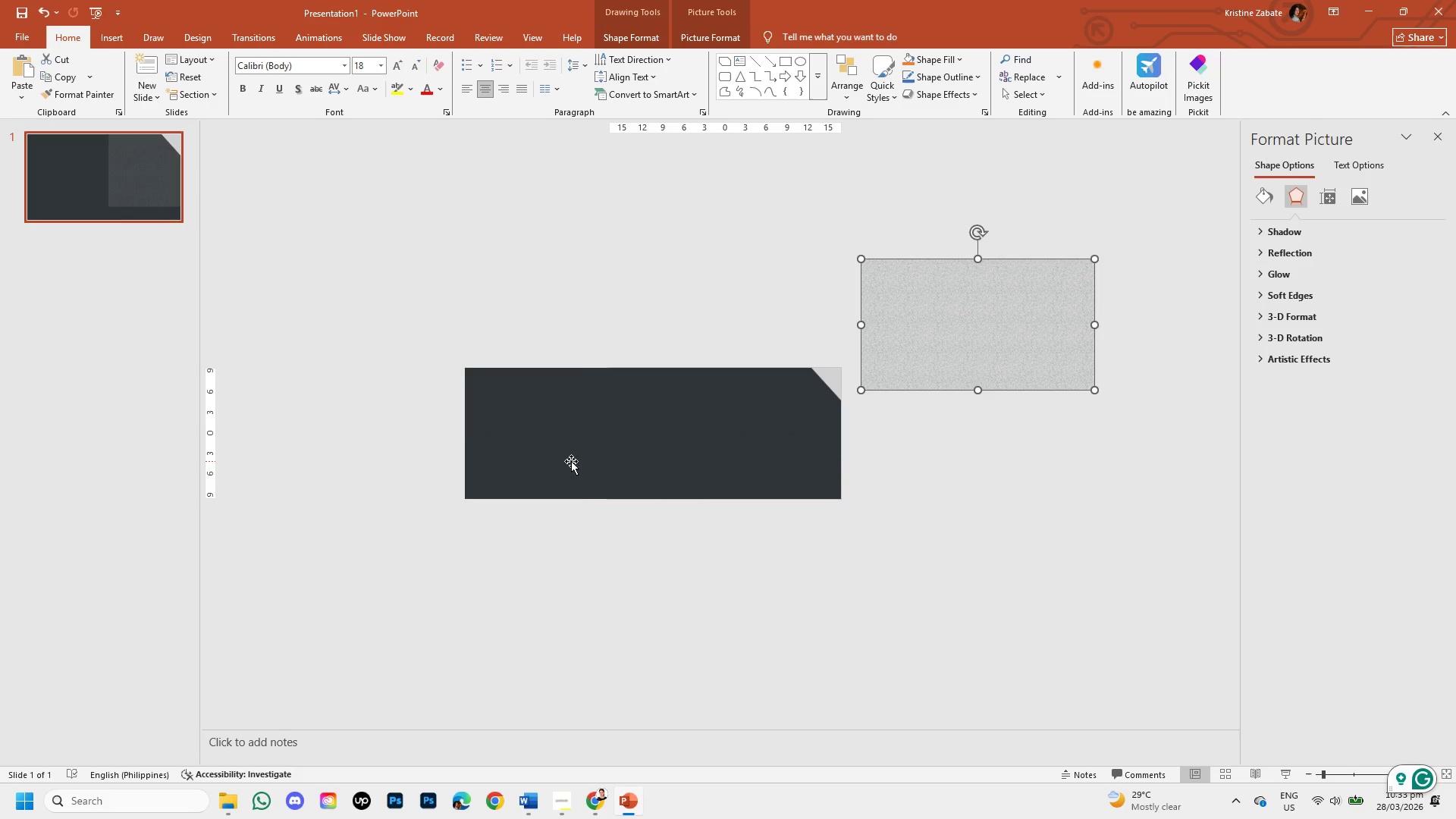 
left_click([571, 461])
 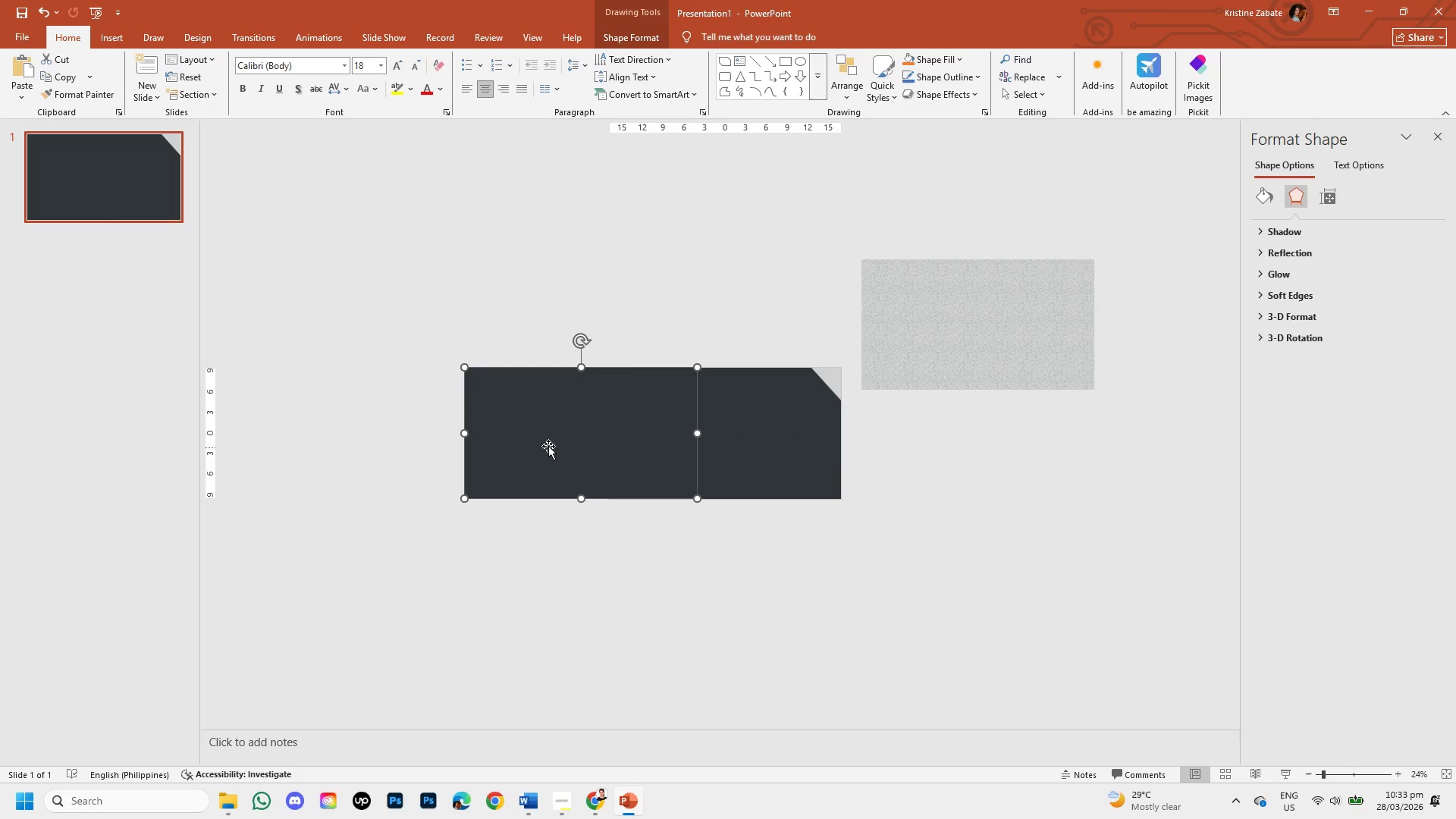 
left_click_drag(start_coordinate=[547, 442], to_coordinate=[641, 533])
 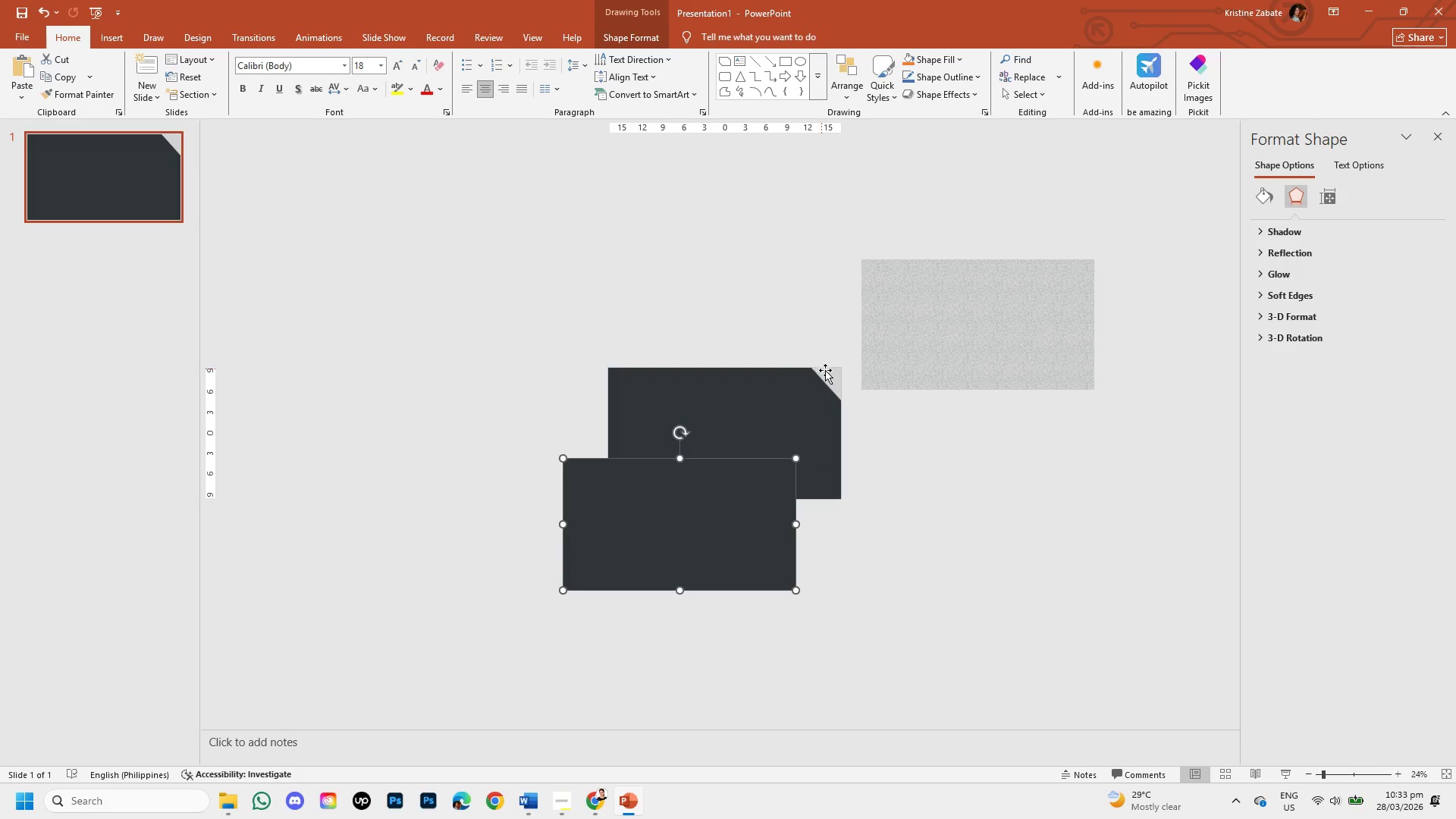 
left_click([827, 372])
 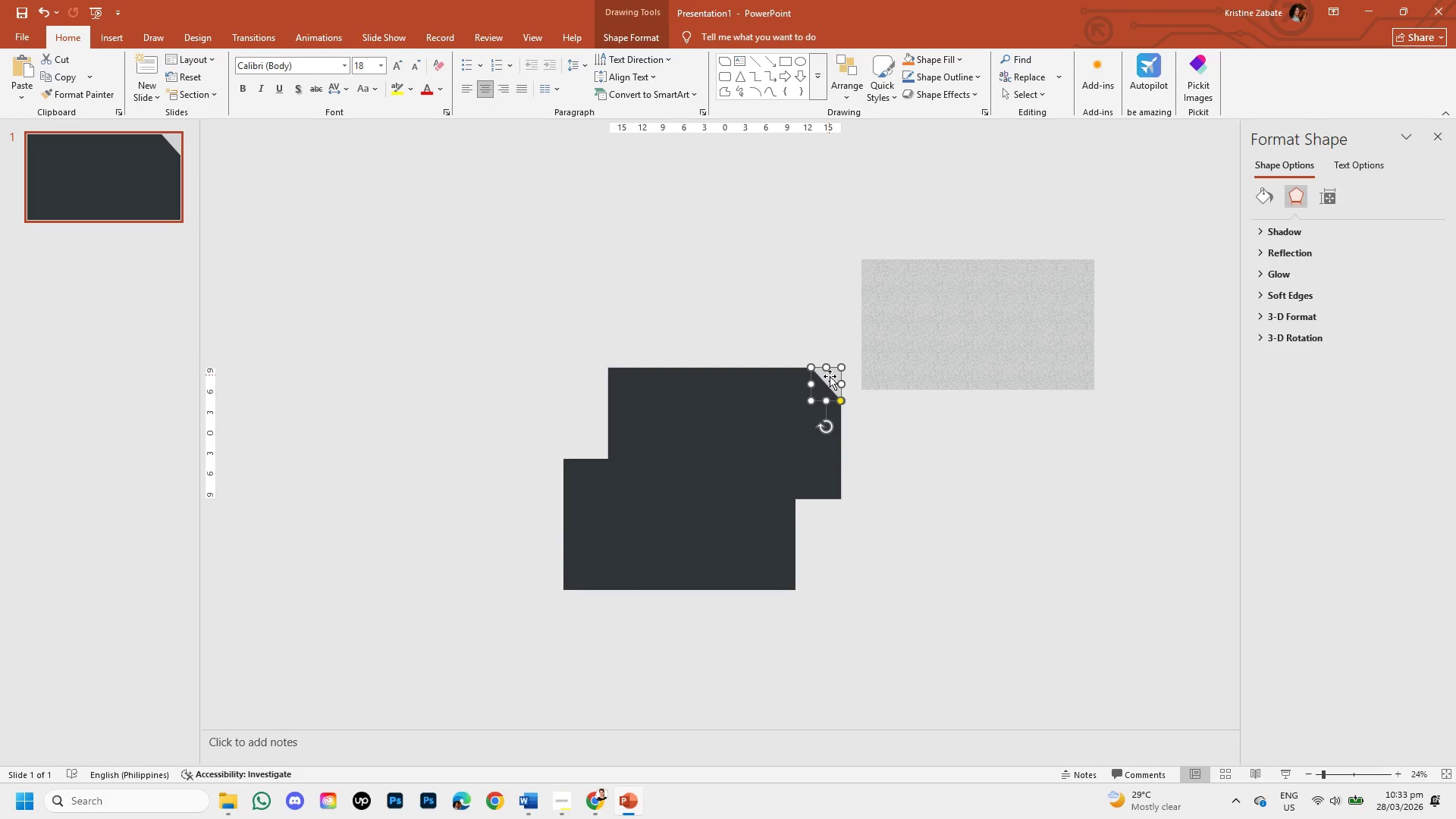 
left_click_drag(start_coordinate=[830, 376], to_coordinate=[833, 321])
 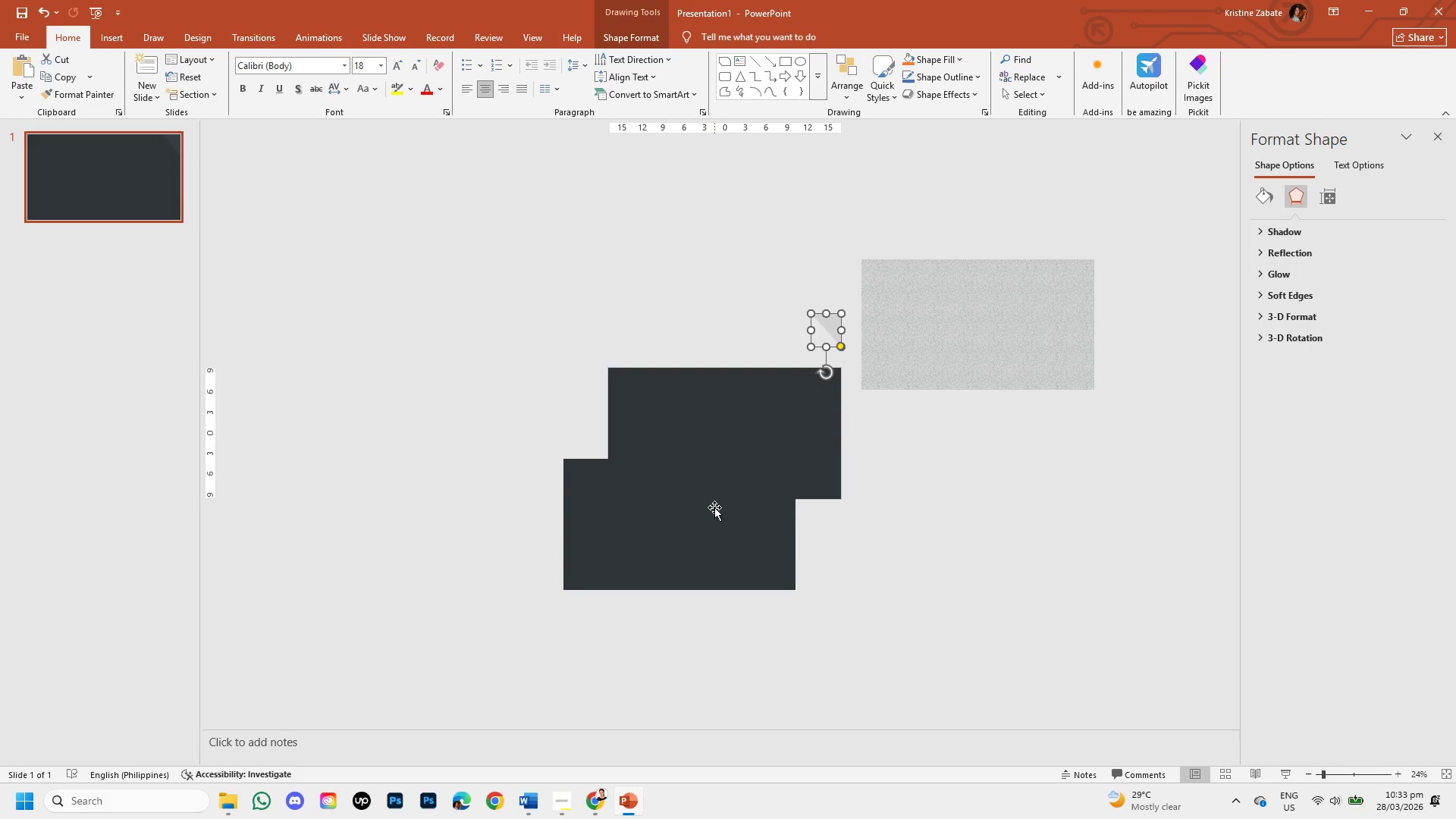 
left_click([714, 507])
 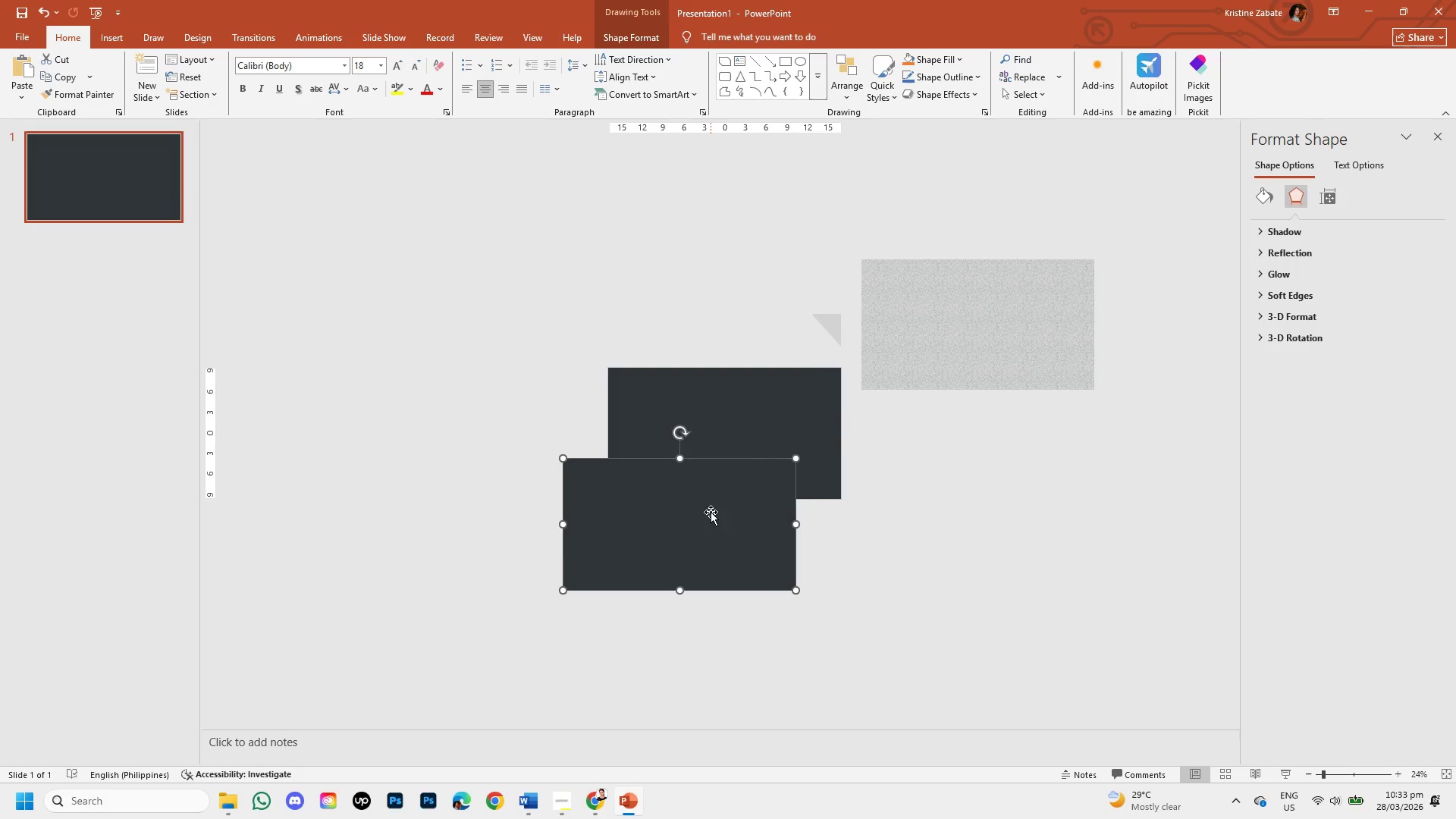 
left_click_drag(start_coordinate=[711, 512], to_coordinate=[755, 423])
 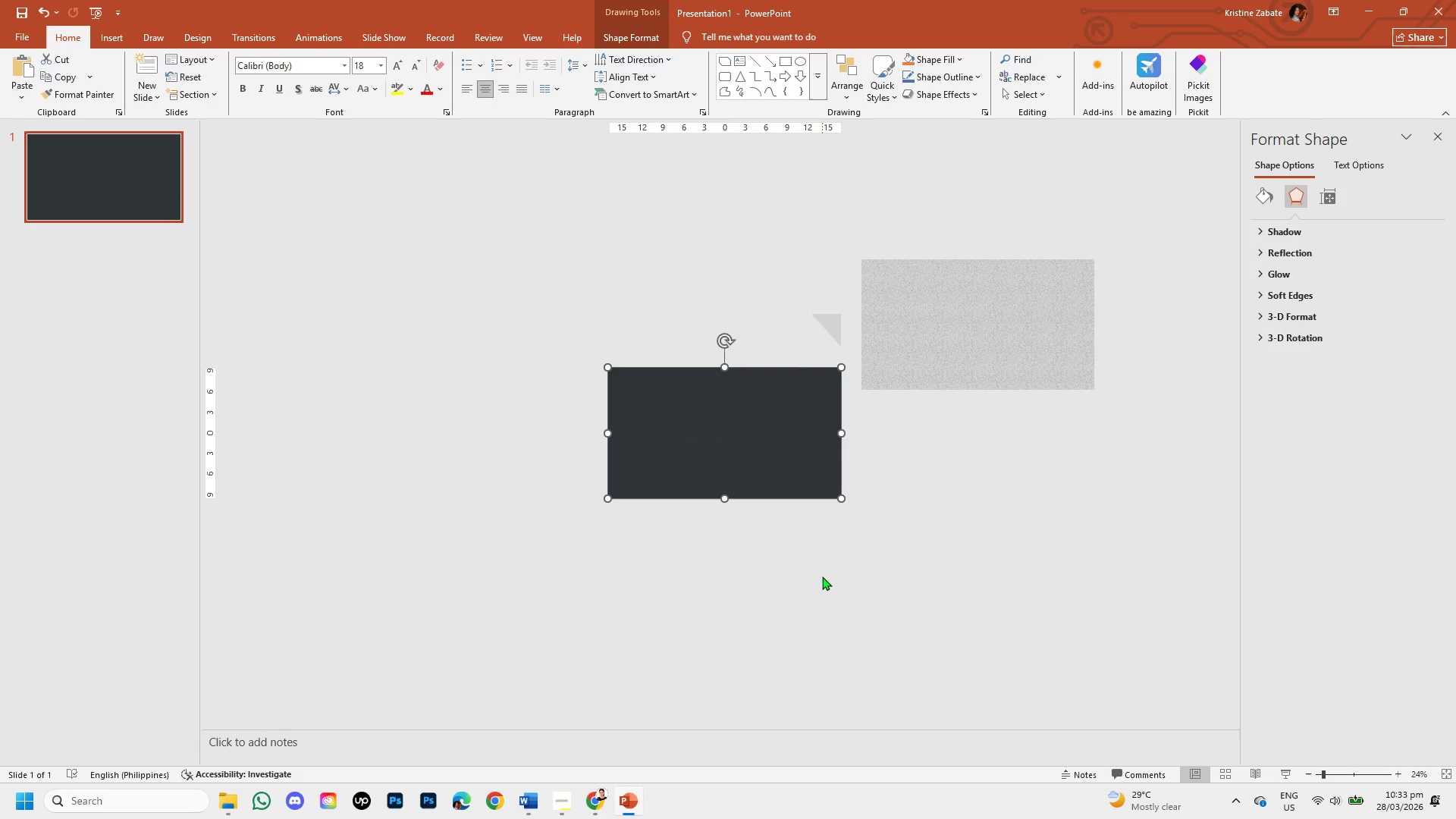 
left_click([822, 576])
 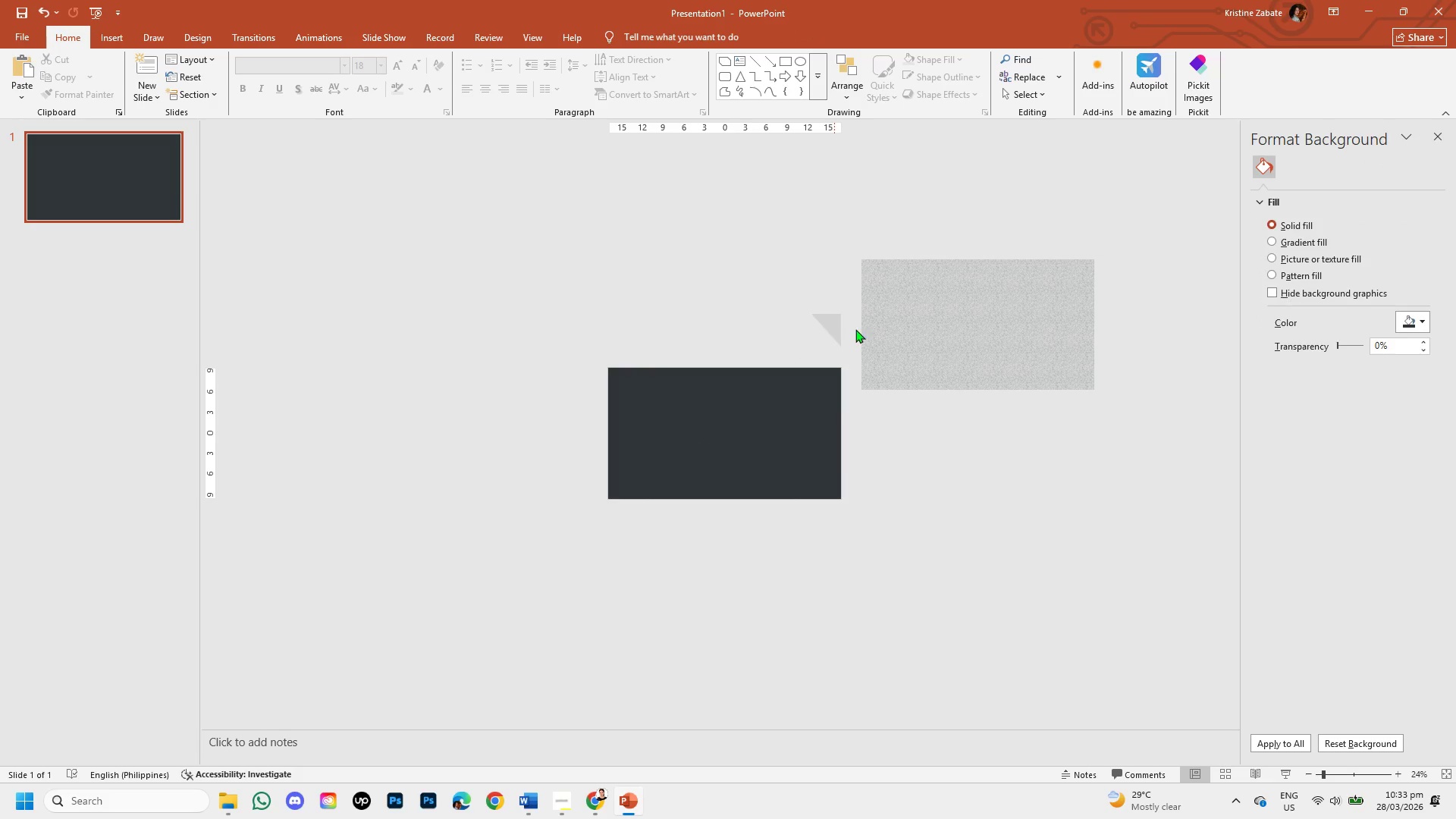 
left_click([948, 339])
 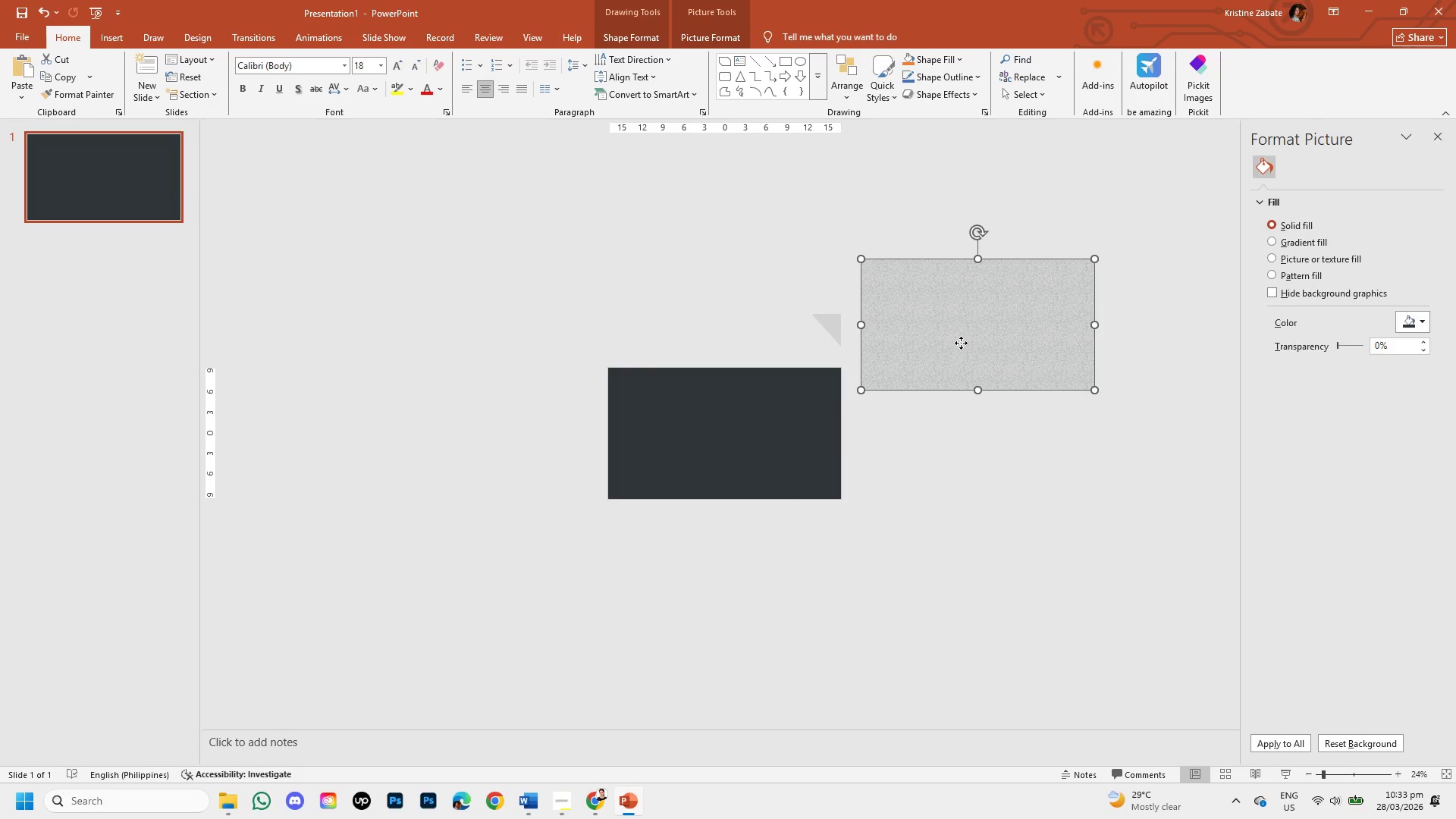 
left_click_drag(start_coordinate=[961, 343], to_coordinate=[745, 468])
 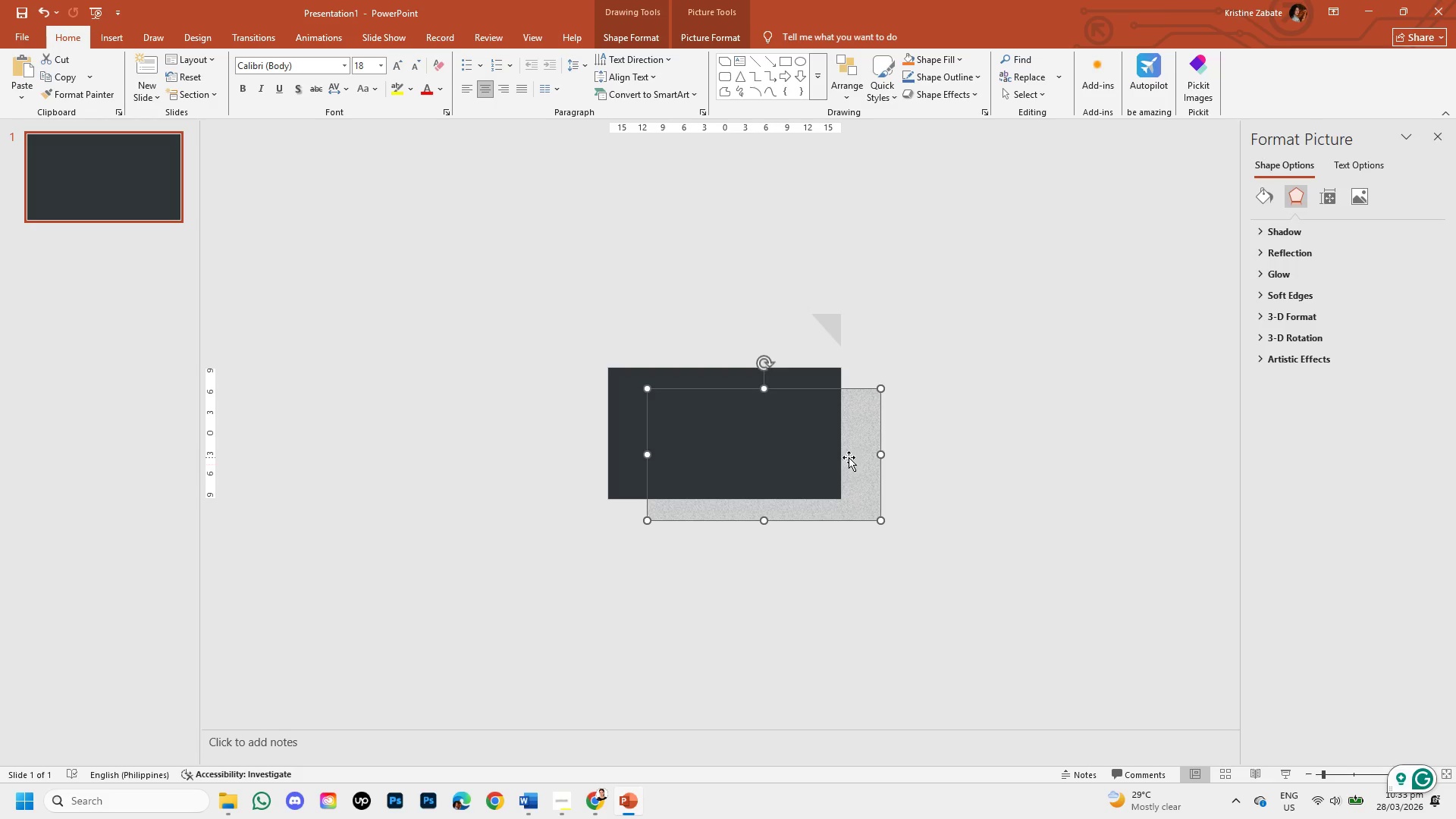 
right_click([849, 457])
 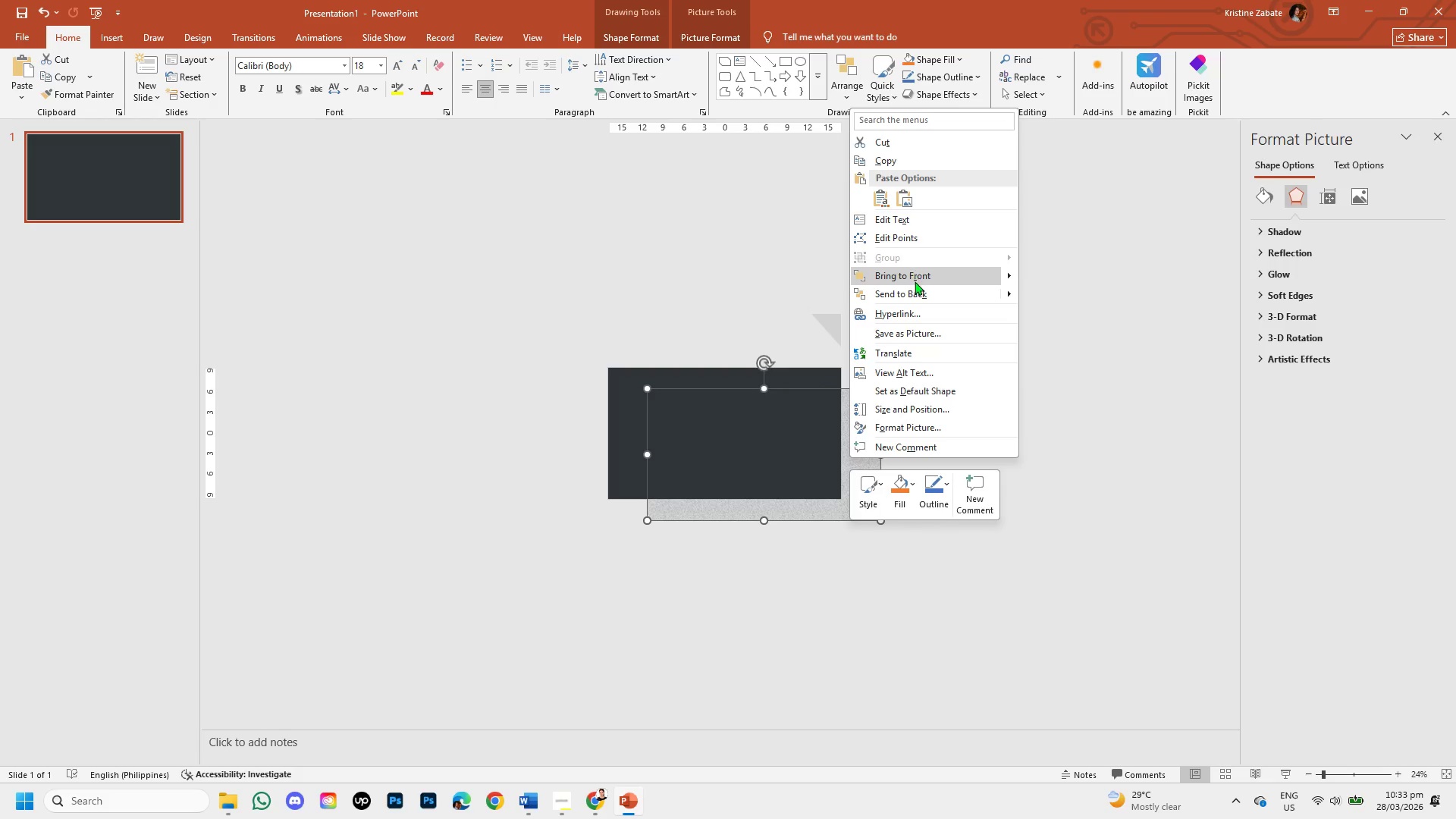 
left_click([915, 275])
 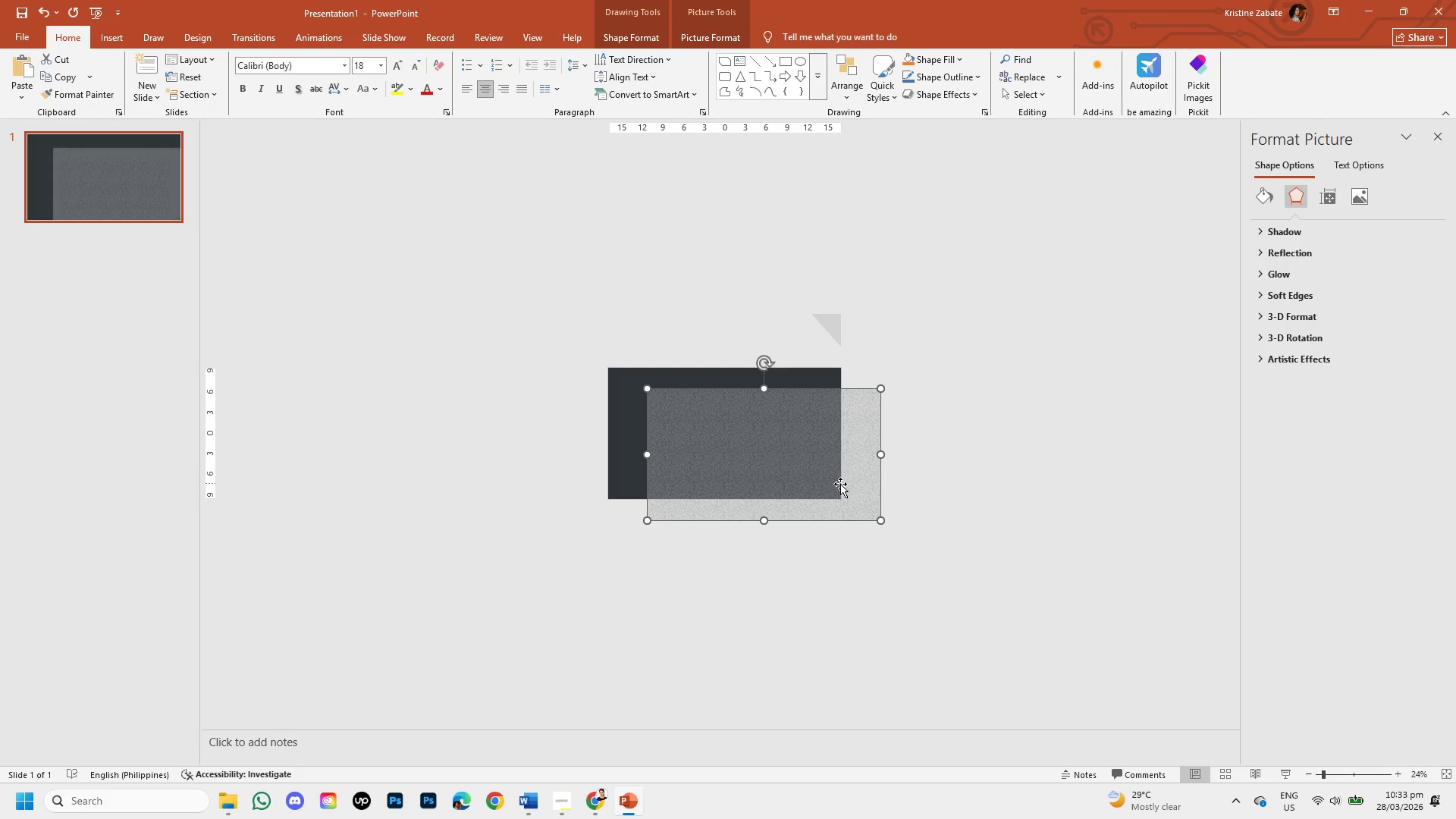 
left_click_drag(start_coordinate=[830, 474], to_coordinate=[794, 456])
 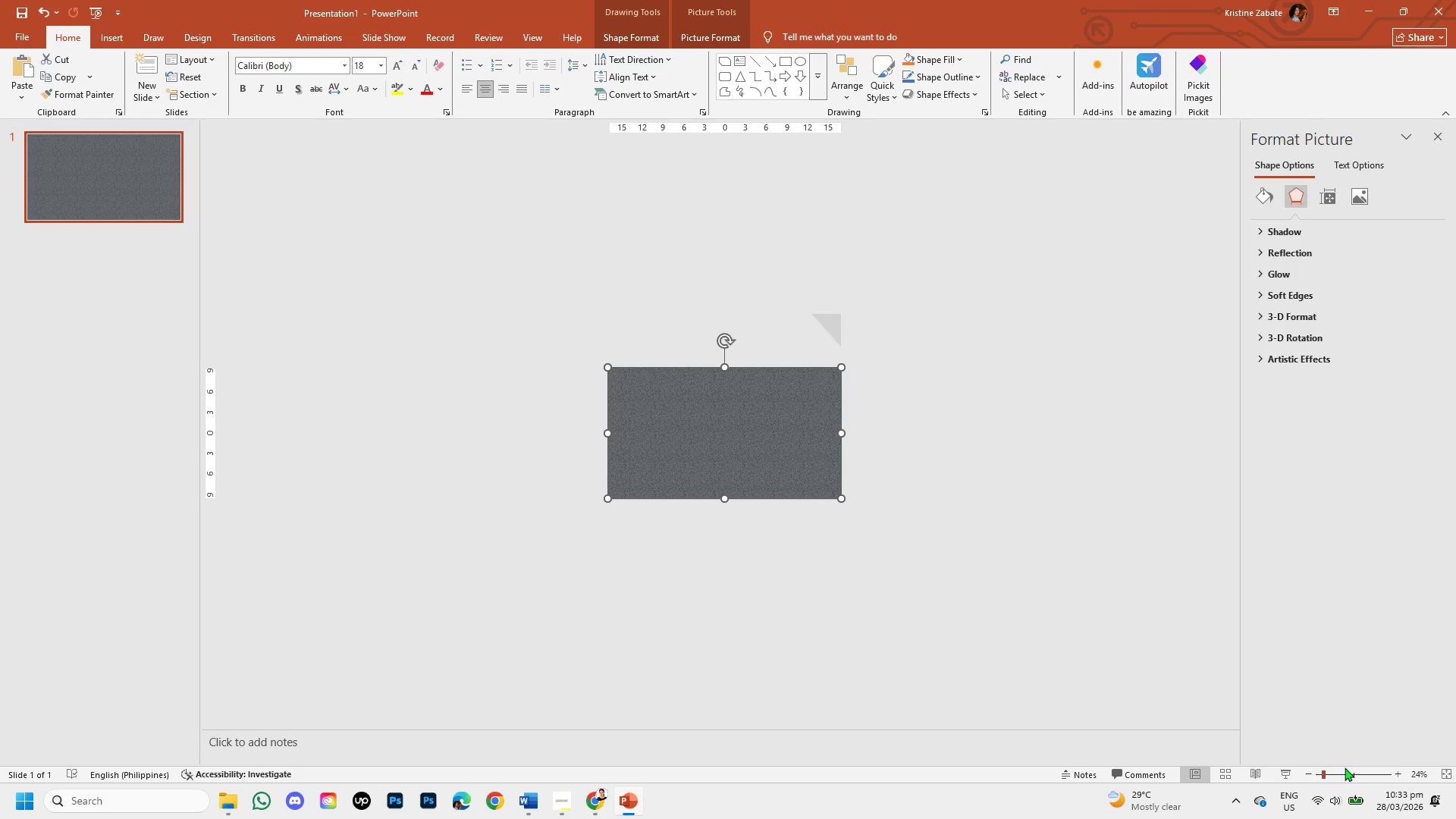 
left_click([1345, 770])
 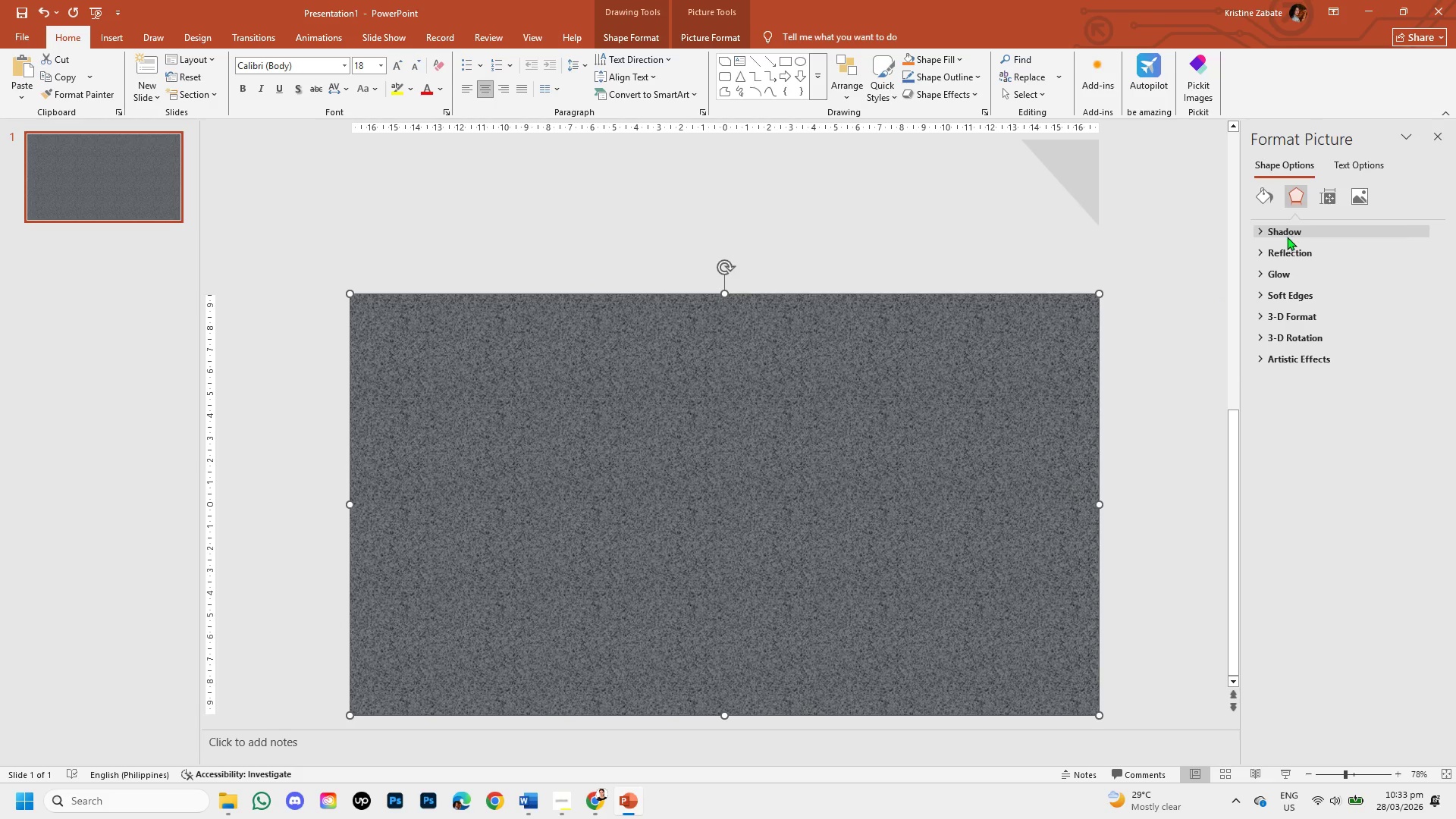 
left_click([1257, 200])
 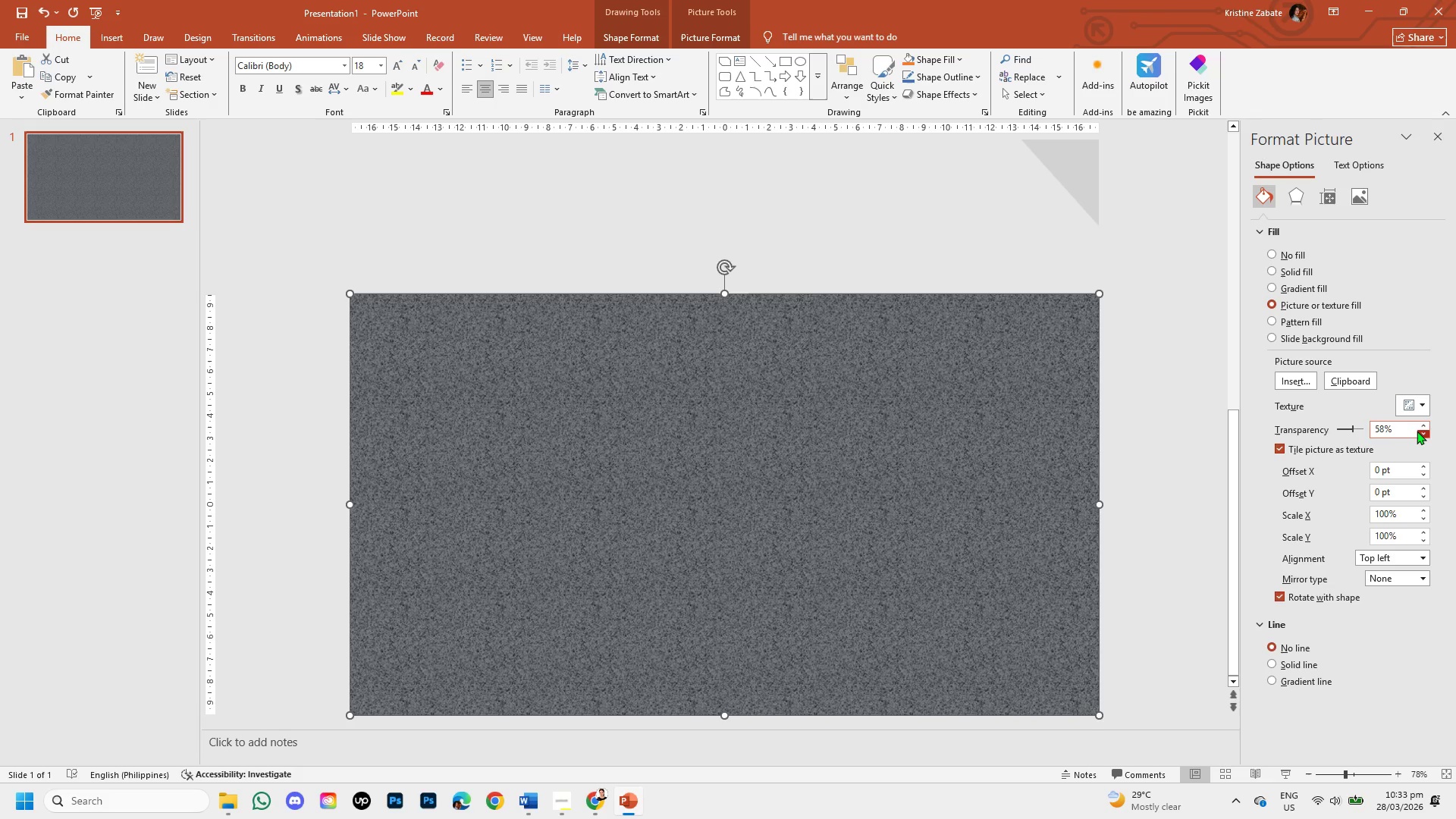 
double_click([1421, 423])
 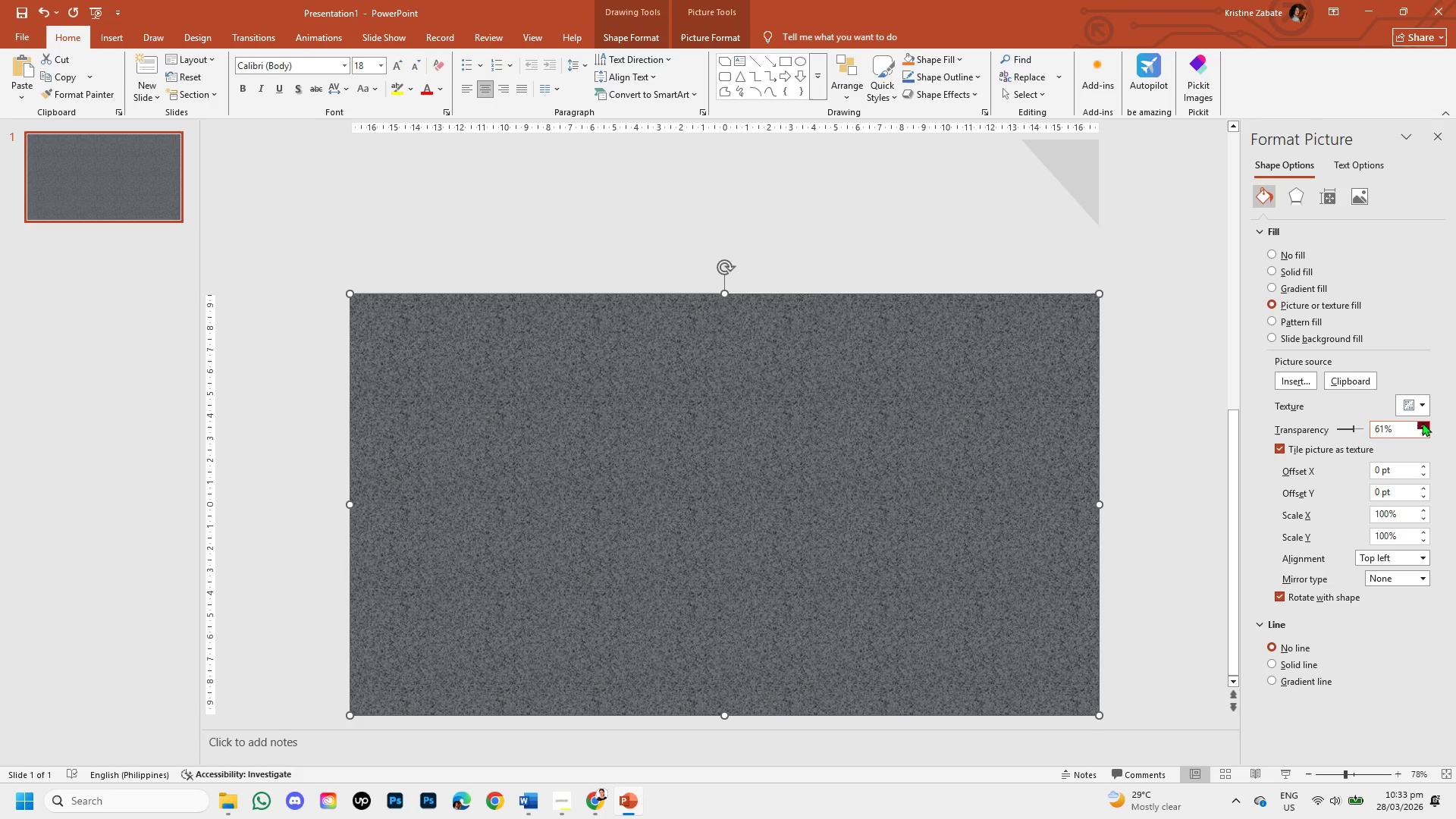 
triple_click([1422, 422])
 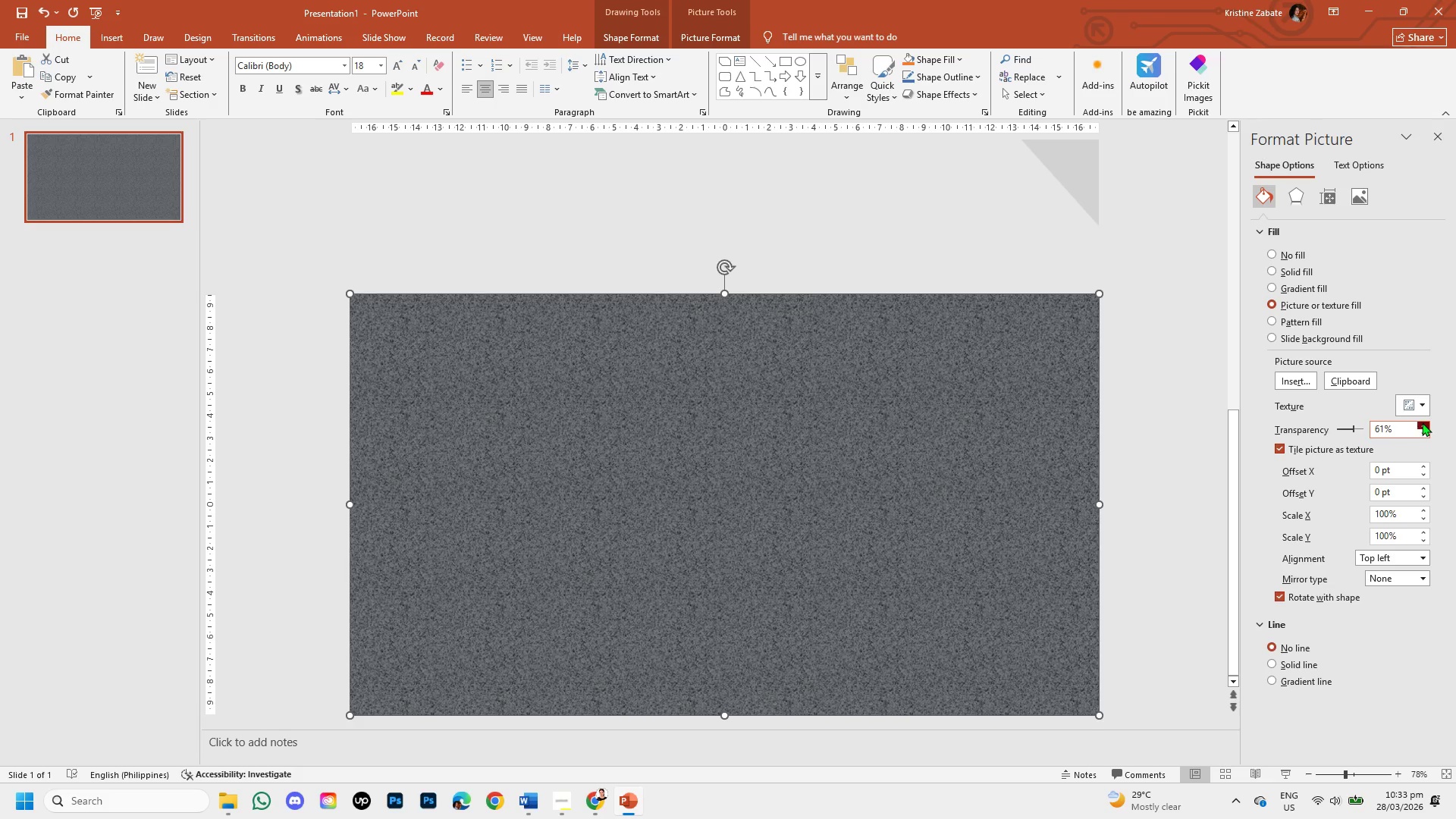 
triple_click([1422, 422])
 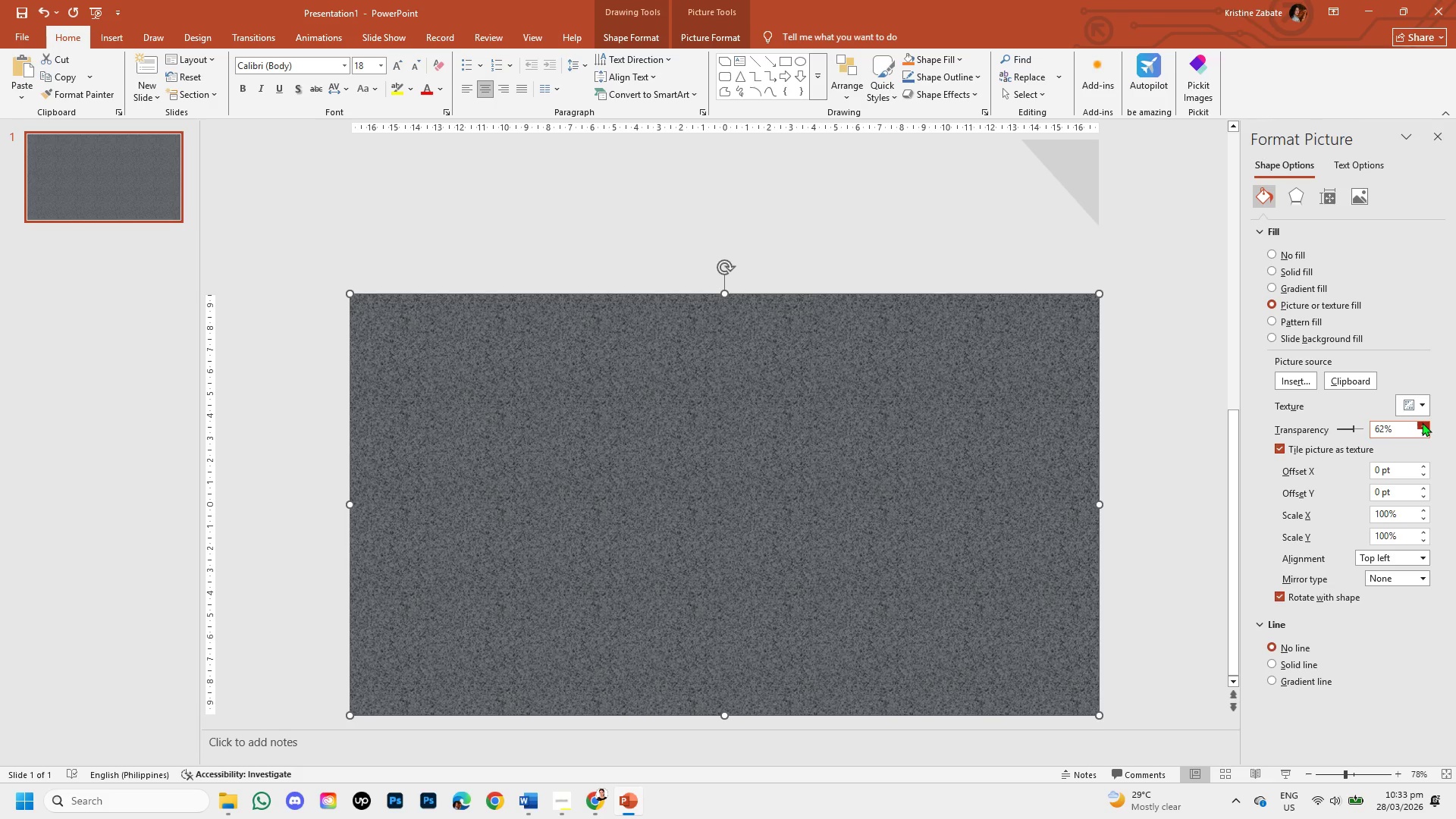 
triple_click([1422, 422])
 